 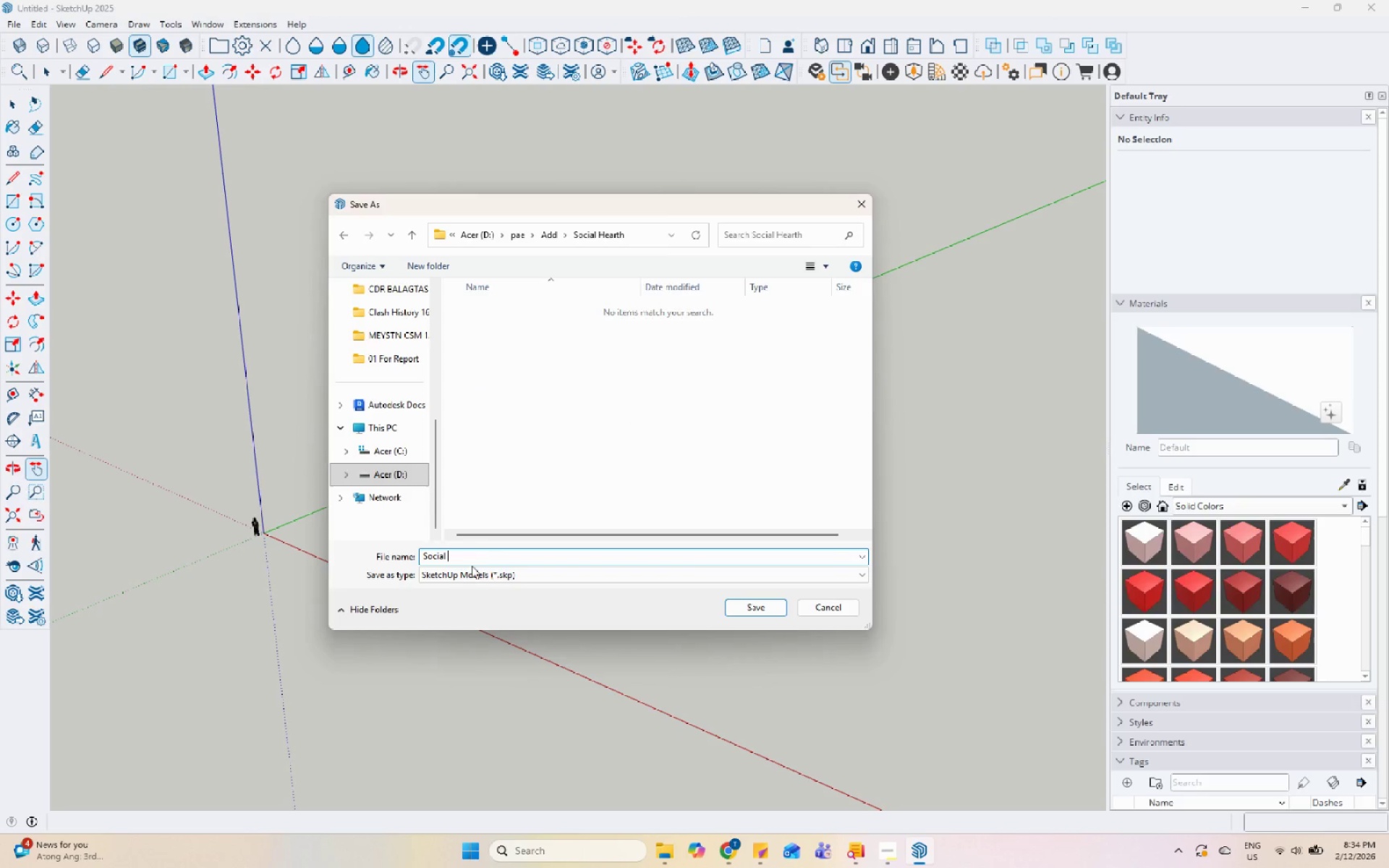 
left_click_drag(start_coordinate=[475, 548], to_coordinate=[415, 550])
 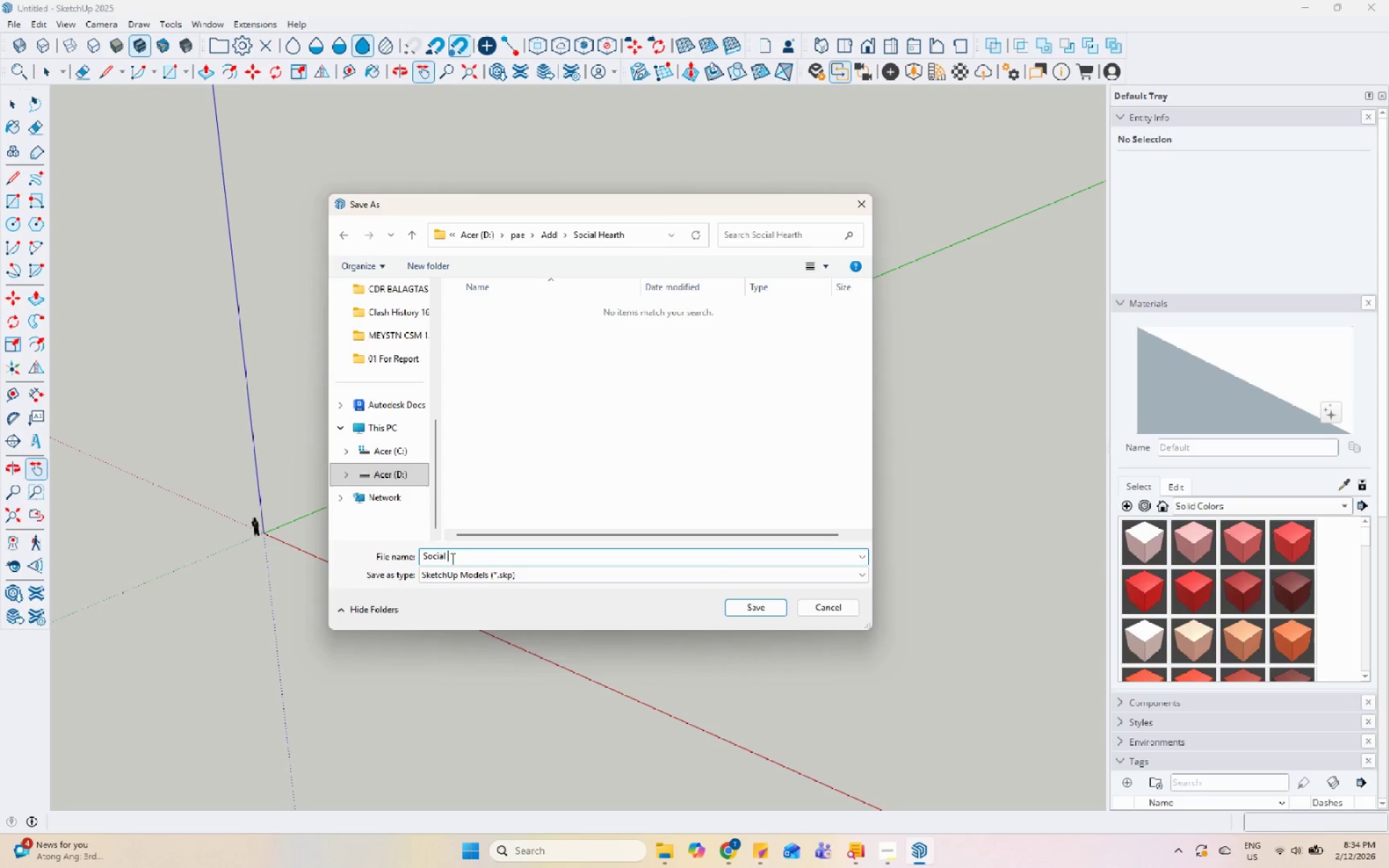 
left_click_drag(start_coordinate=[451, 558], to_coordinate=[417, 557])
 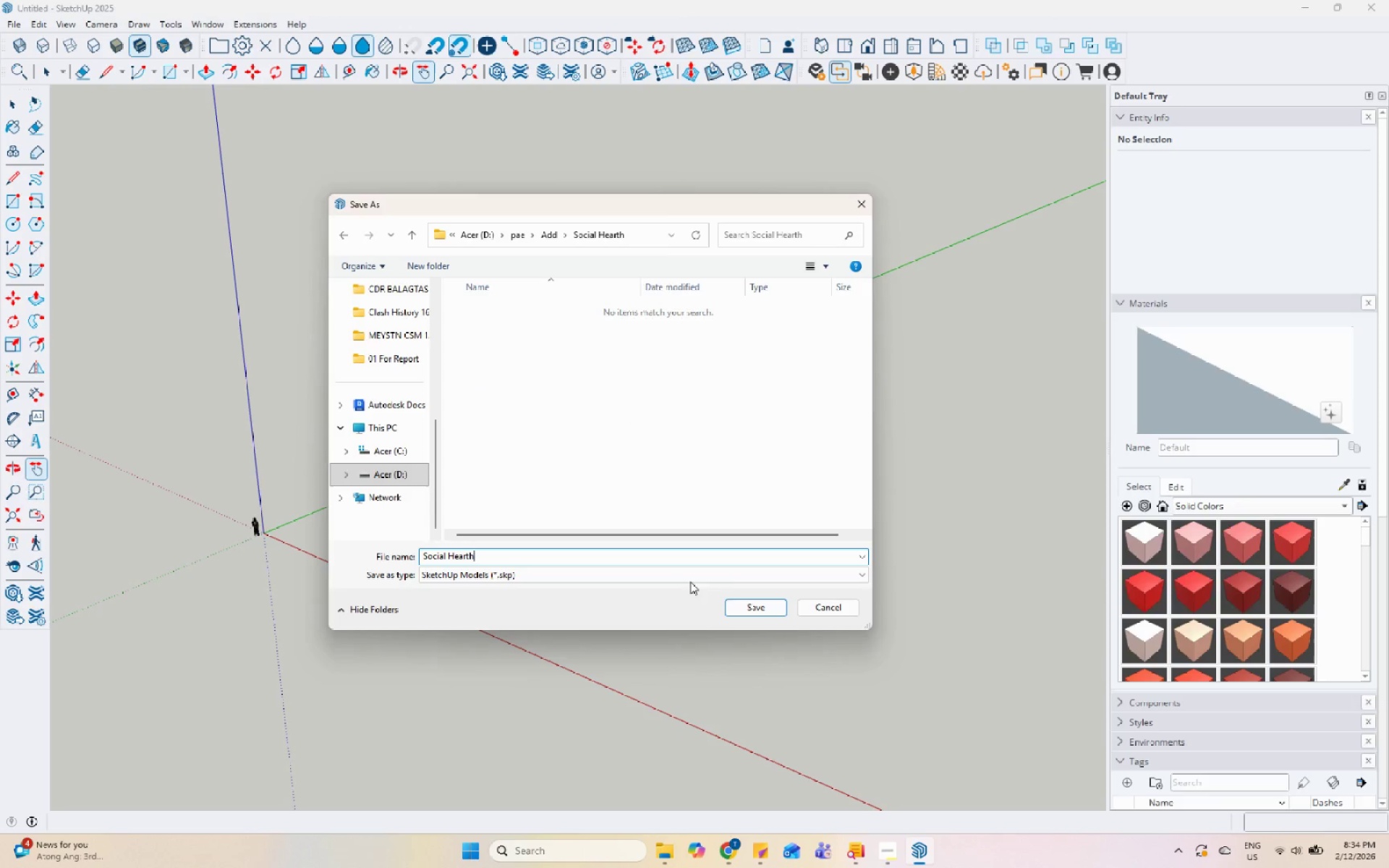 
key(Control+V)
 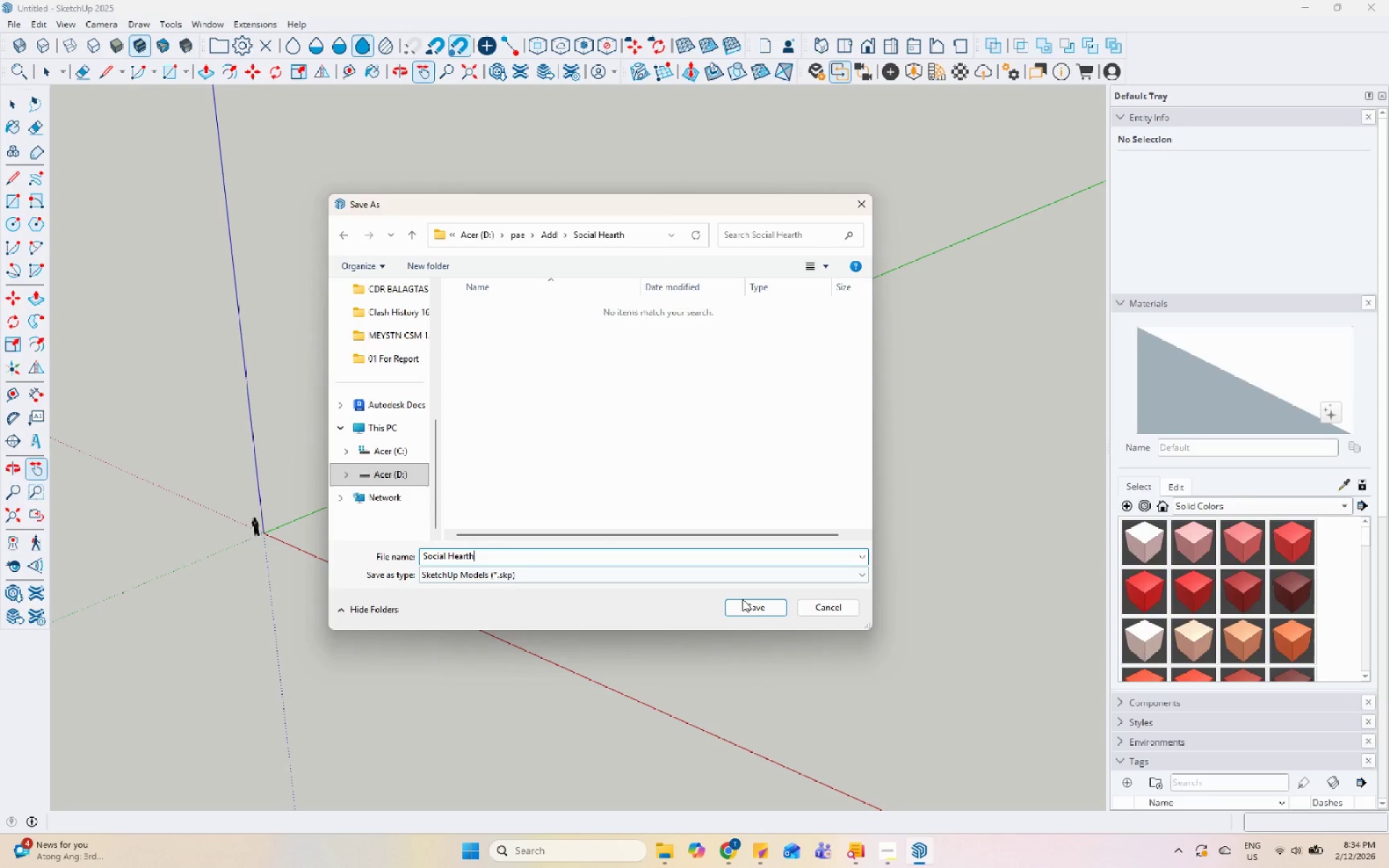 
left_click([752, 606])
 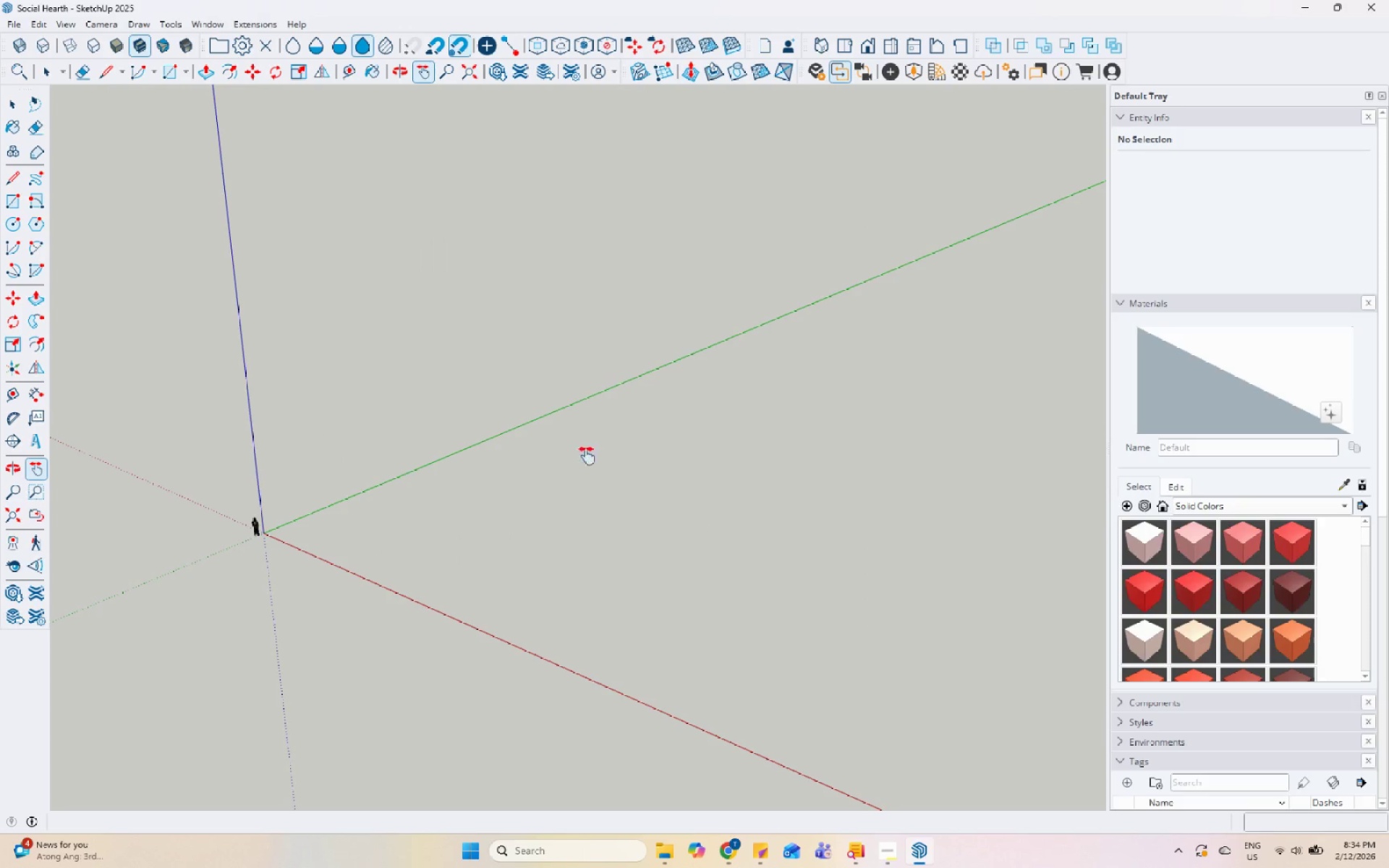 
scroll: coordinate [438, 493], scroll_direction: none, amount: 0.0
 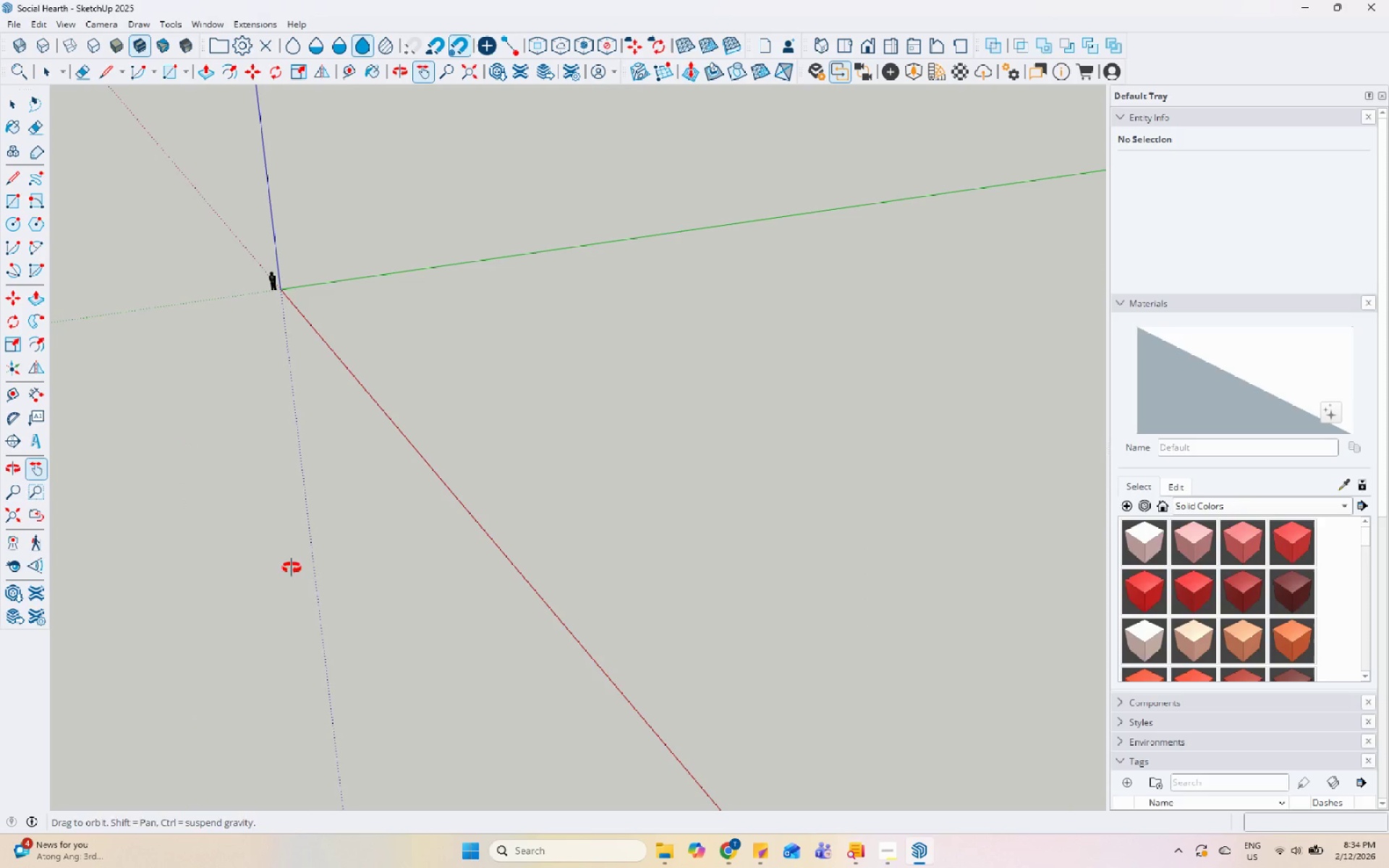 
scroll: coordinate [586, 480], scroll_direction: down, amount: 7.0
 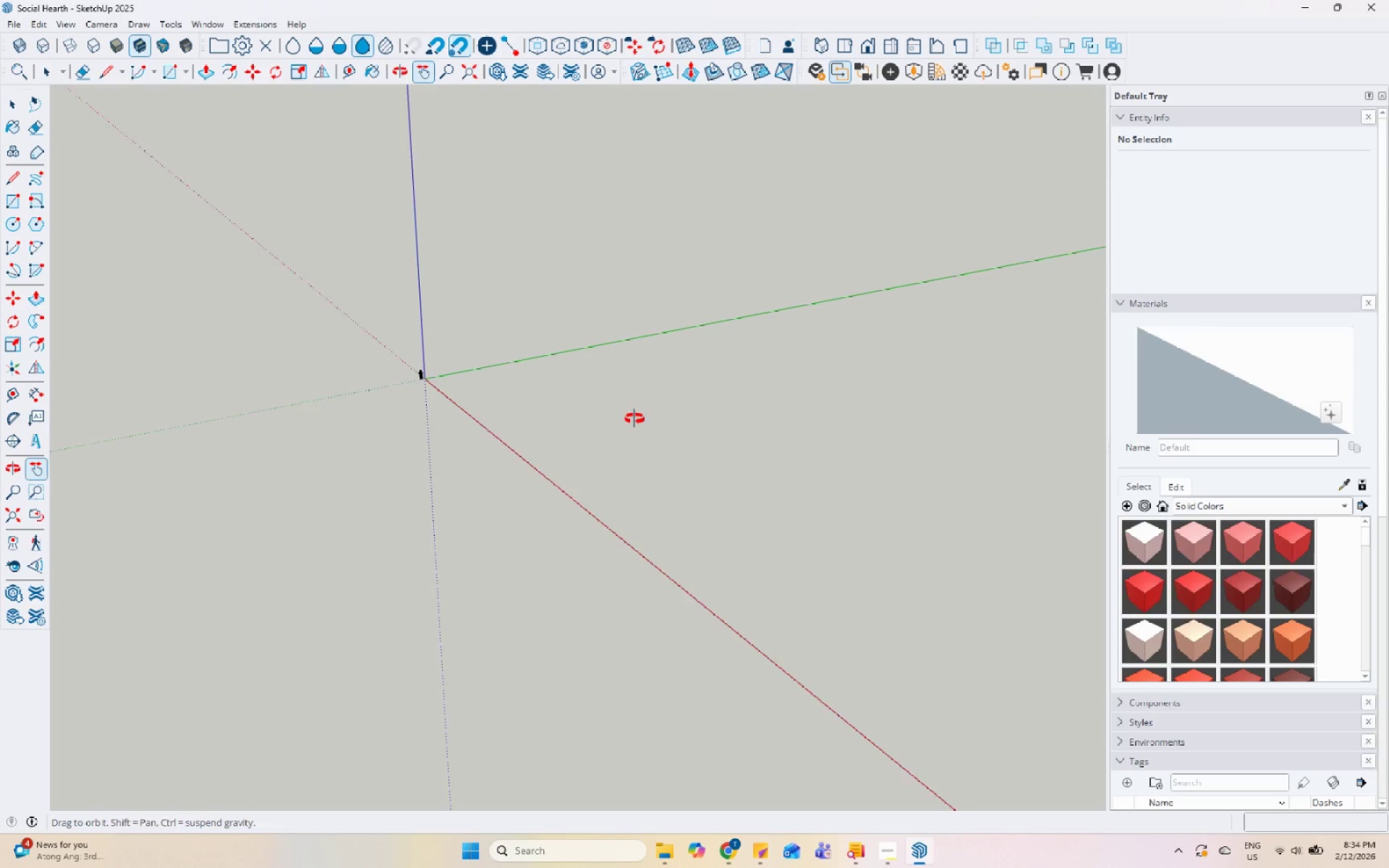 
scroll: coordinate [574, 407], scroll_direction: up, amount: 5.0
 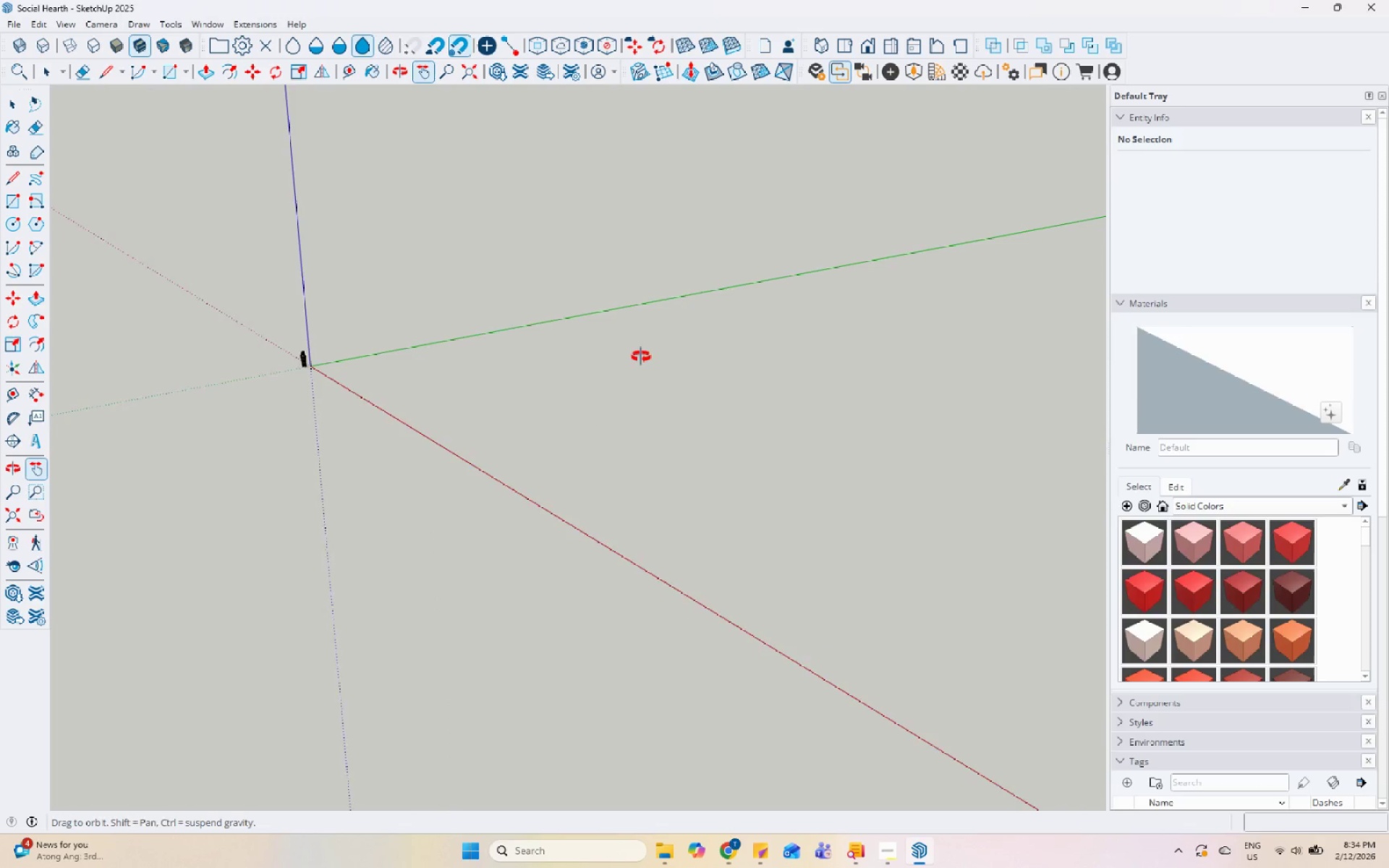 
scroll: coordinate [158, 412], scroll_direction: down, amount: 2.0
 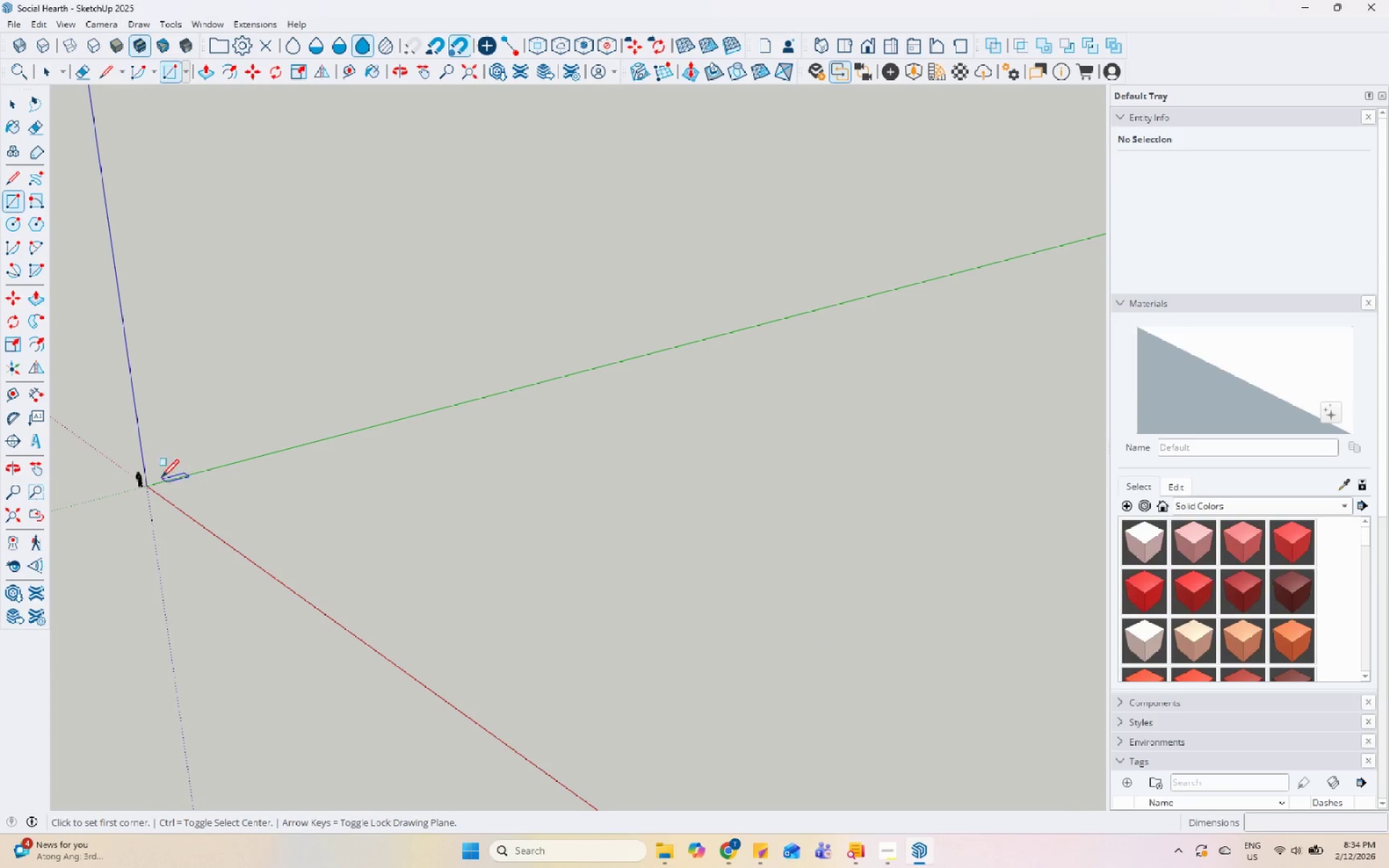 
left_click([150, 486])
 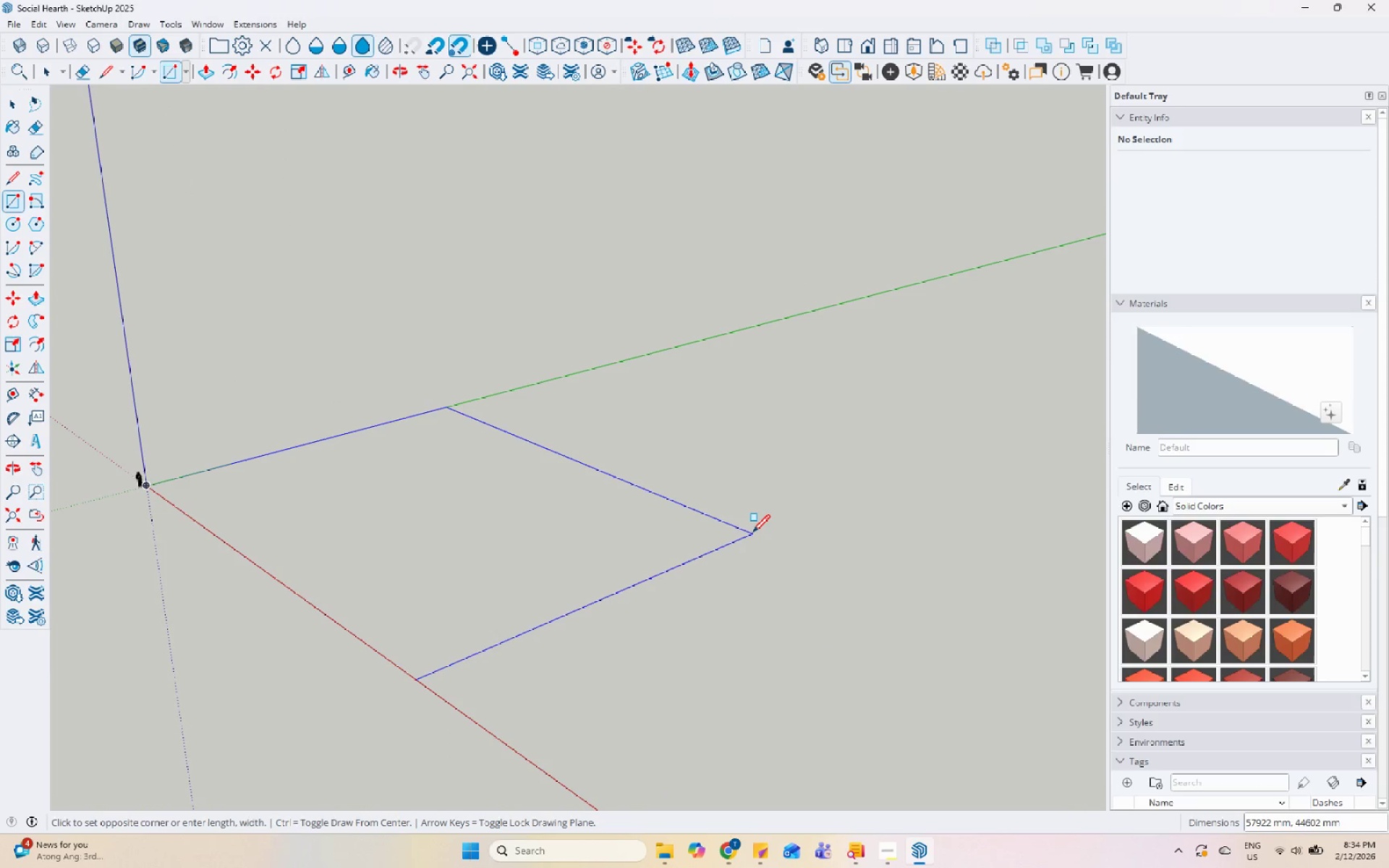 
wait(9.0)
 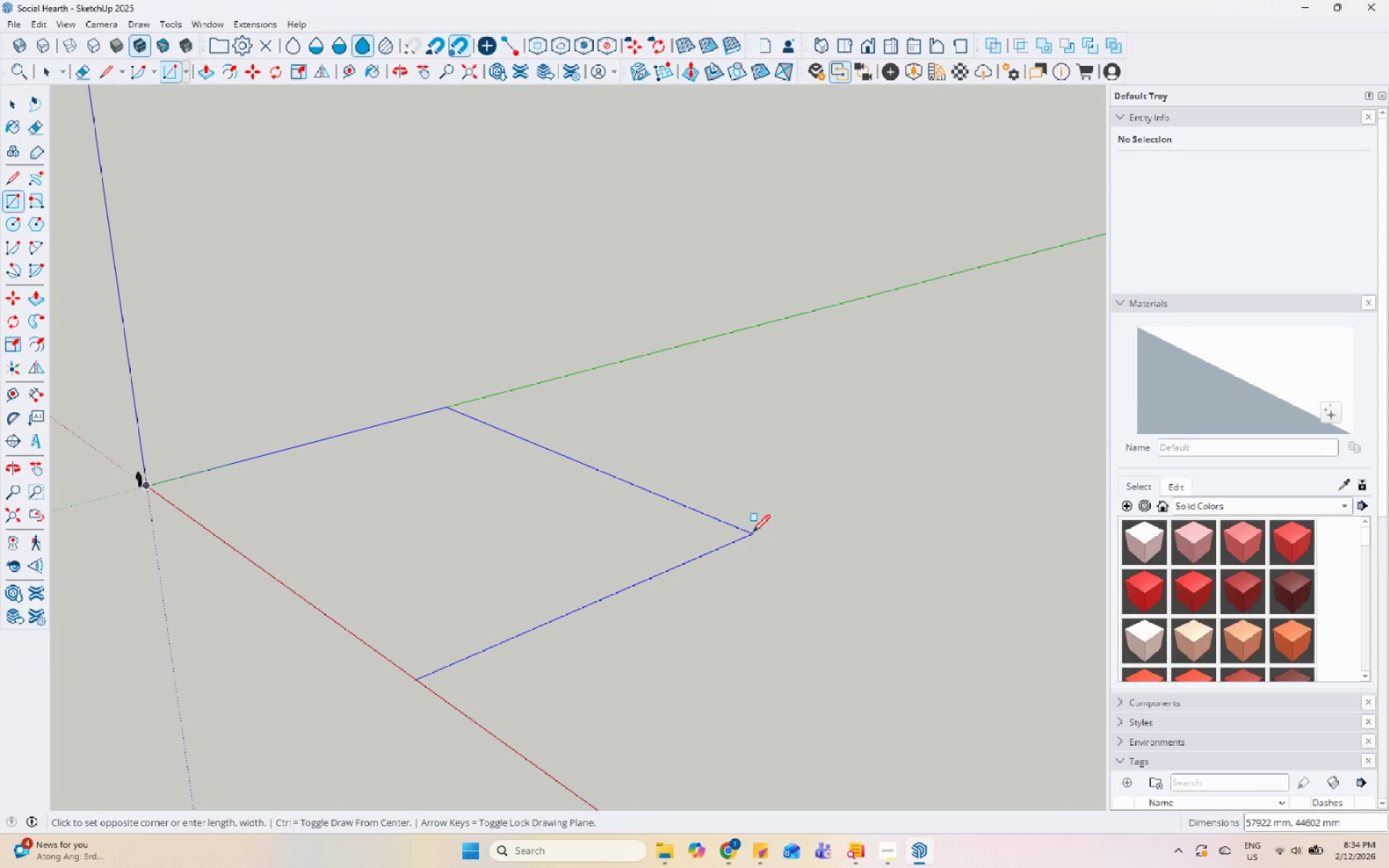 
key(Numpad4)
 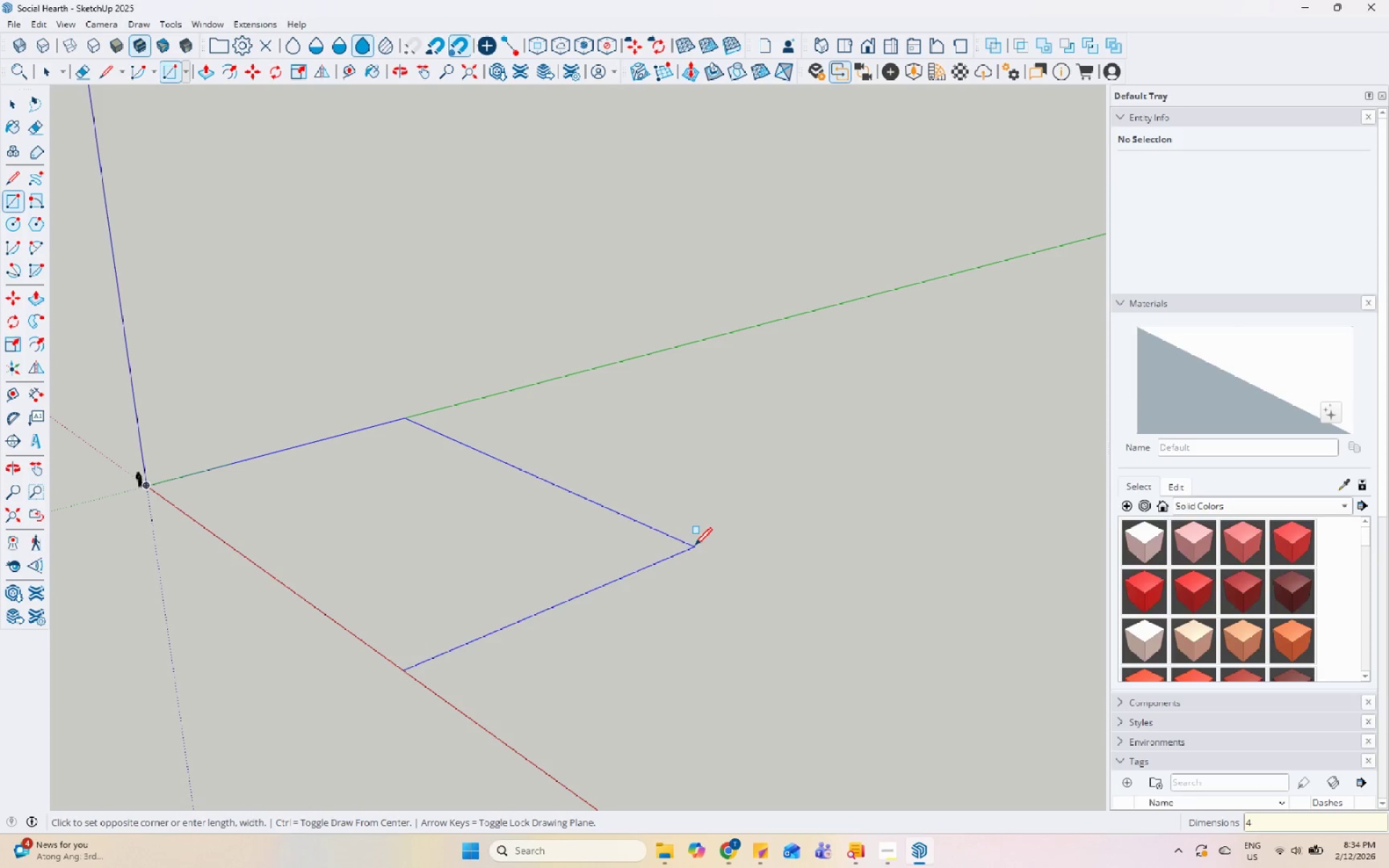 
key(Numpad6)
 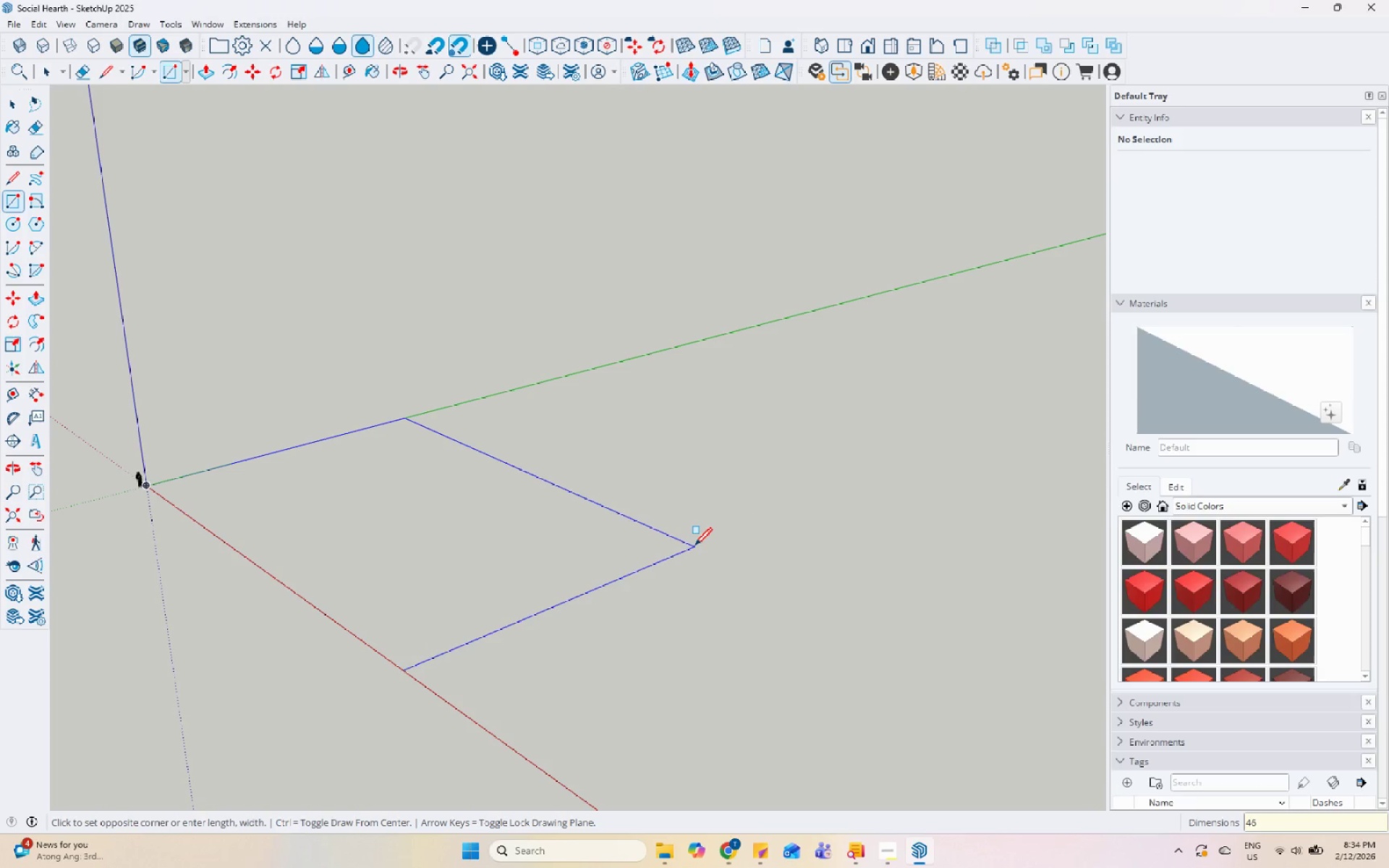 
key(Backspace)
 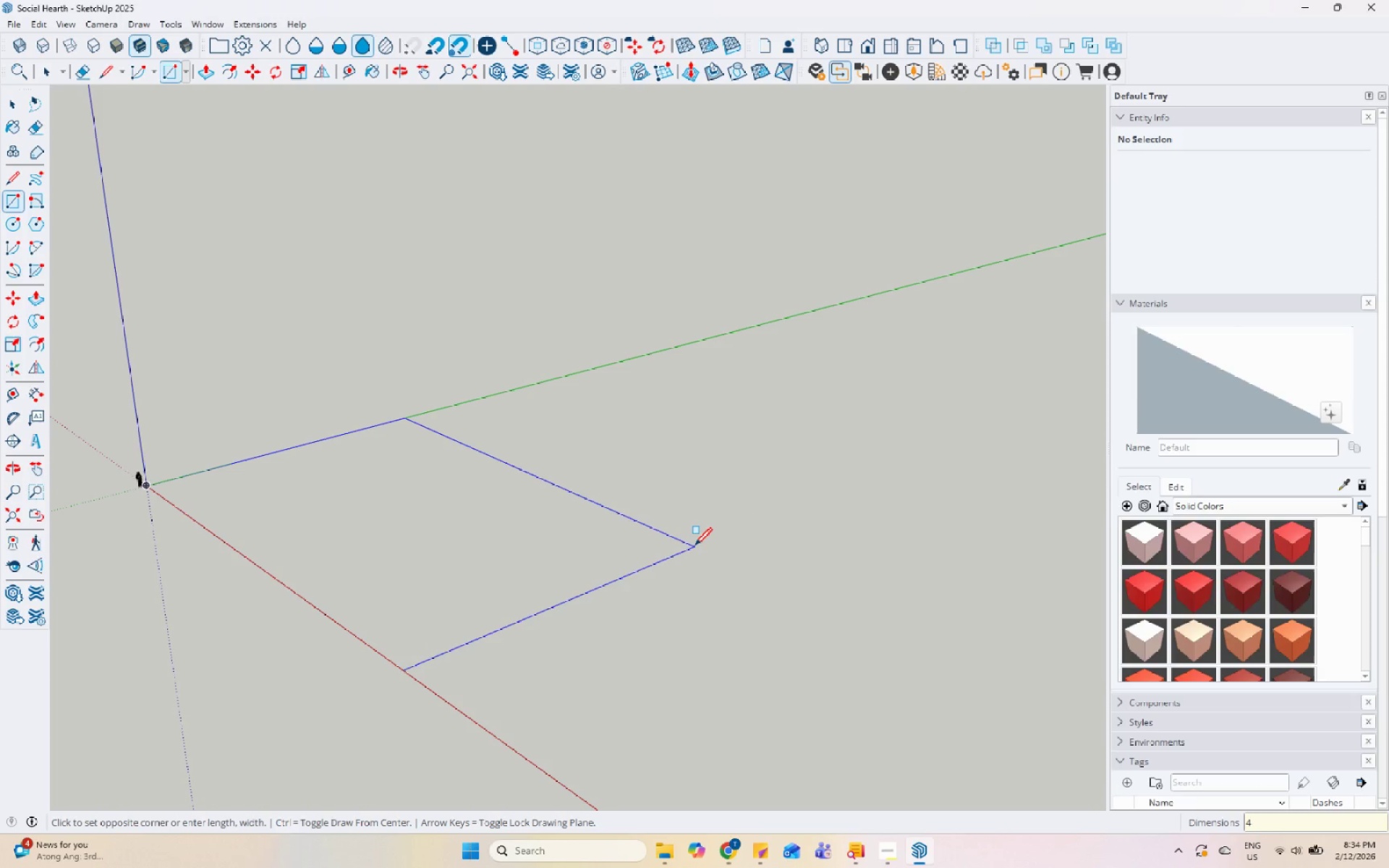 
key(Numpad5)
 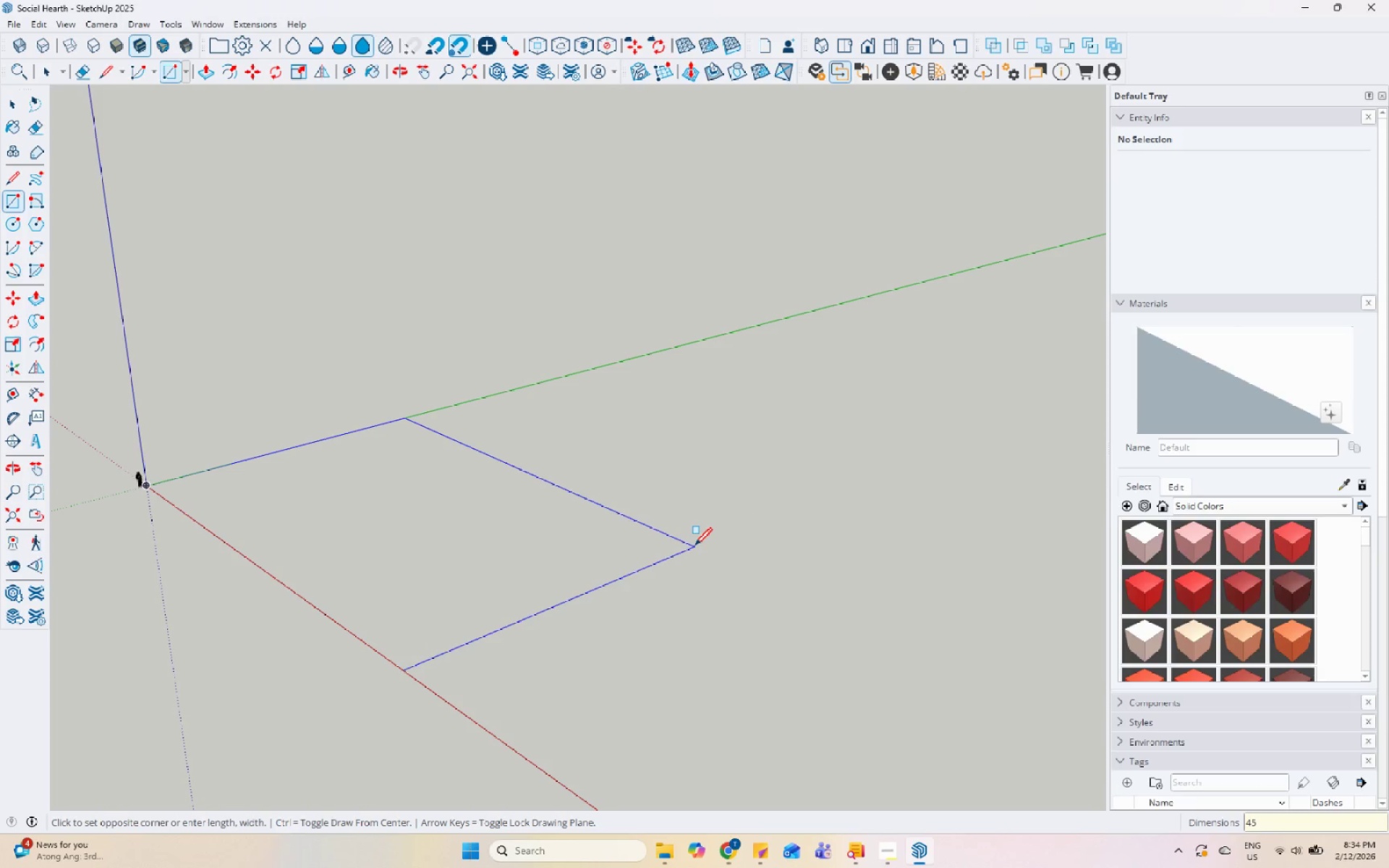 
key(NumpadDecimal)
 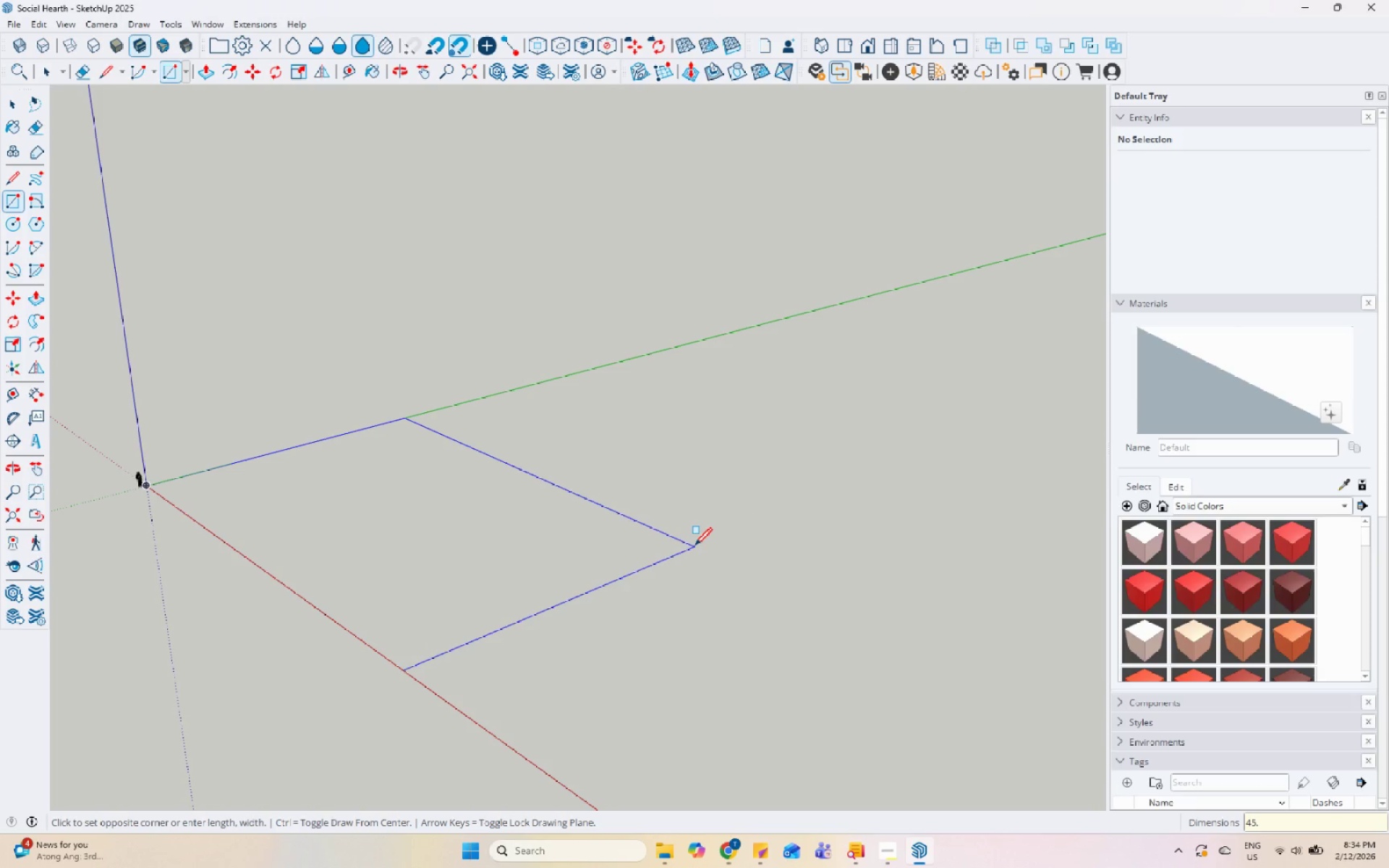 
key(Numpad7)
 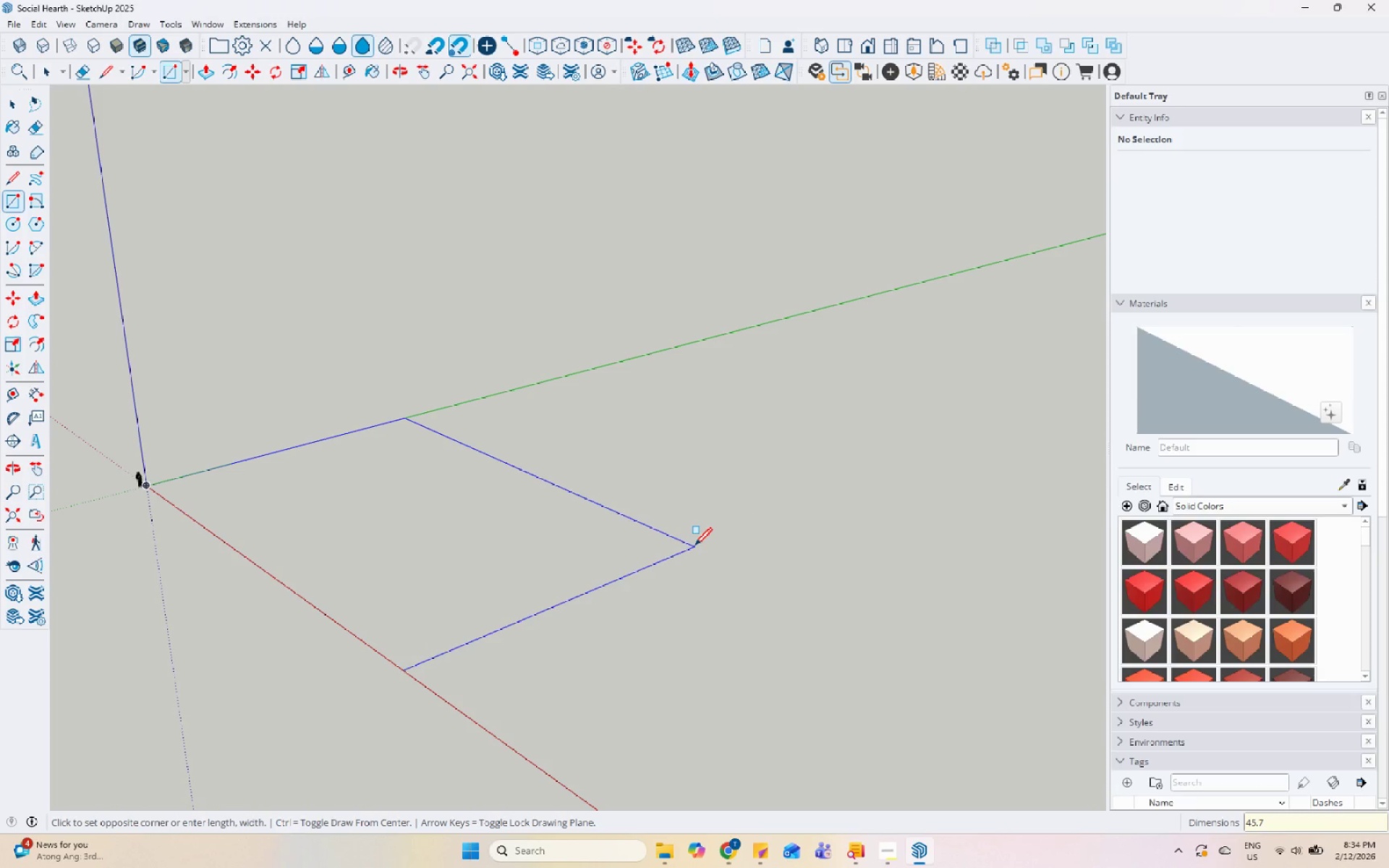 
key(Numpad2)
 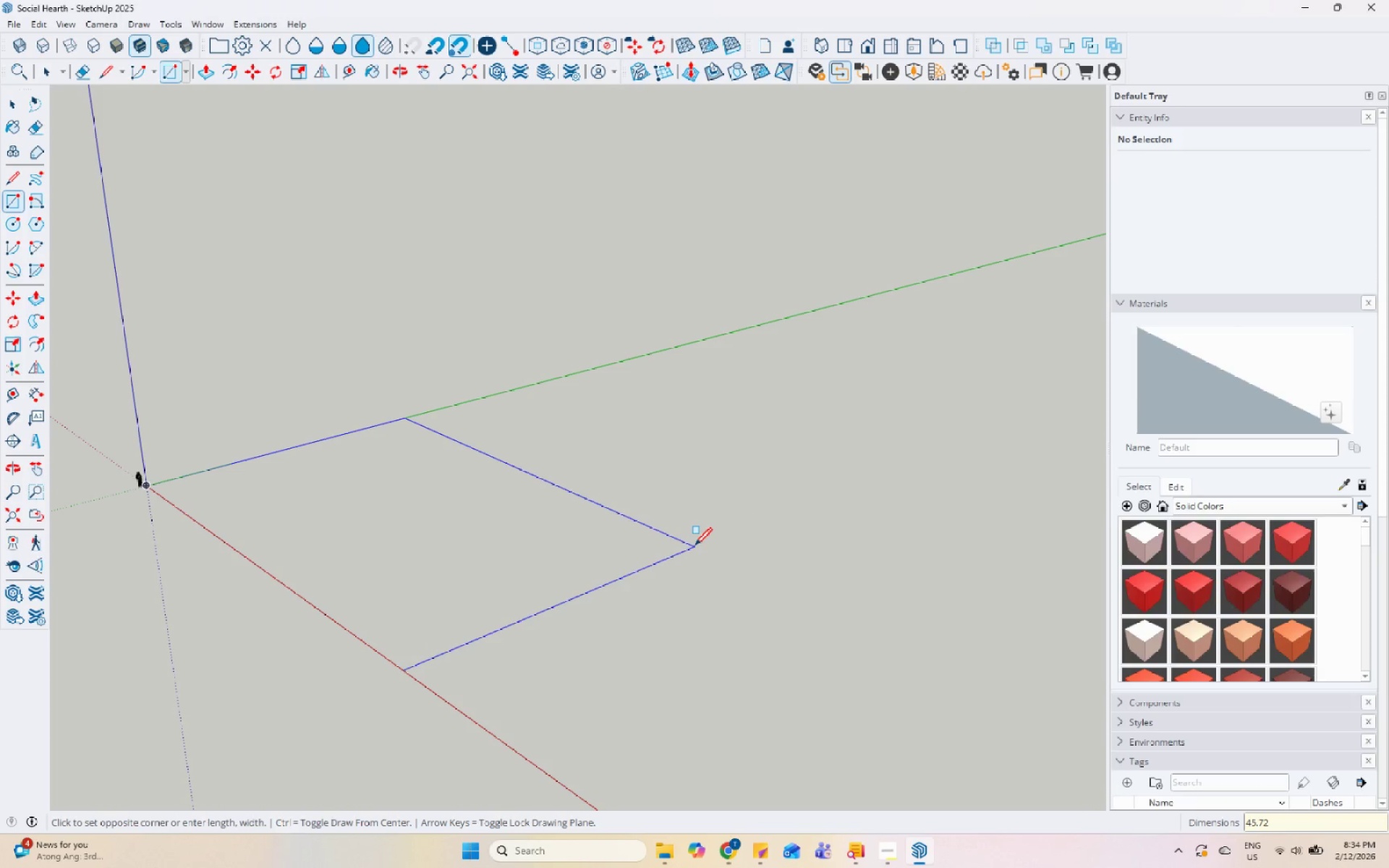 
key(Comma)
 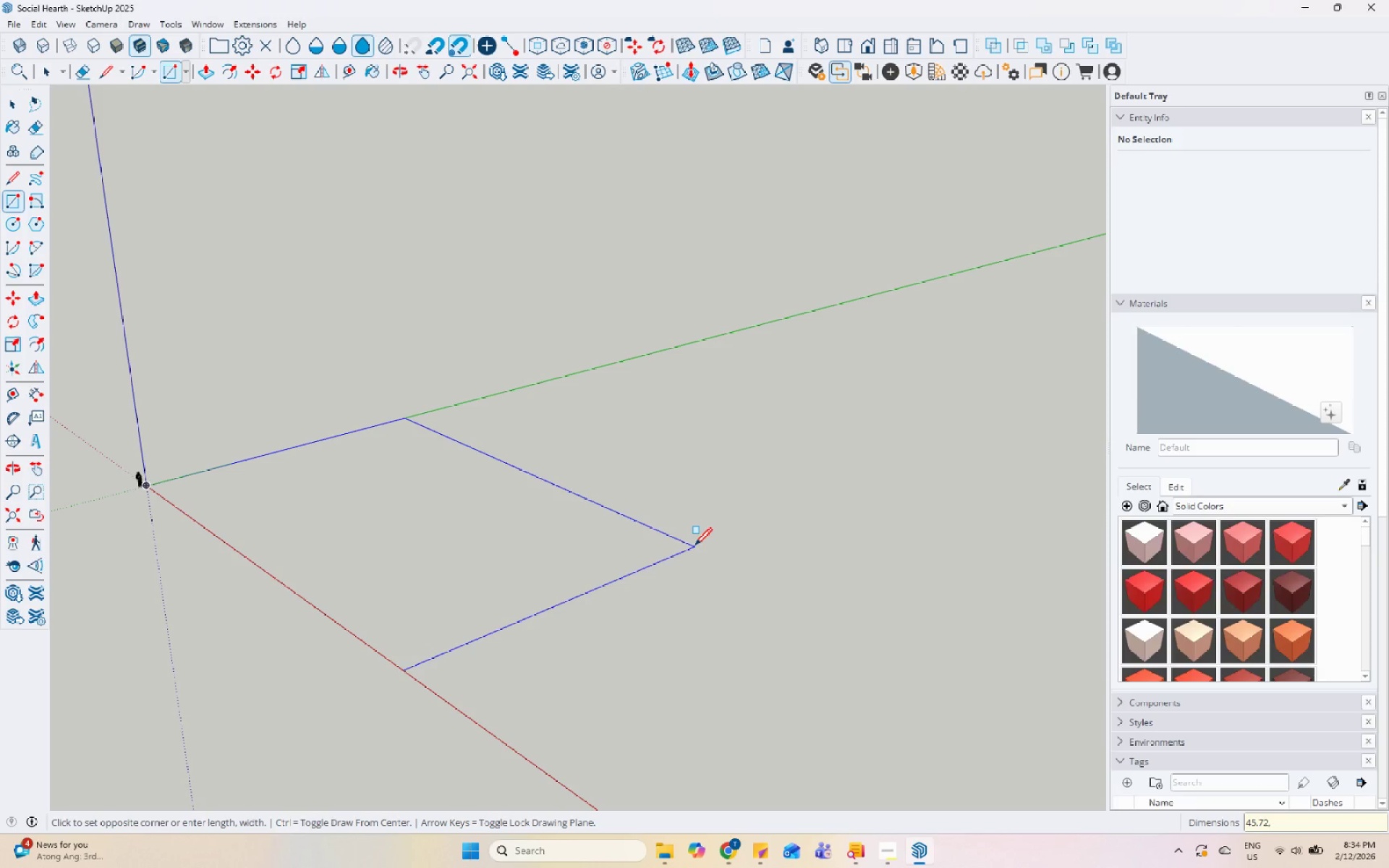 
key(Numpad4)
 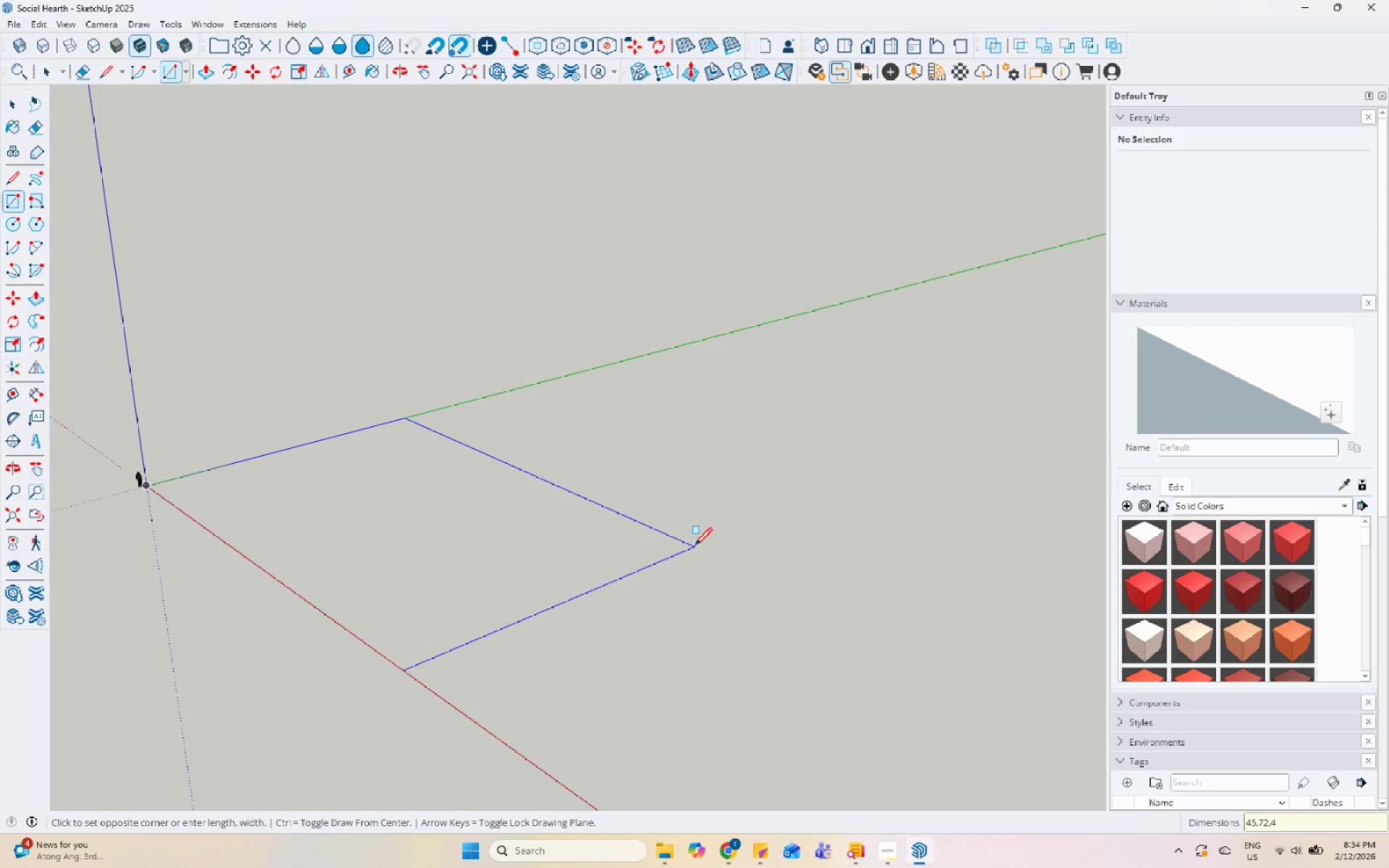 
key(Numpad5)
 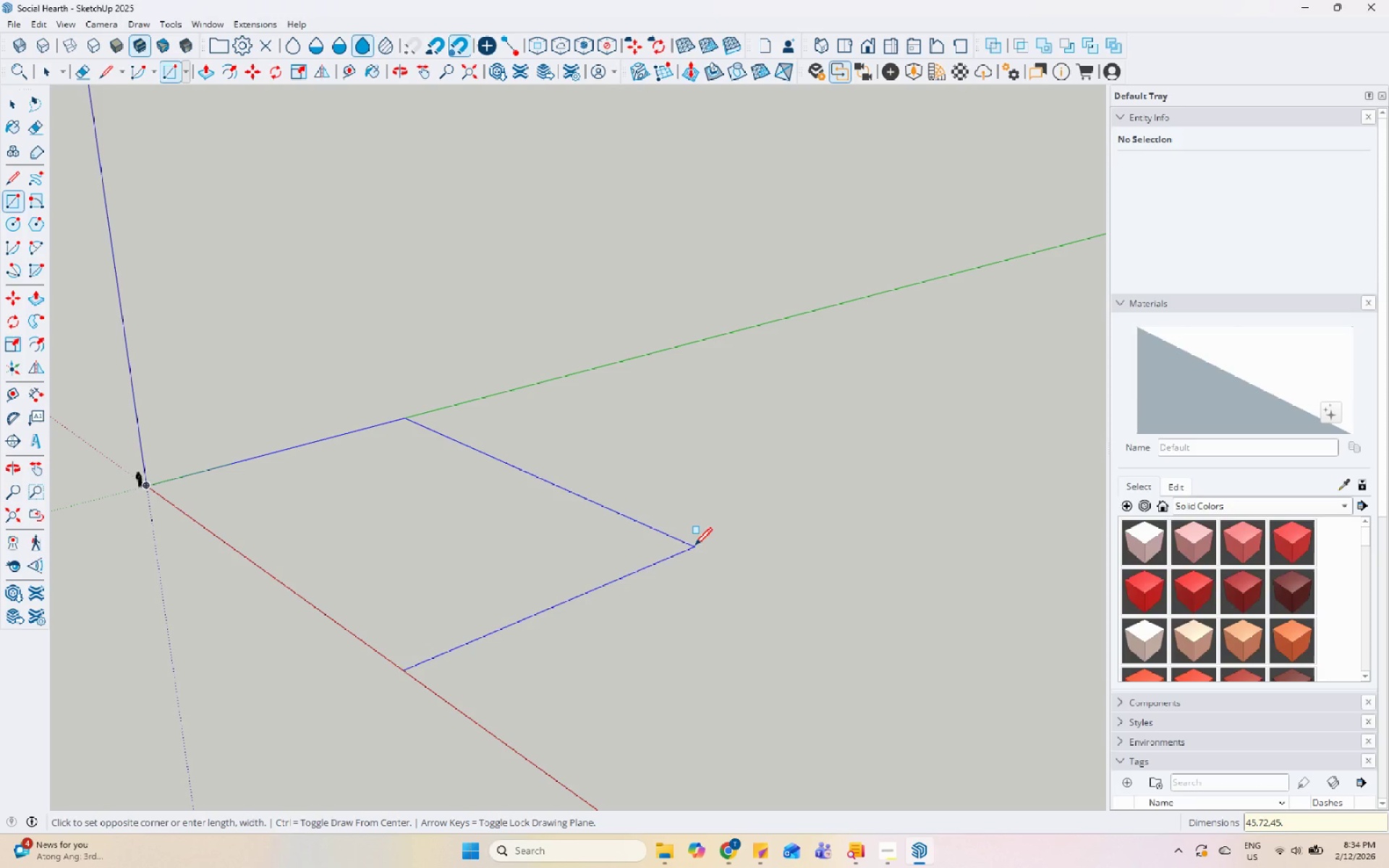 
key(NumpadDecimal)
 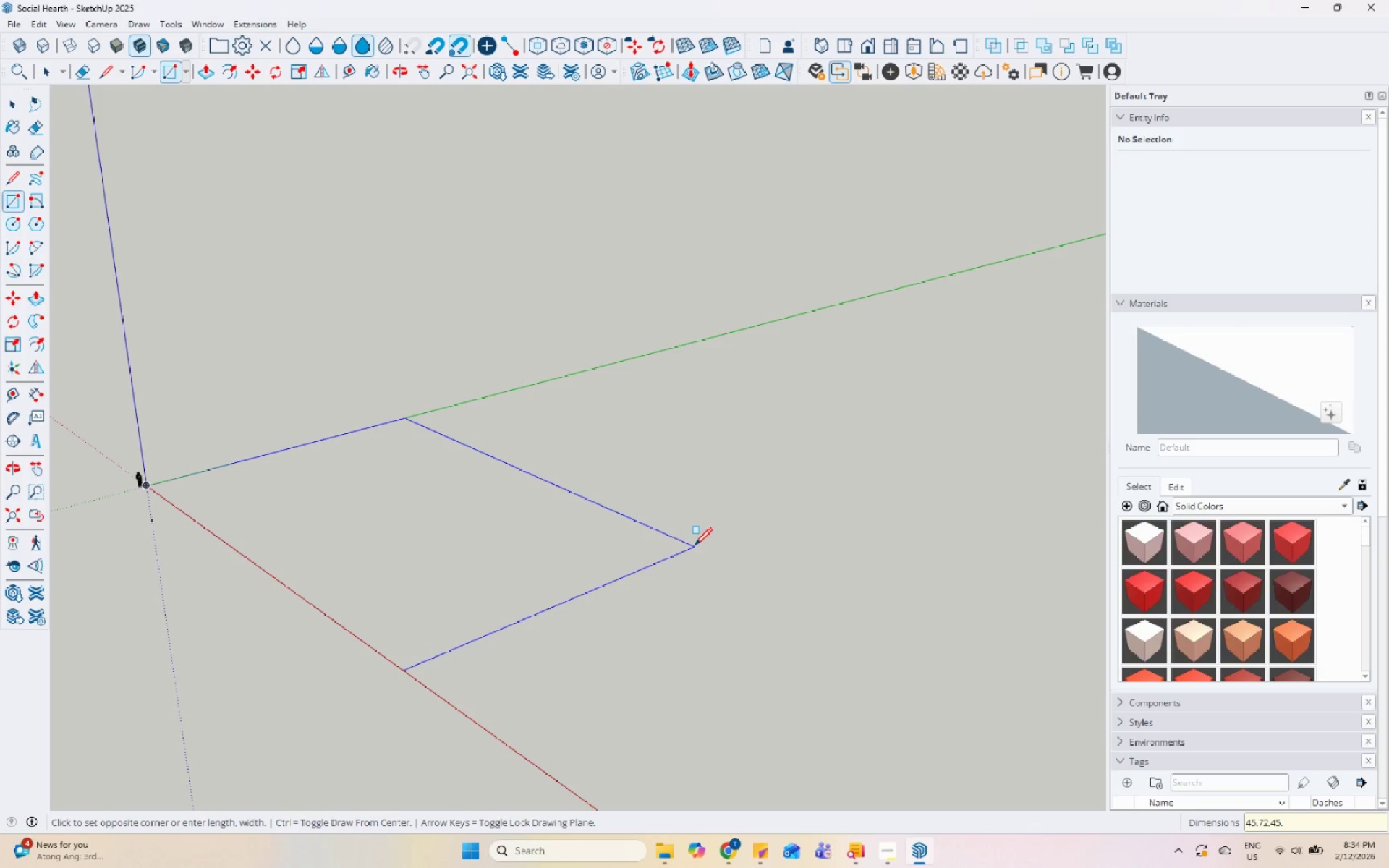 
key(Numpad7)
 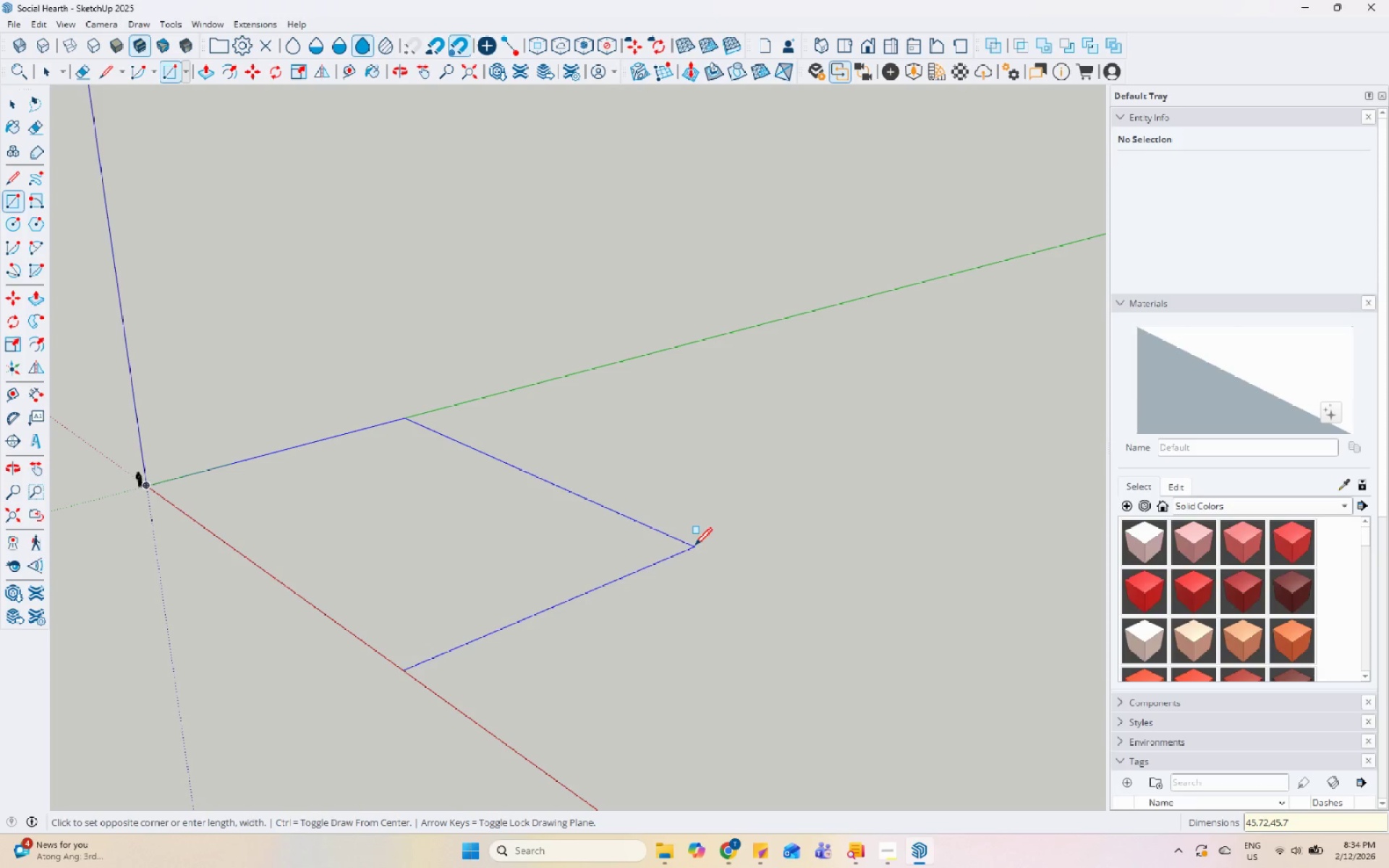 
key(Numpad2)
 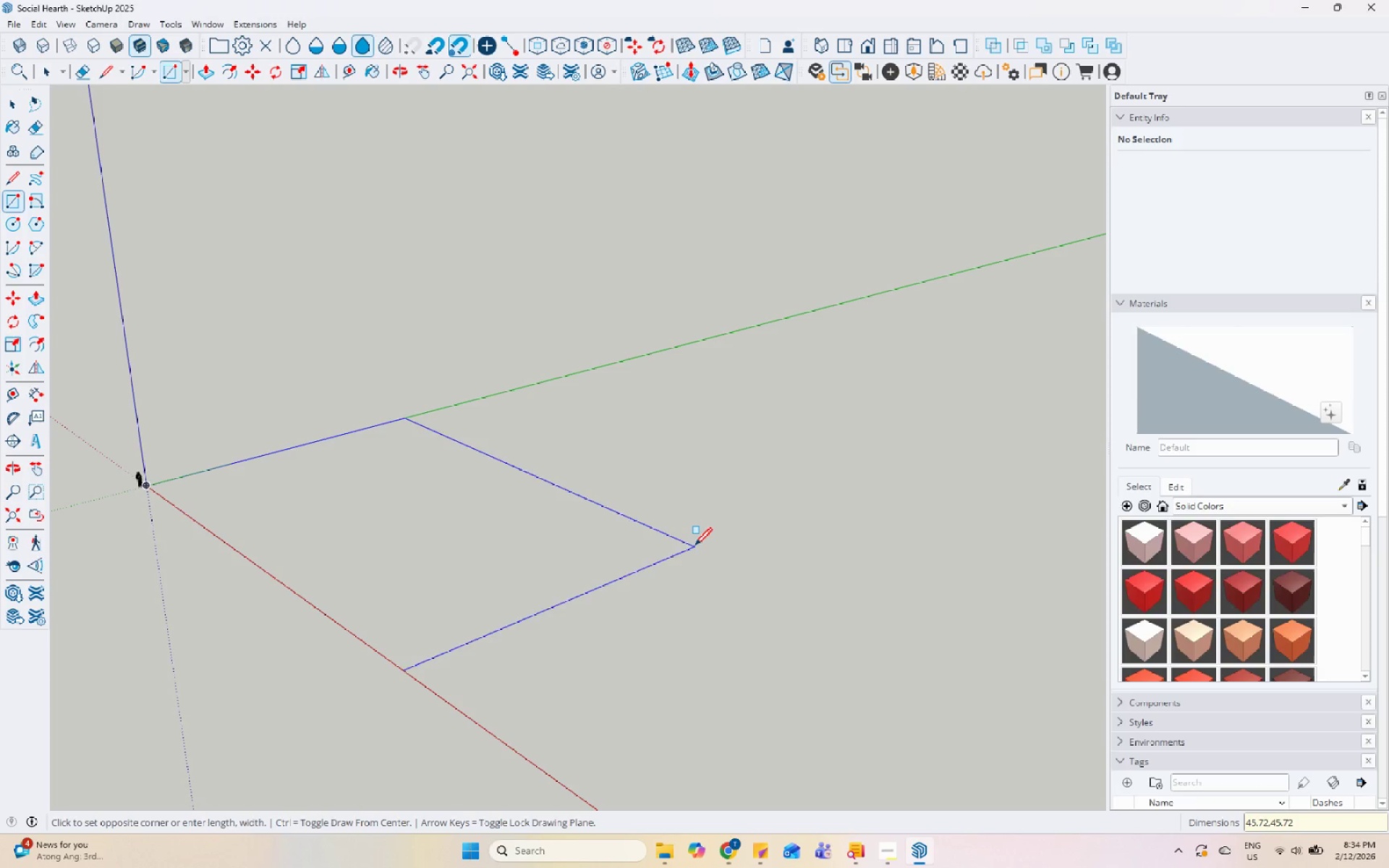 
key(Enter)
 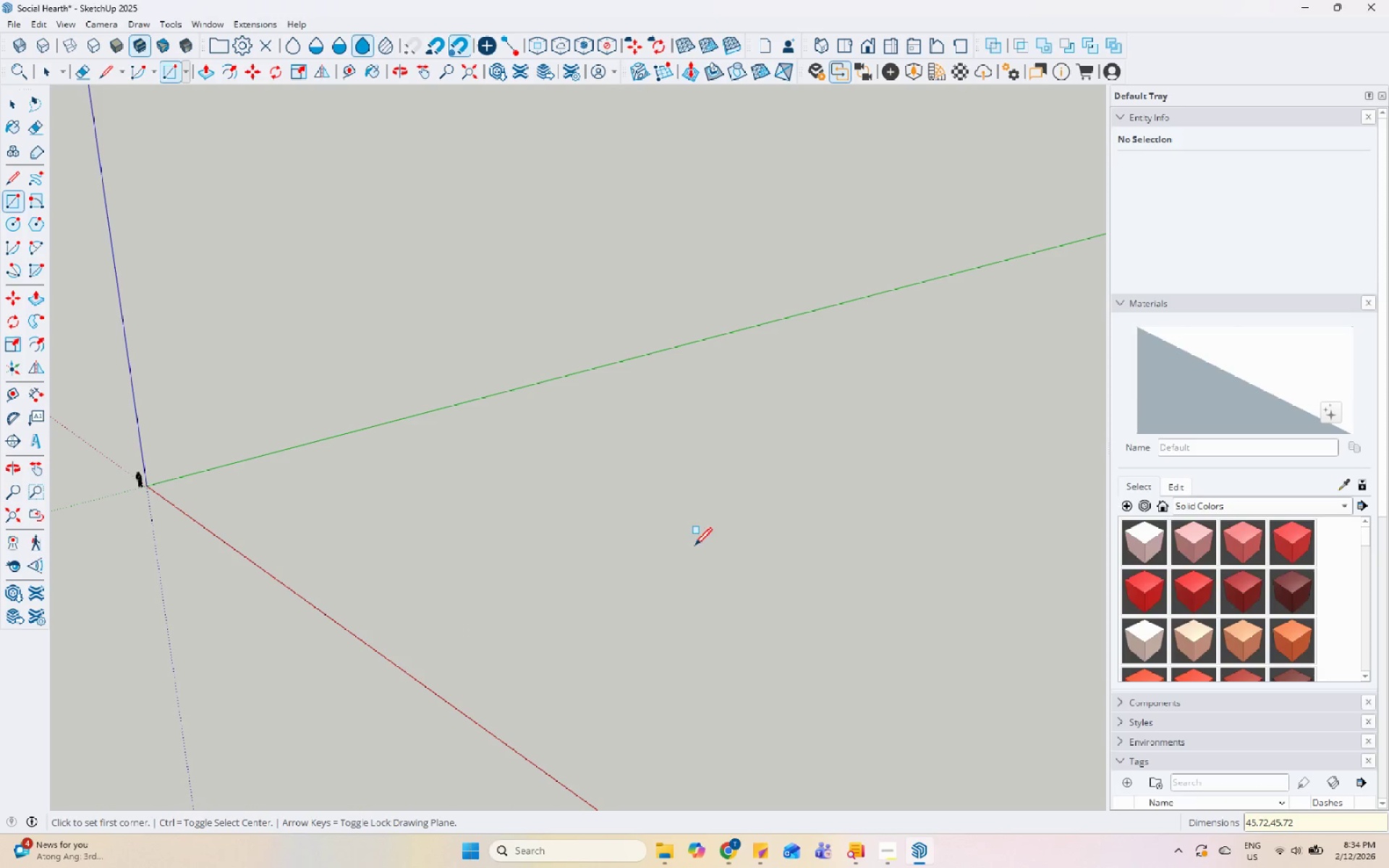 
key(Space)
 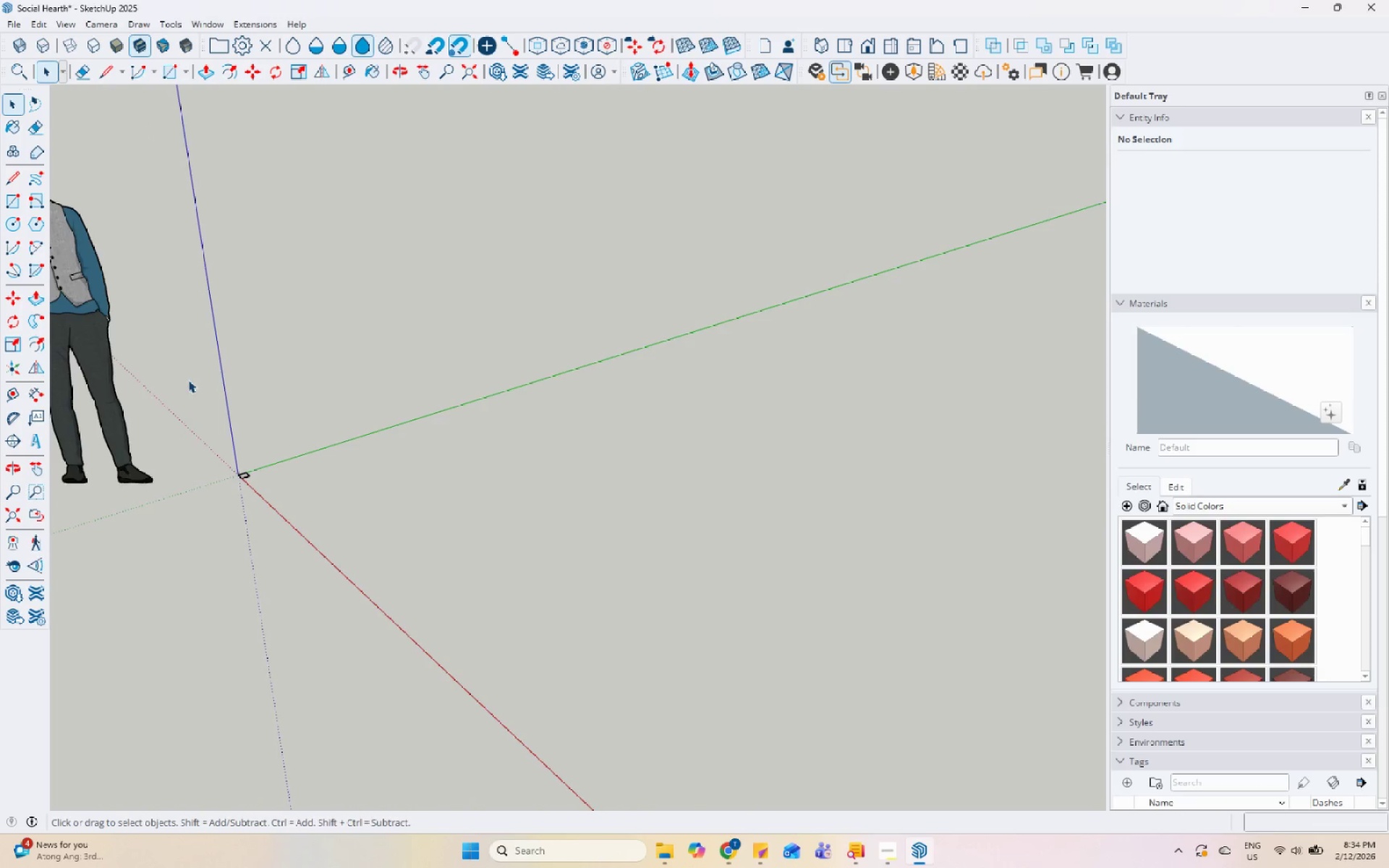 
left_click_drag(start_coordinate=[199, 417], to_coordinate=[502, 675])
 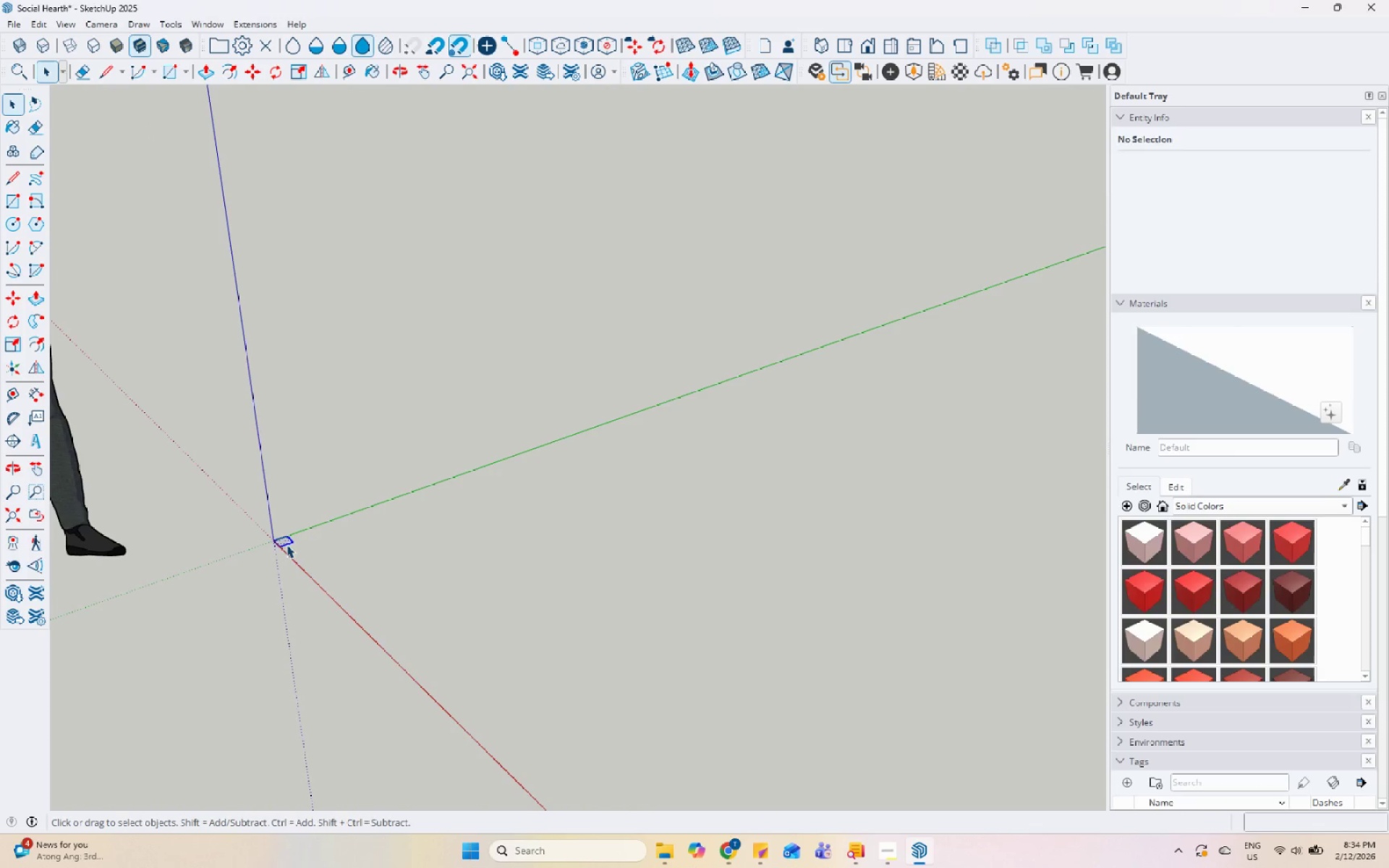 
scroll: coordinate [190, 386], scroll_direction: up, amount: 39.0
 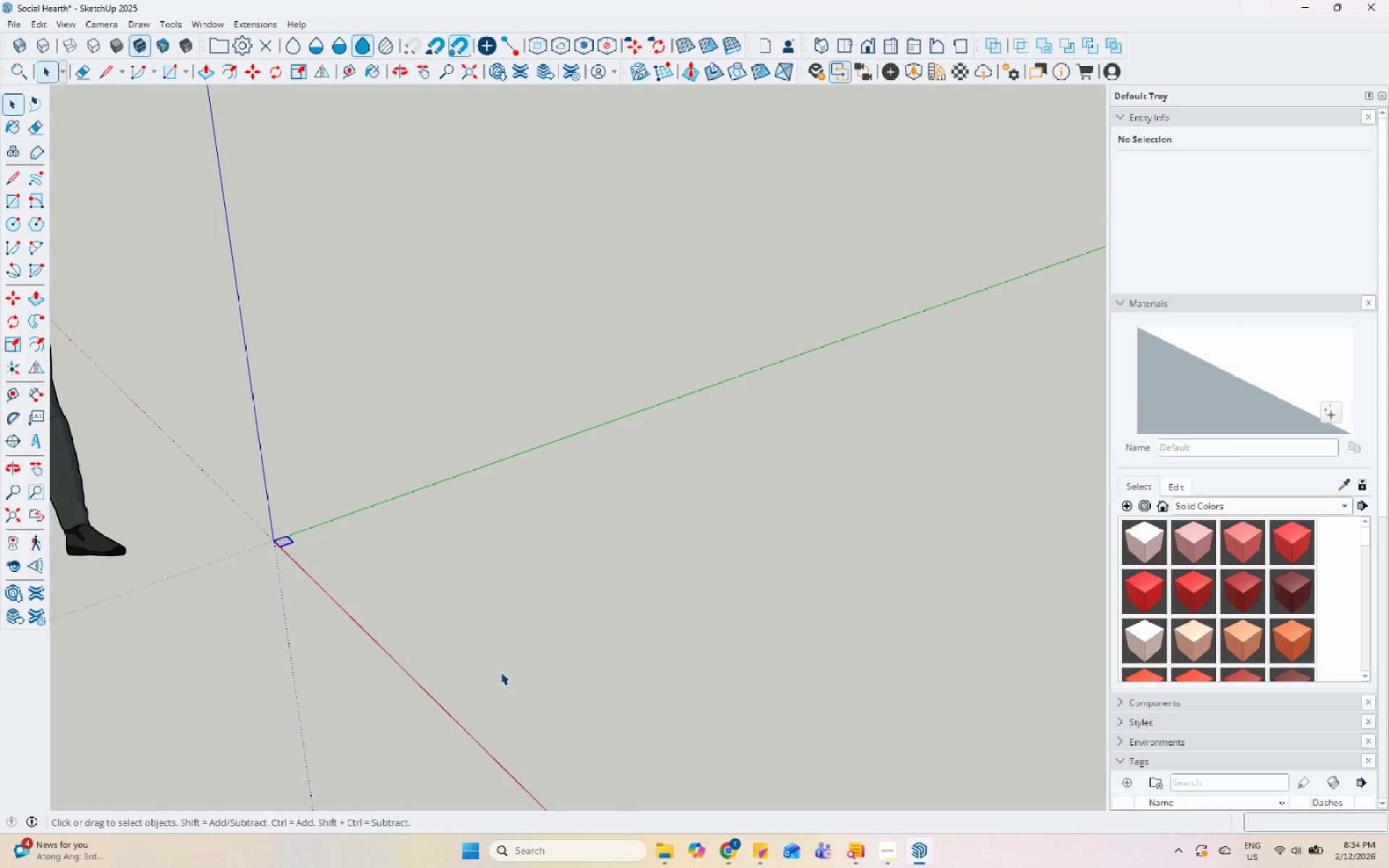 
right_click([284, 541])
 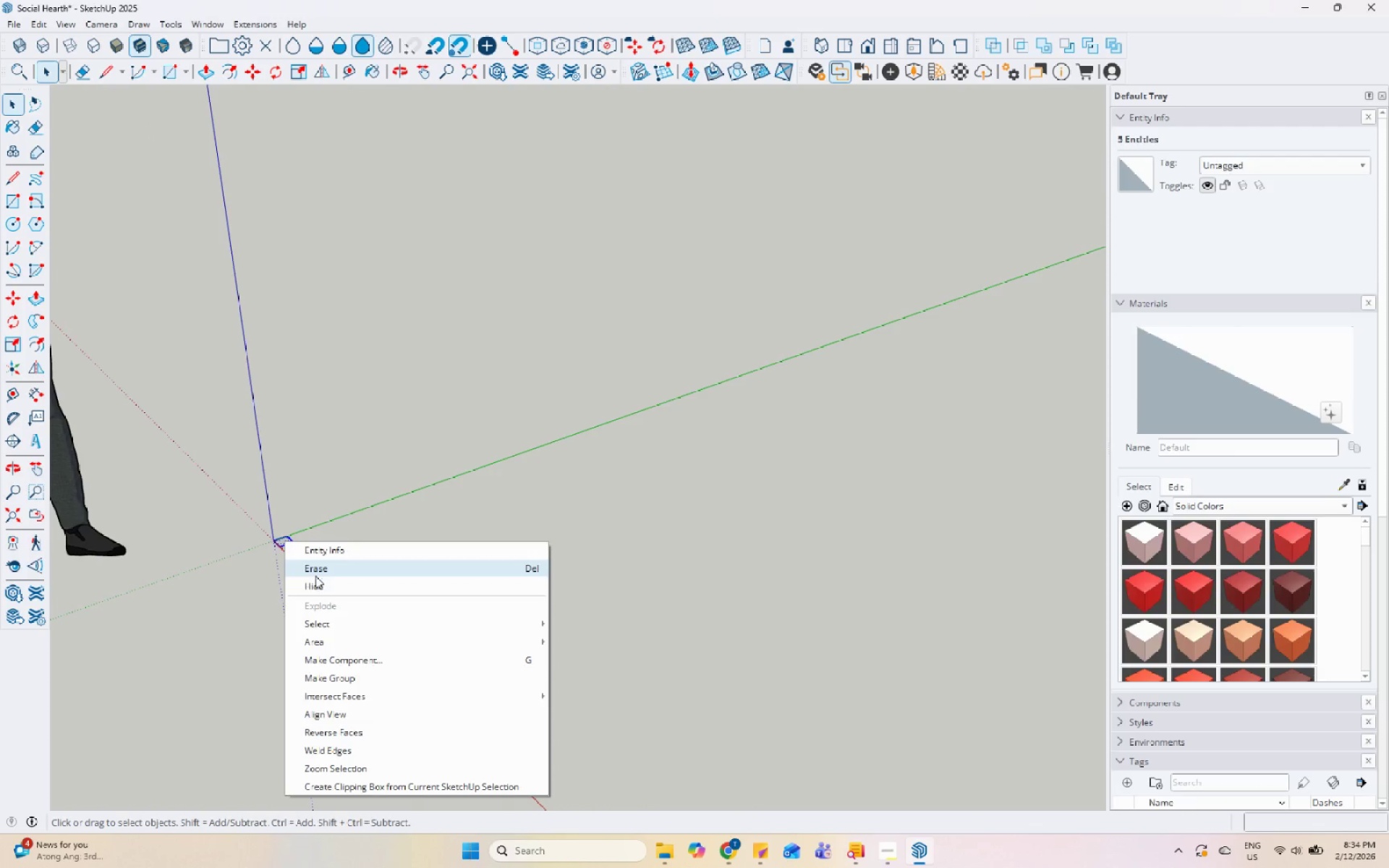 
left_click([316, 575])
 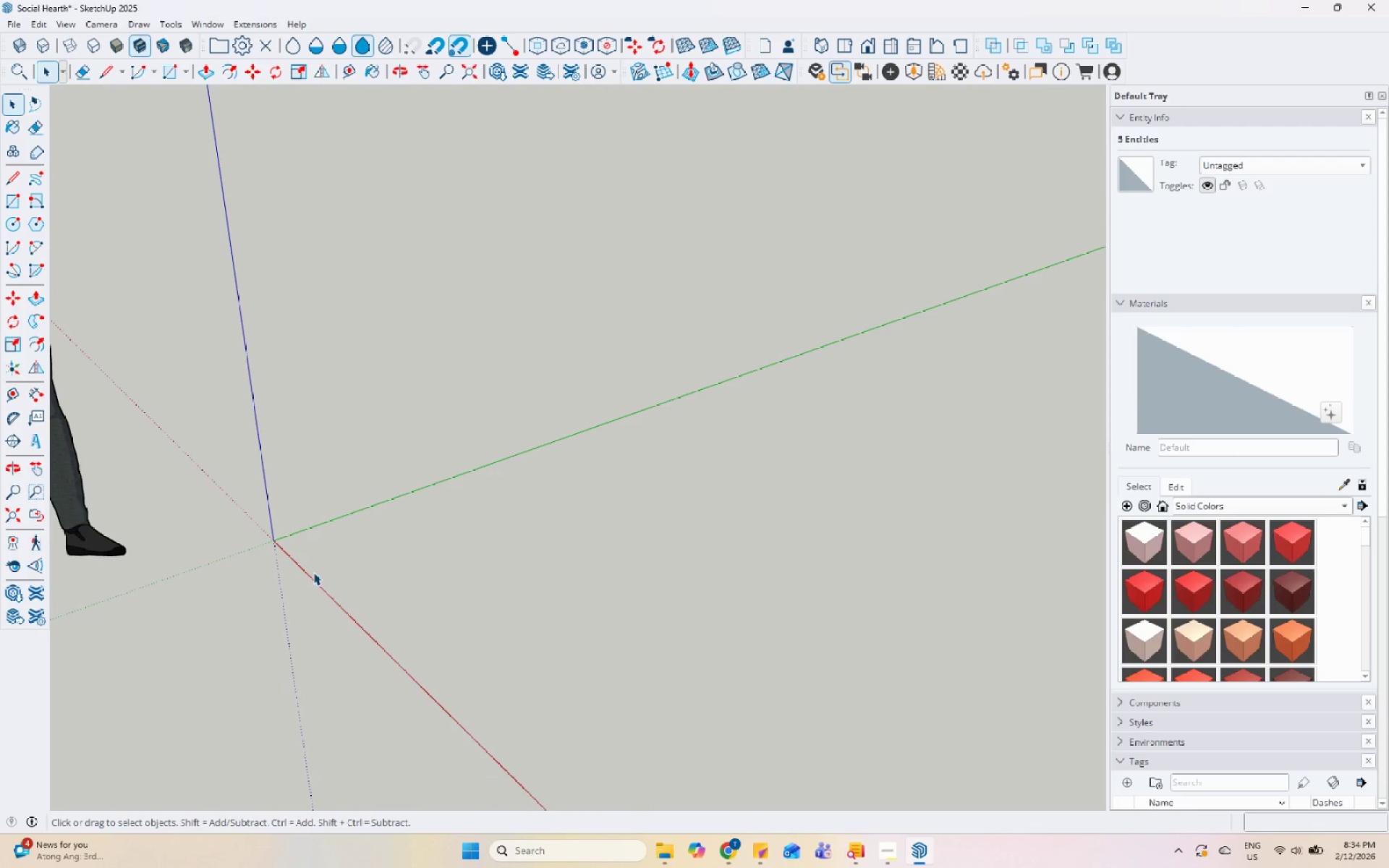 
scroll: coordinate [510, 437], scroll_direction: down, amount: 25.0
 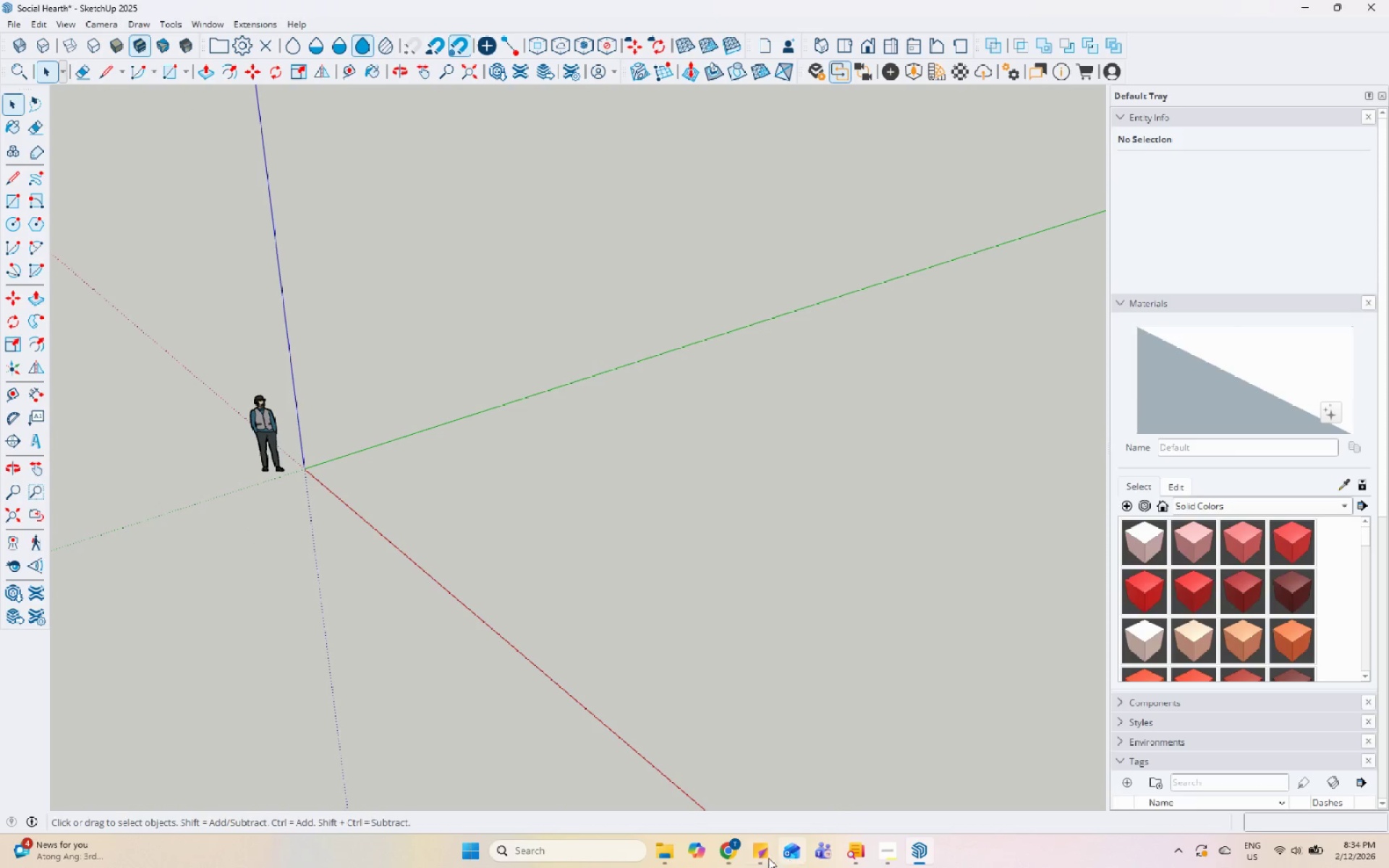 
left_click([737, 857])
 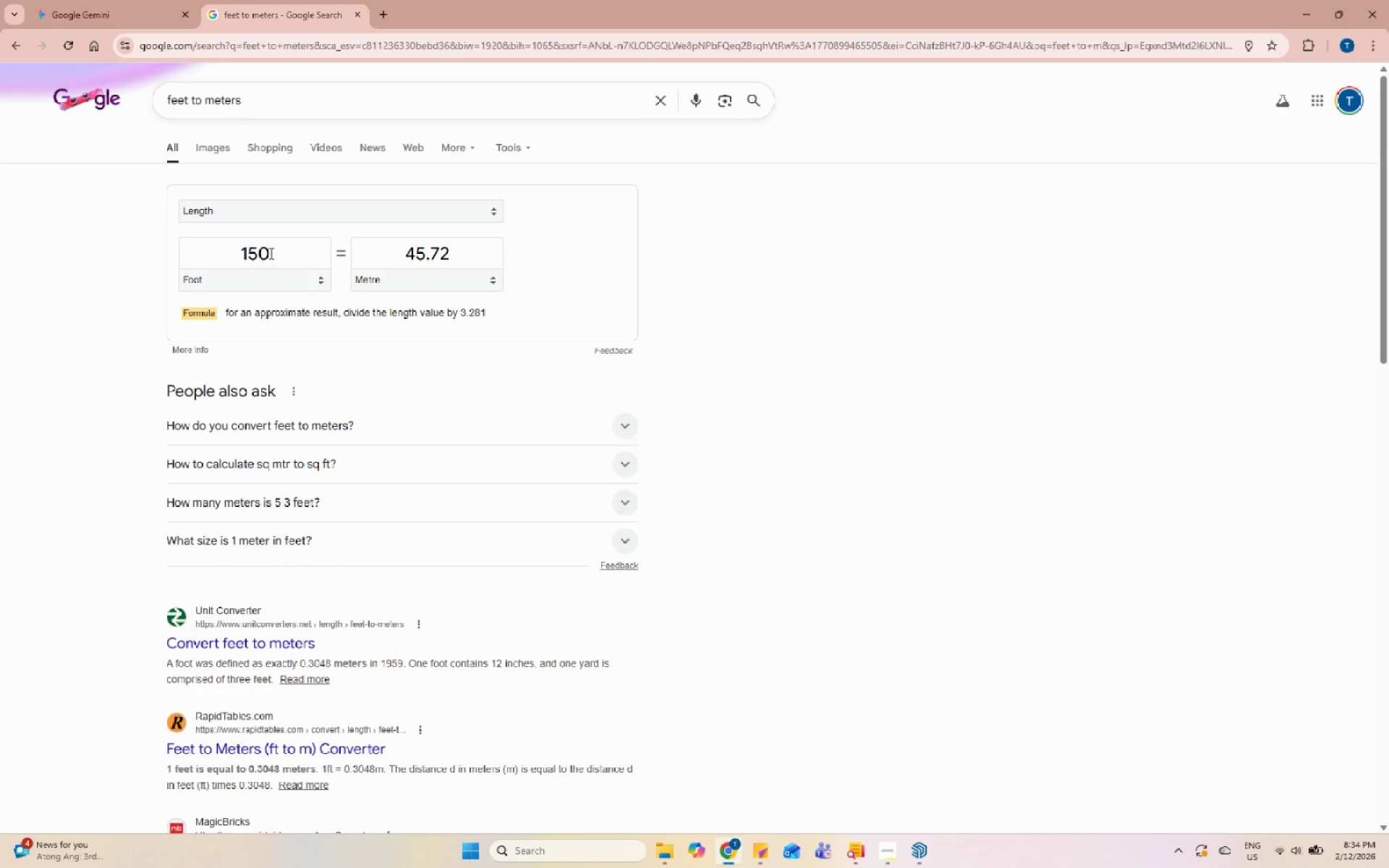 
left_click([1296, 0])
 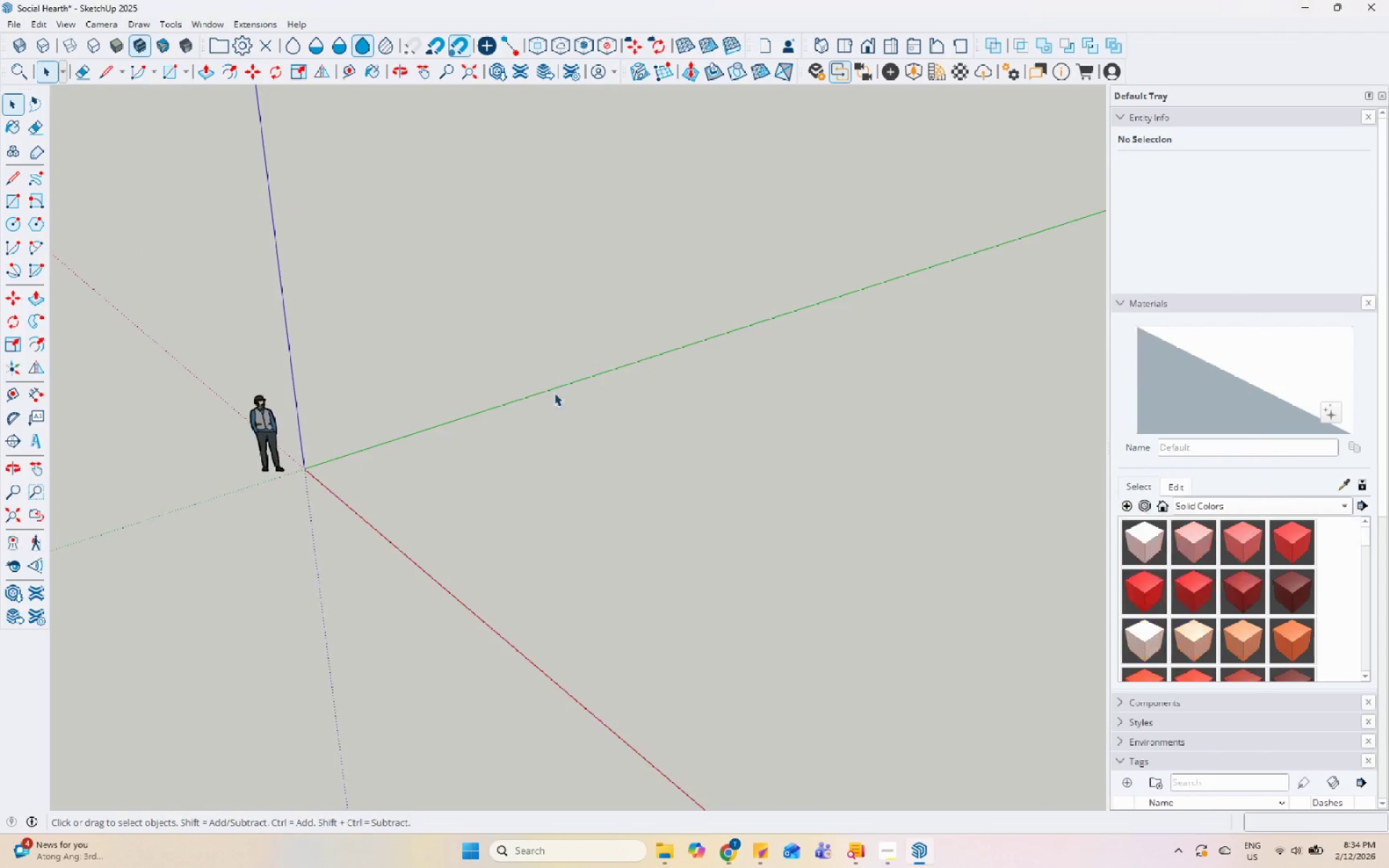 
scroll: coordinate [511, 425], scroll_direction: down, amount: 2.0
 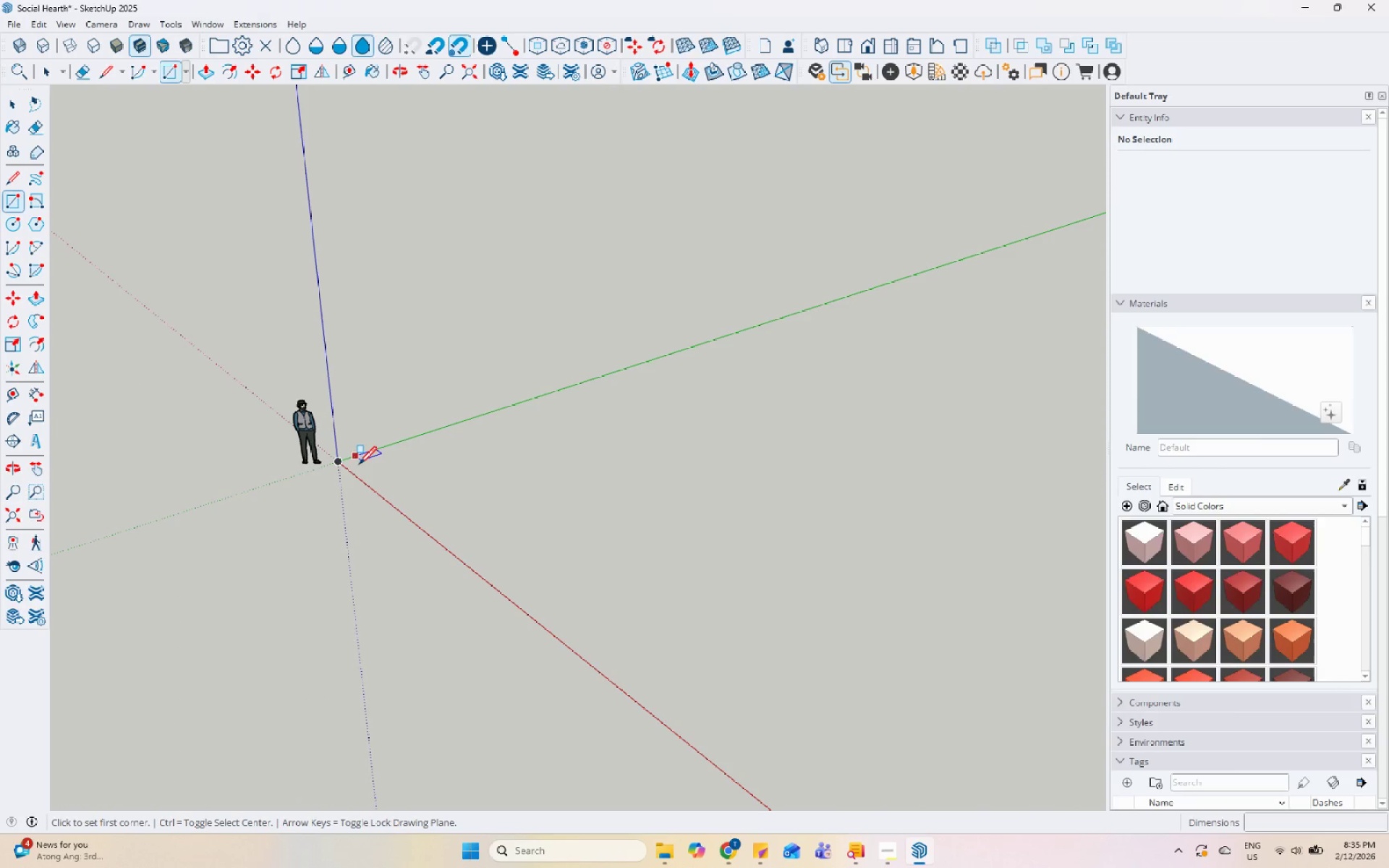 
left_click([341, 462])
 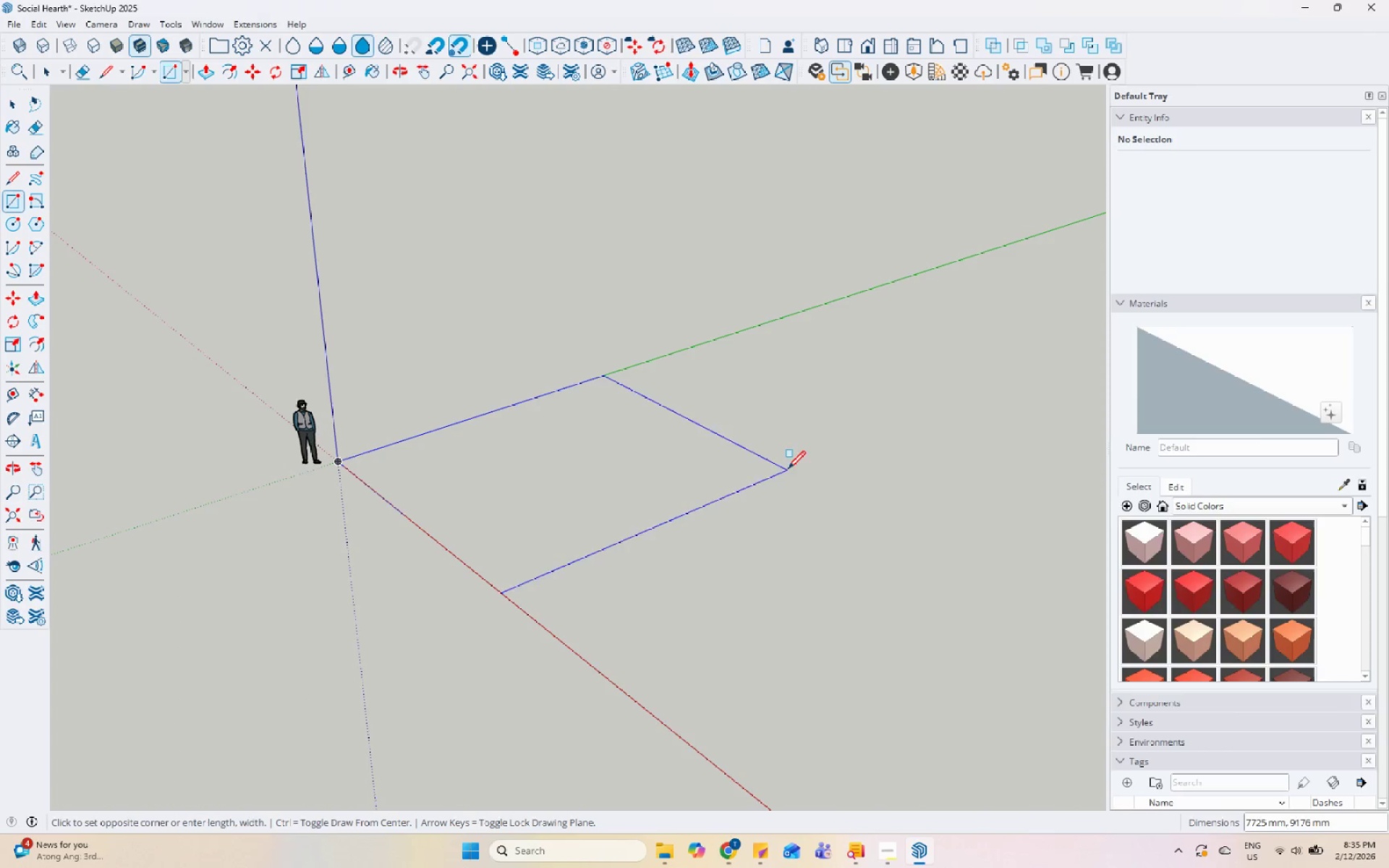 
scroll: coordinate [296, 443], scroll_direction: down, amount: 21.0
 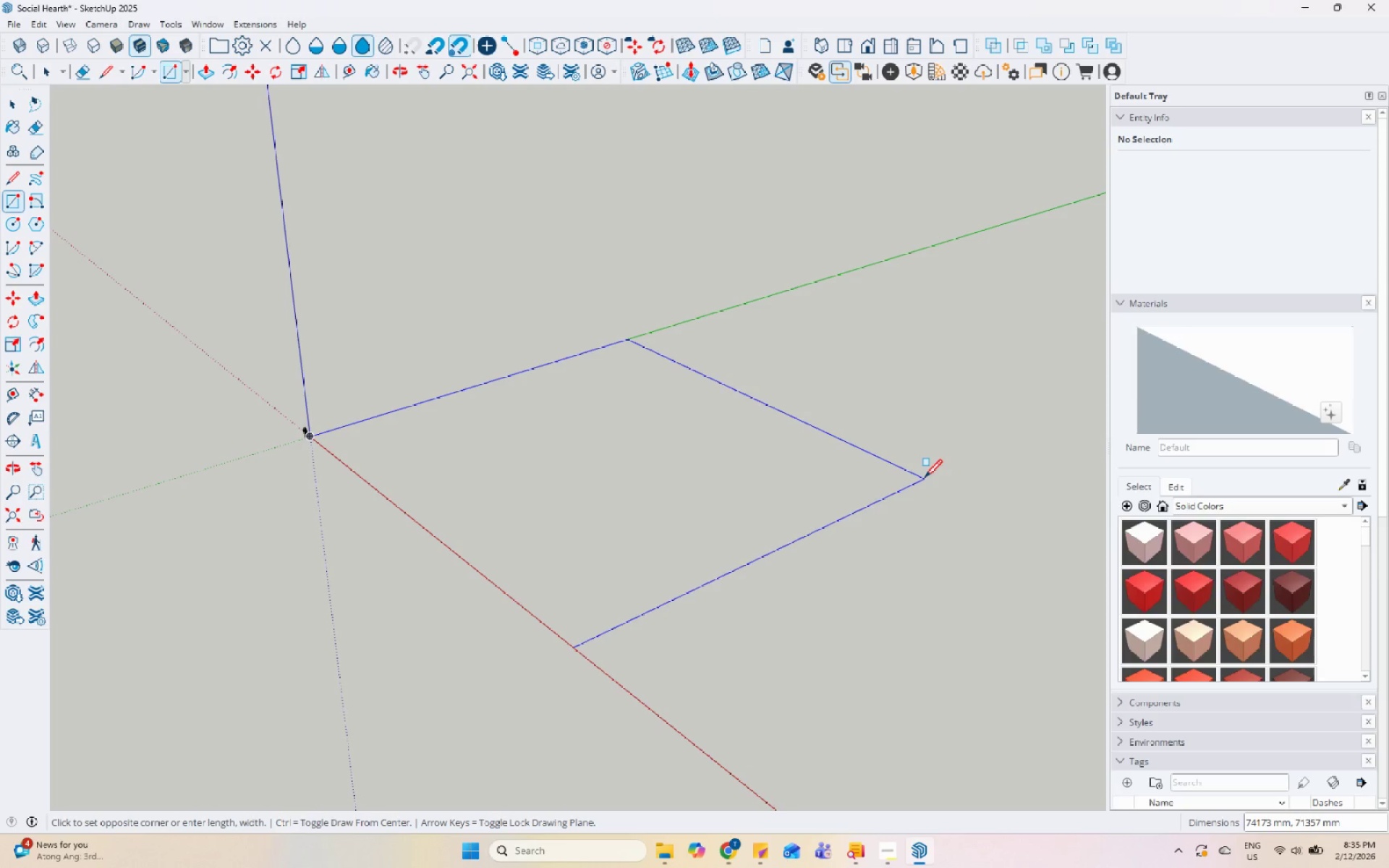 
key(Numpad4)
 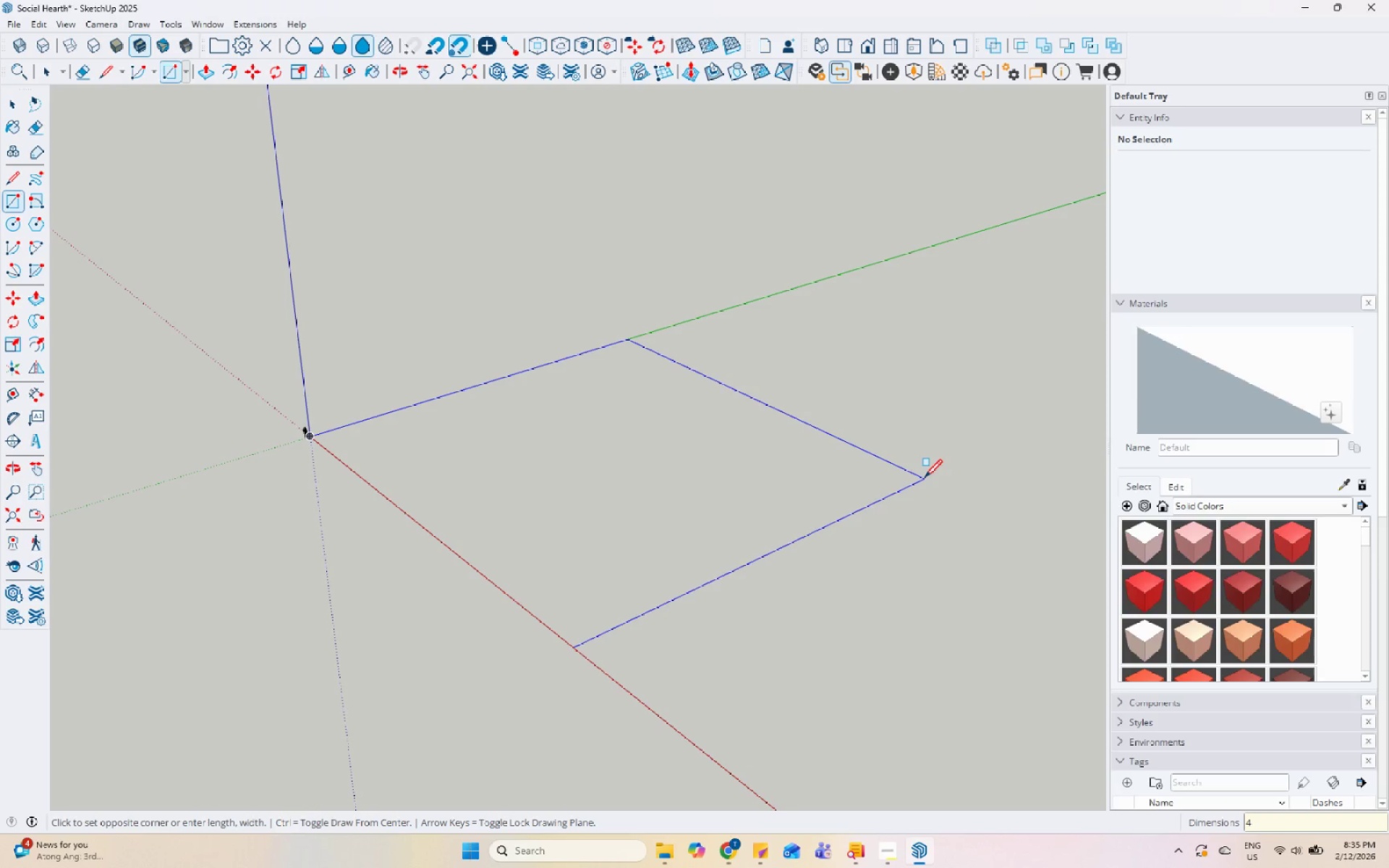 
key(Numpad5)
 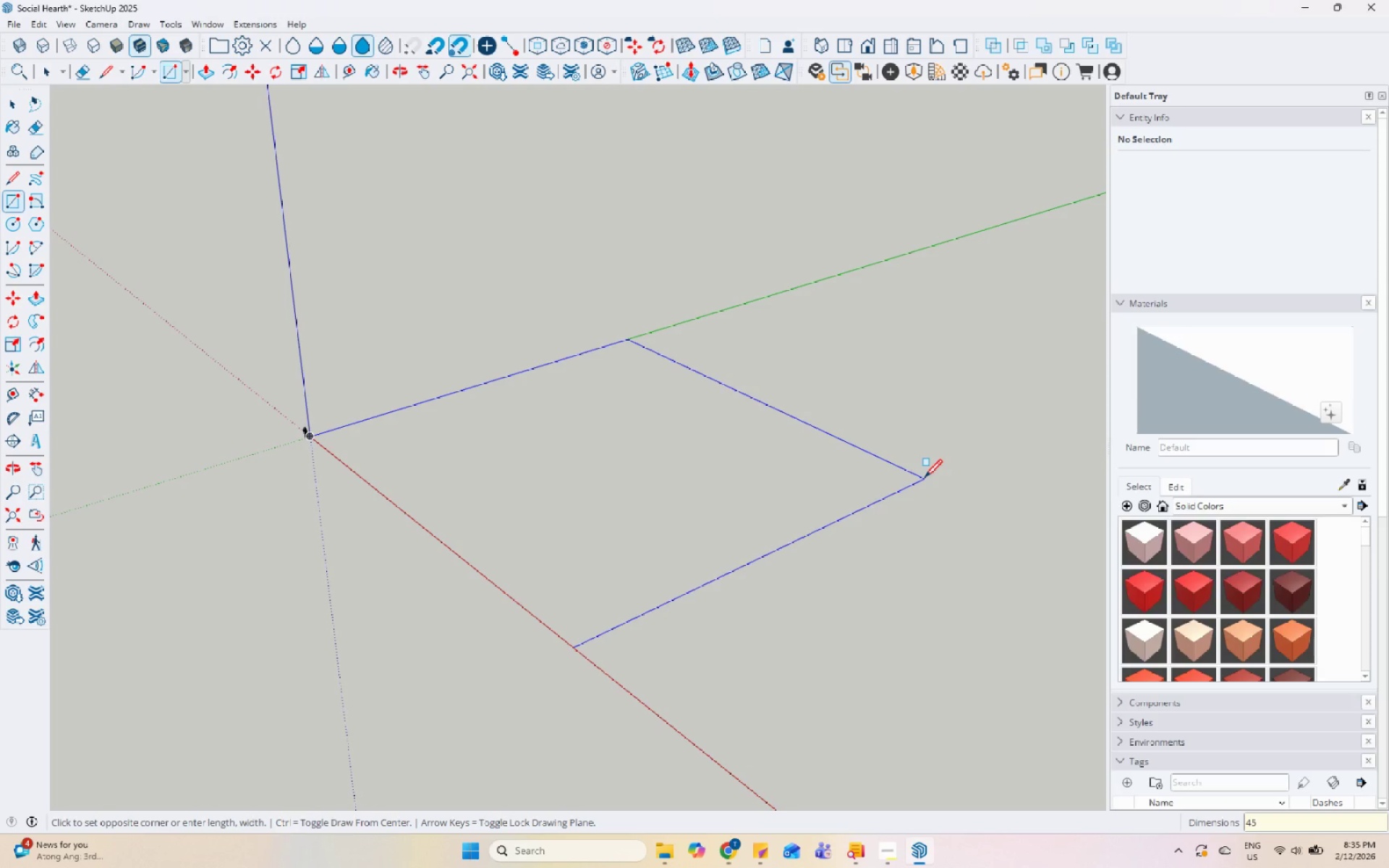 
key(Numpad7)
 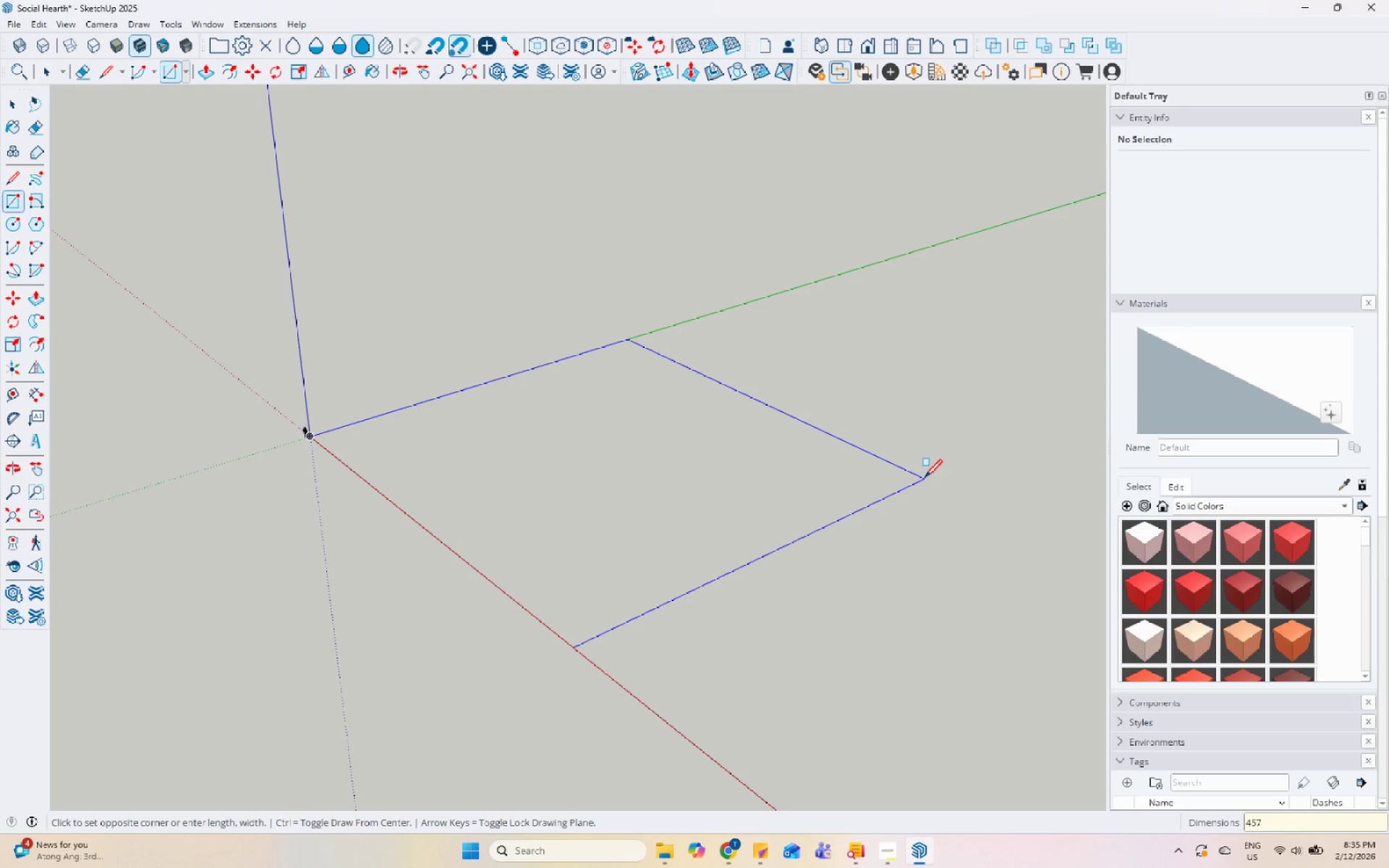 
key(Numpad2)
 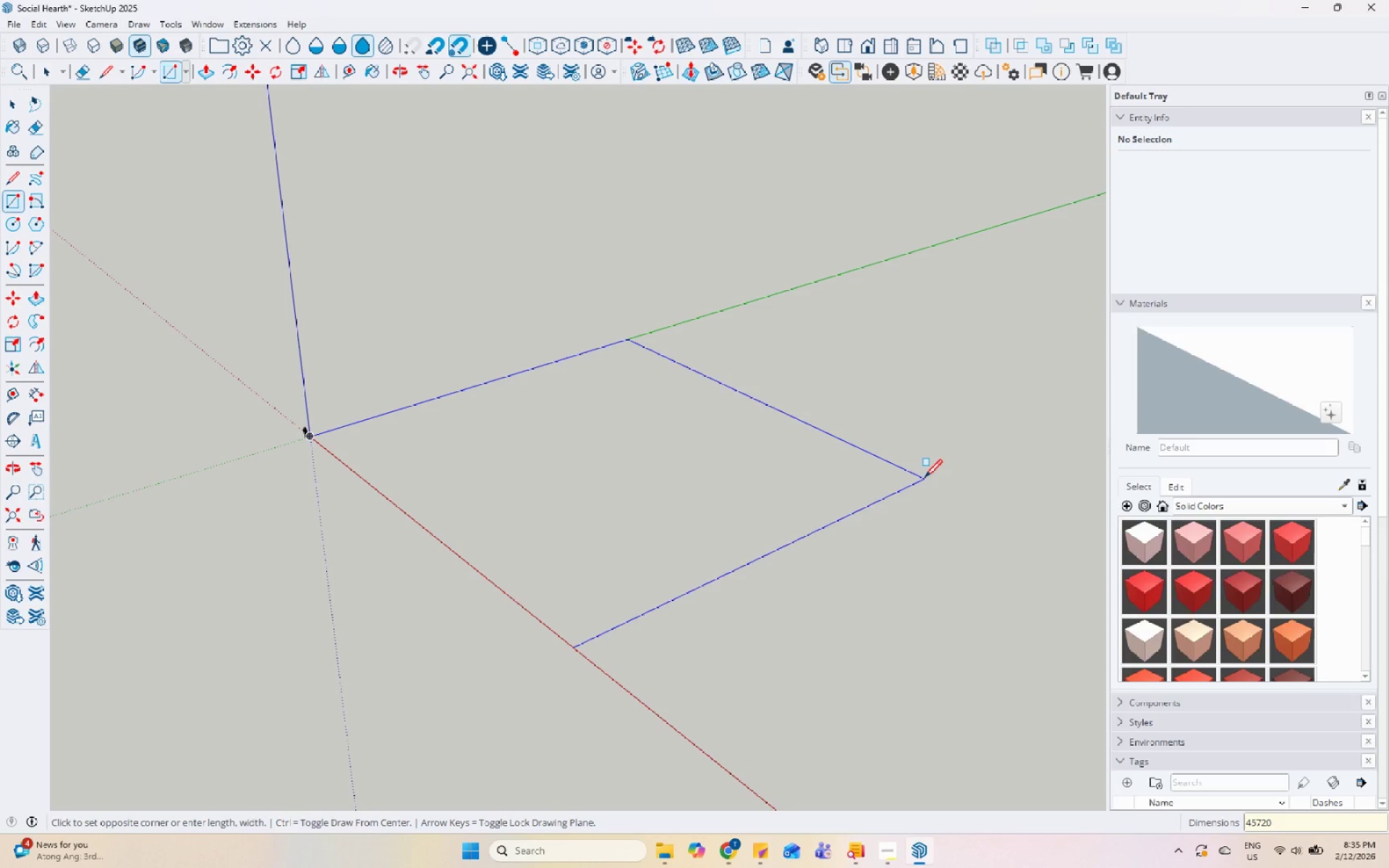 
key(Numpad0)
 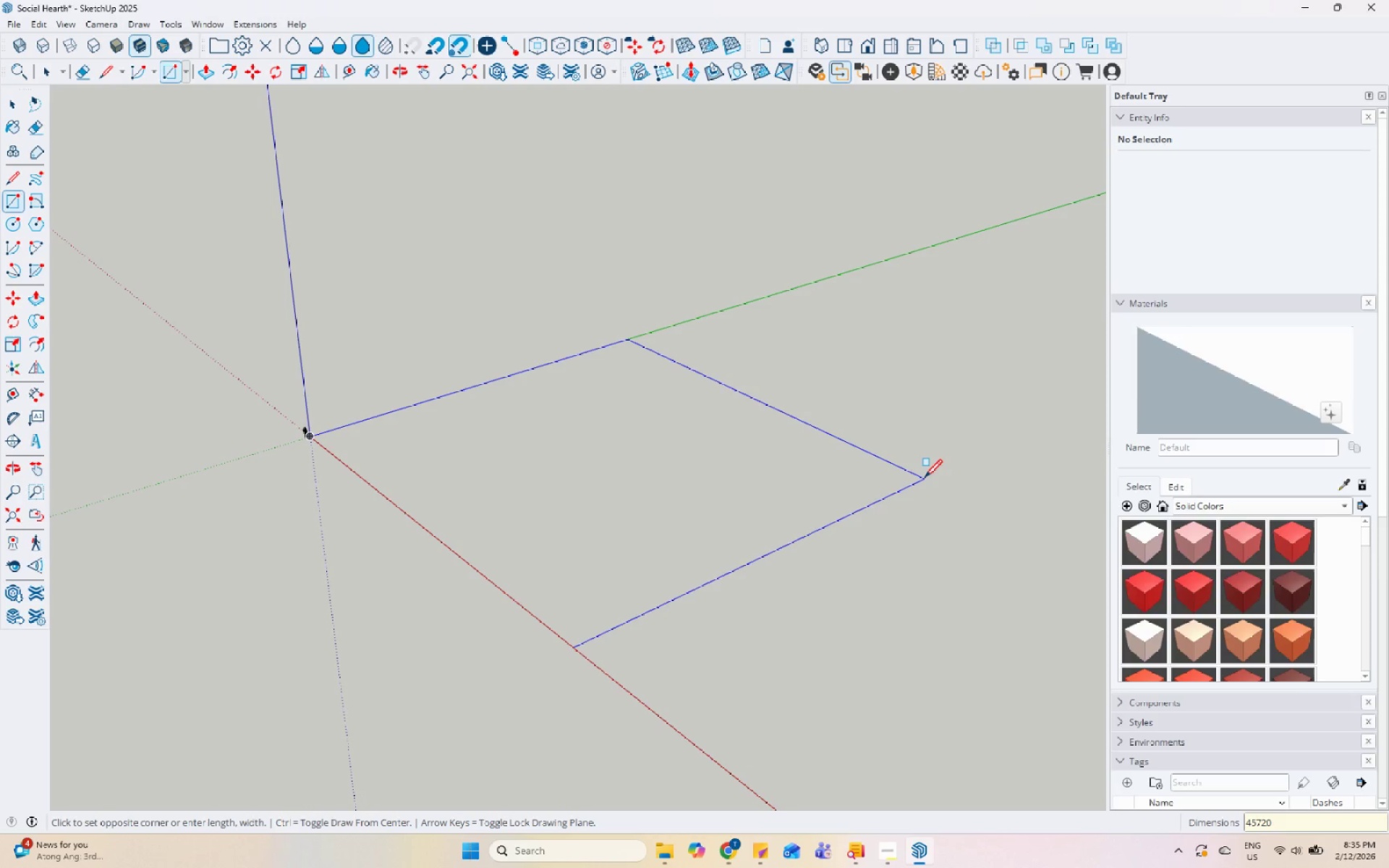 
key(Comma)
 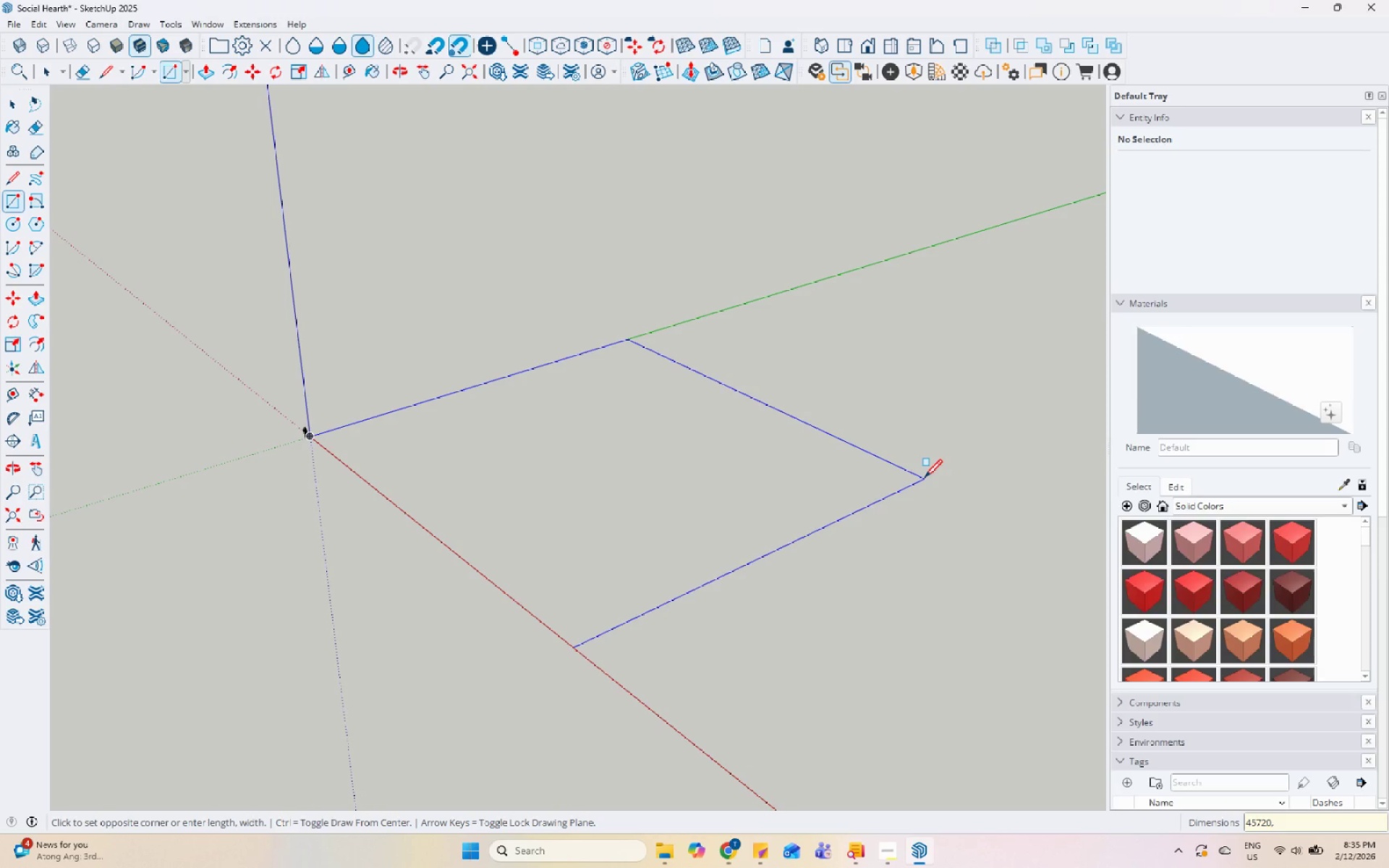 
key(Numpad4)
 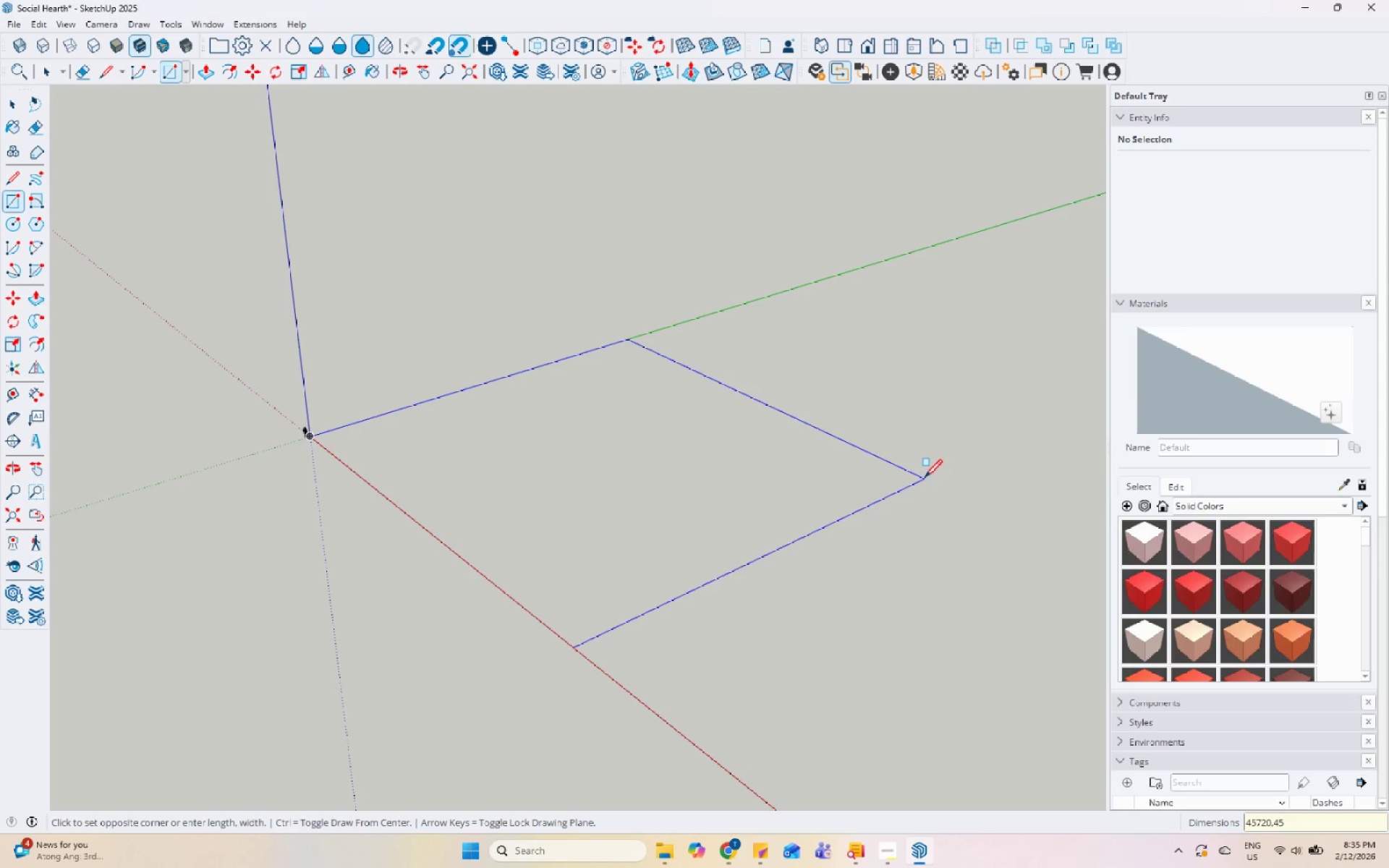 
key(Numpad5)
 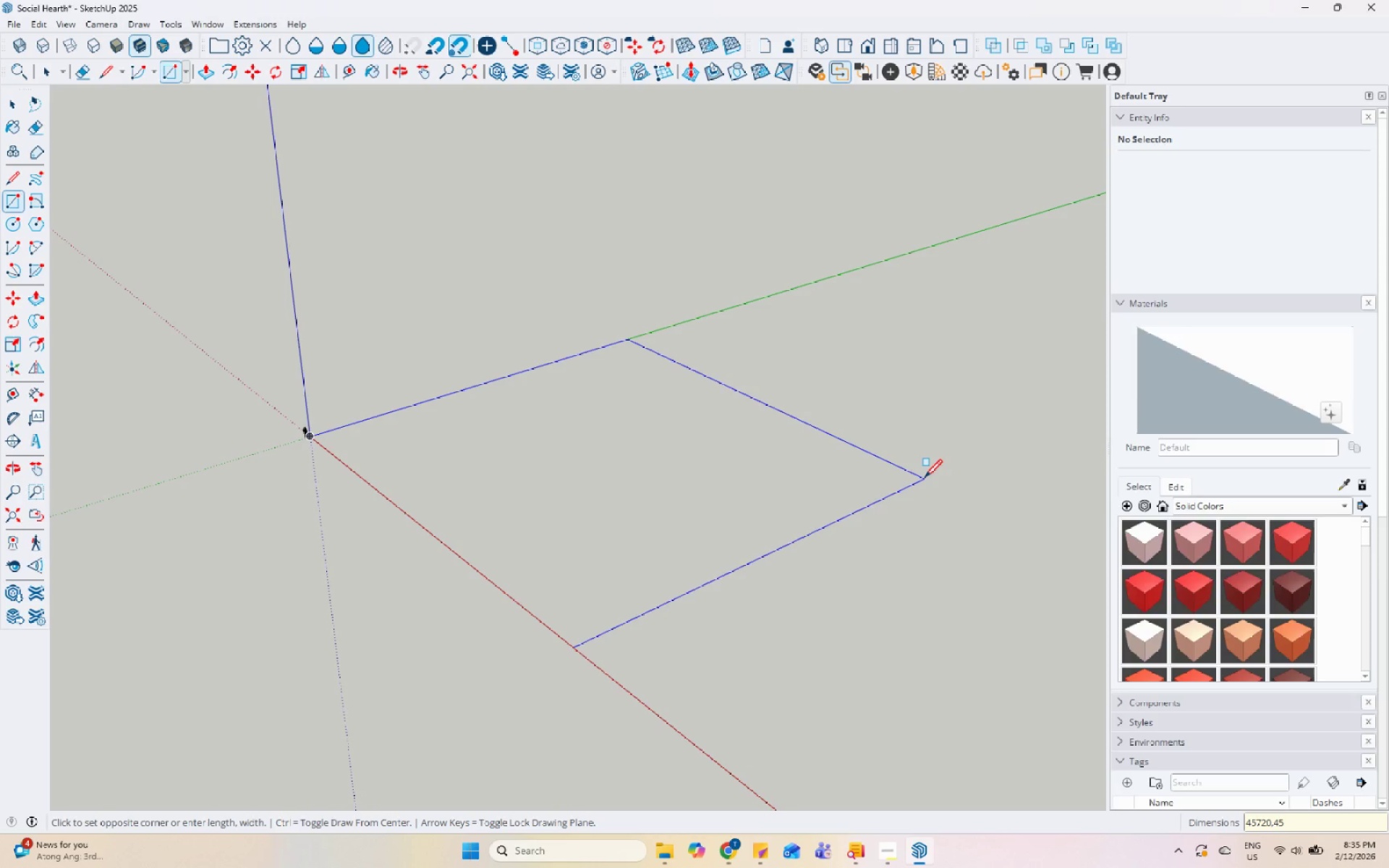 
key(Numpad7)
 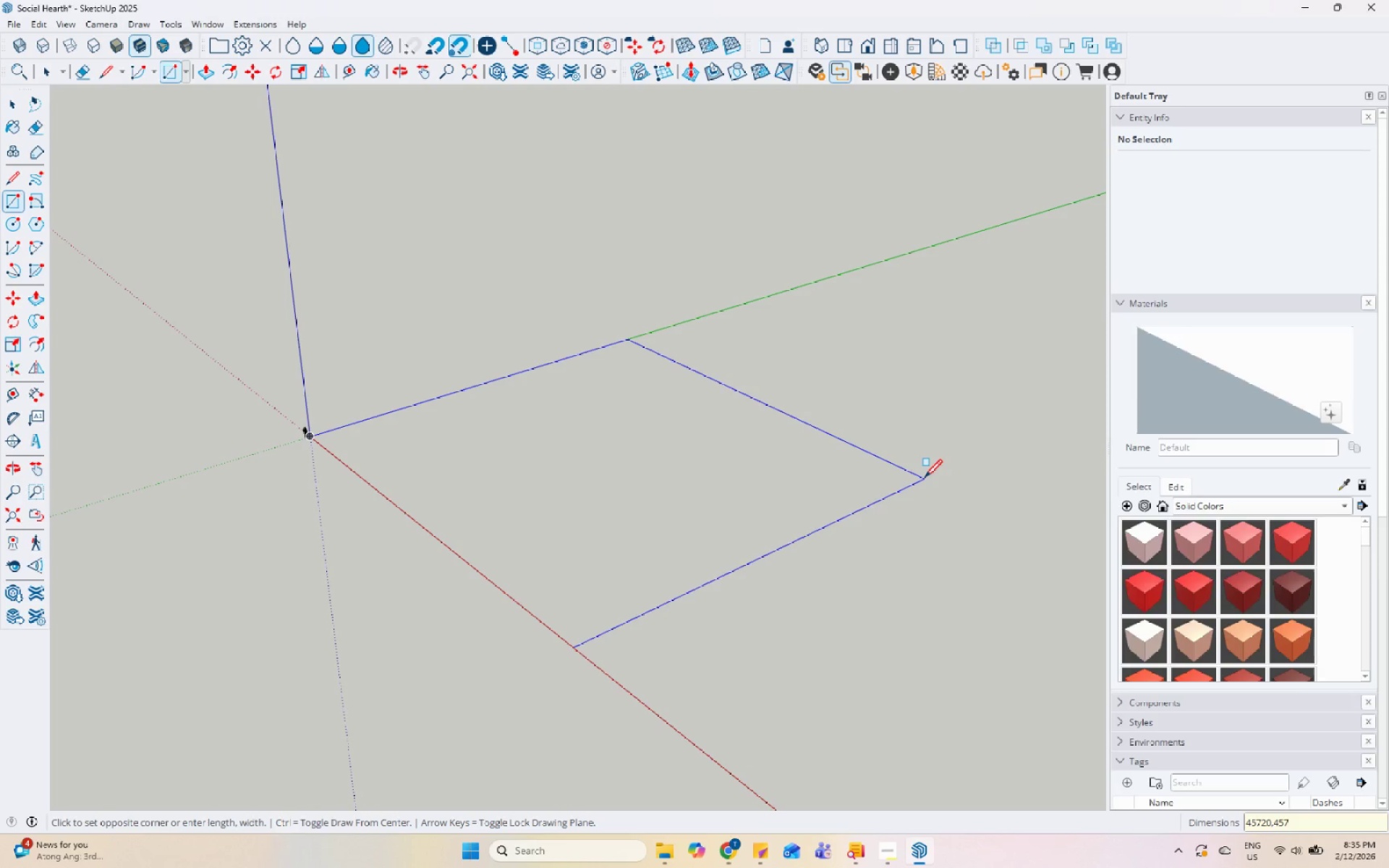 
key(Numpad2)
 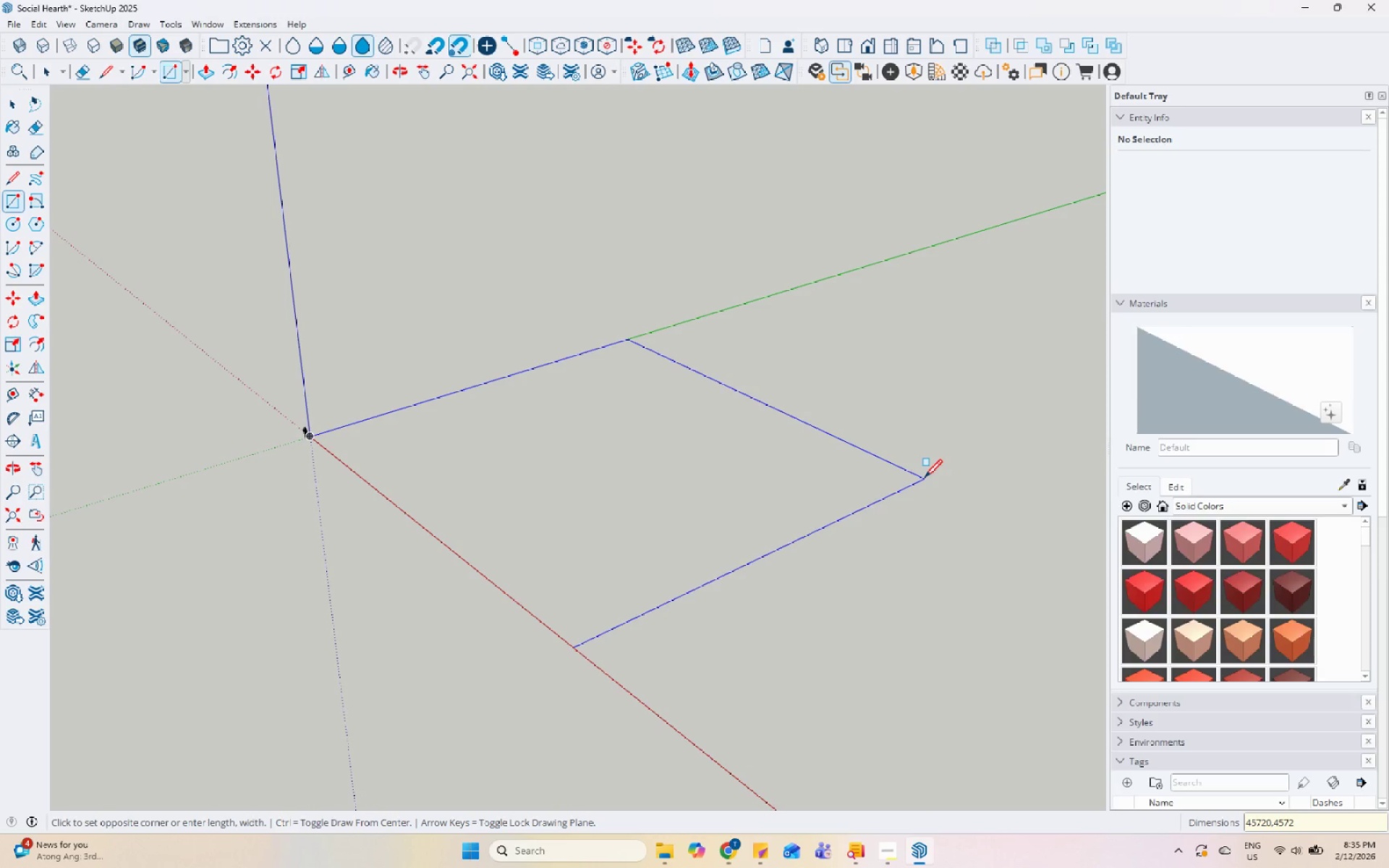 
key(Numpad0)
 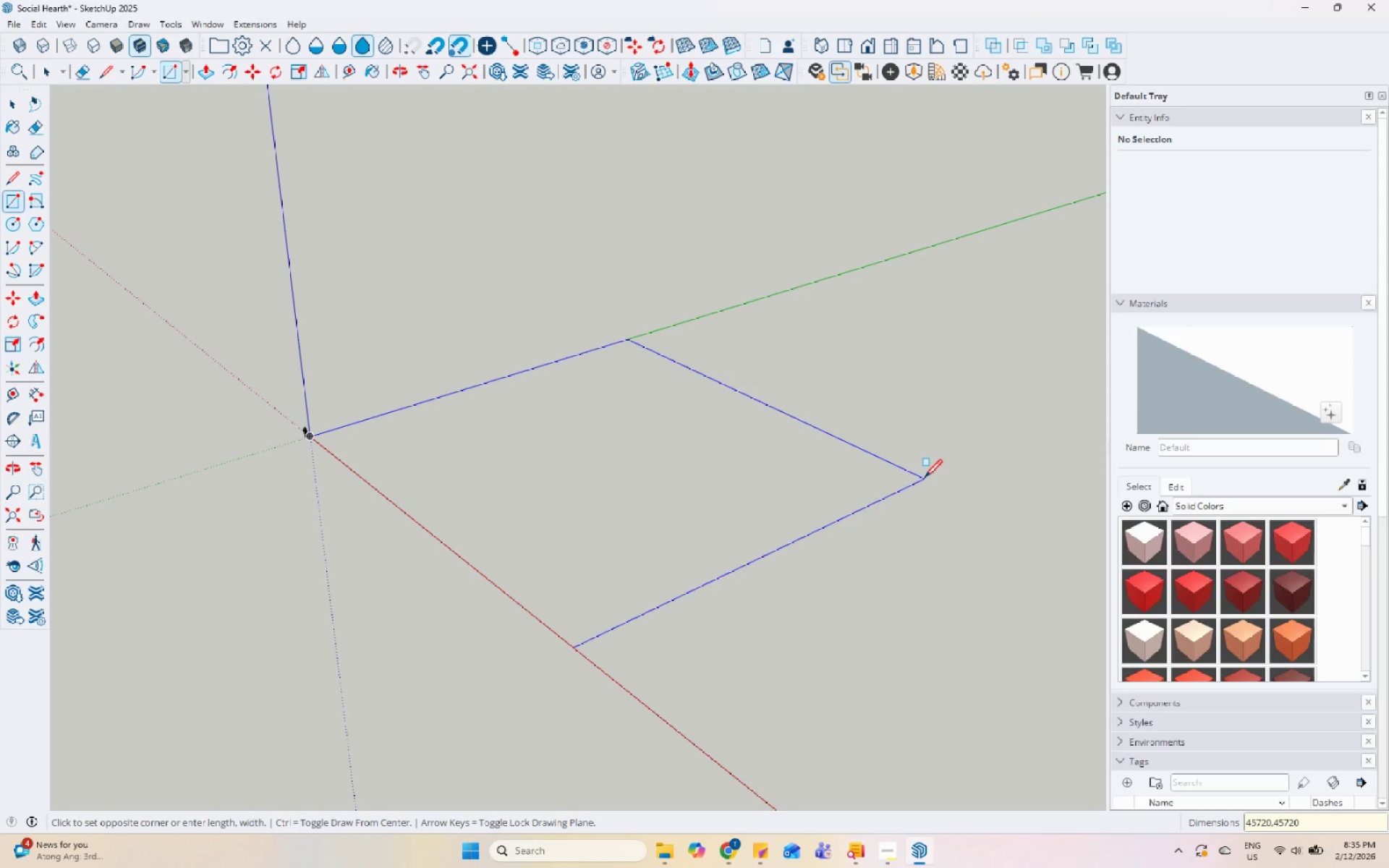 
key(Enter)
 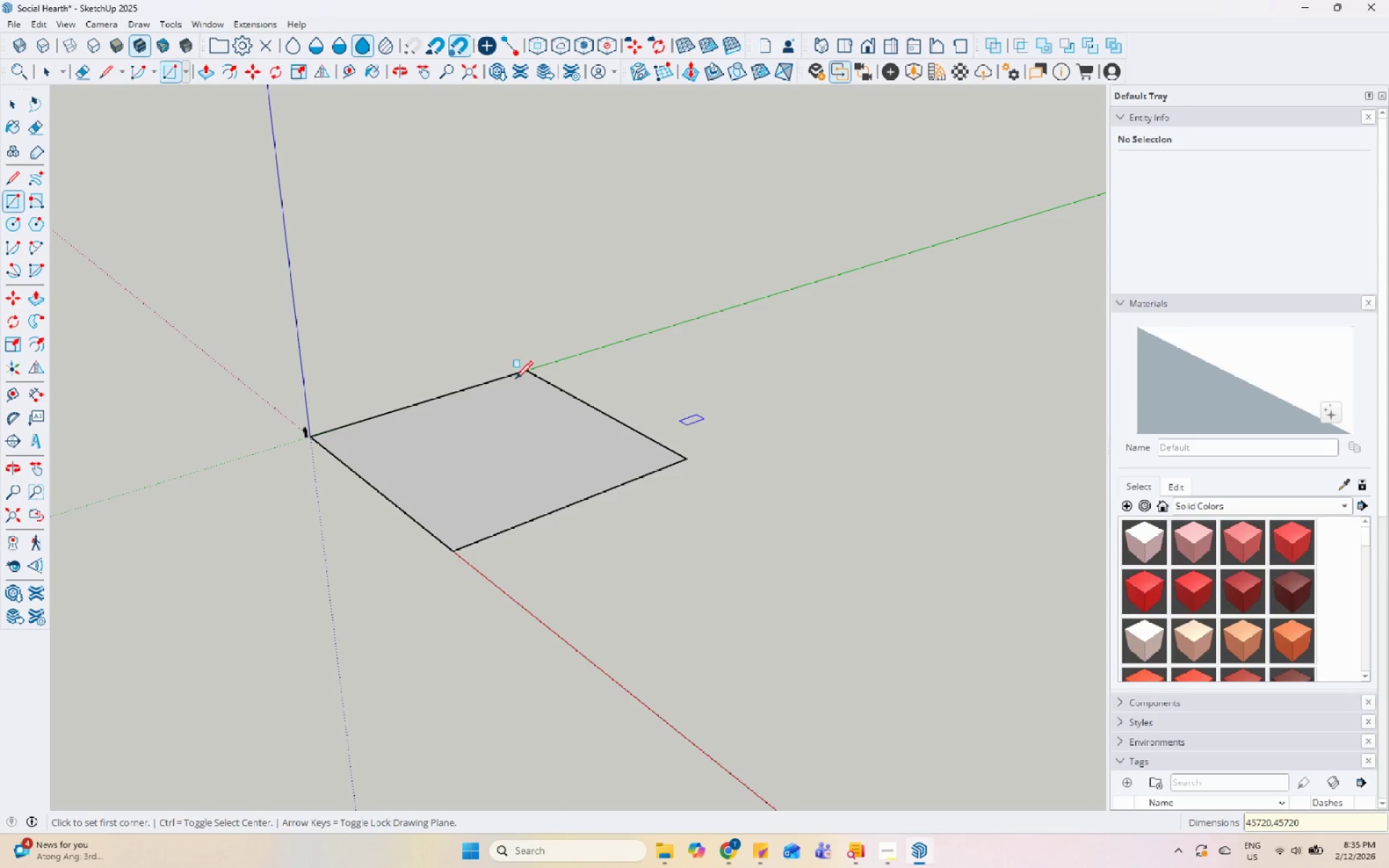 
scroll: coordinate [305, 459], scroll_direction: up, amount: 12.0
 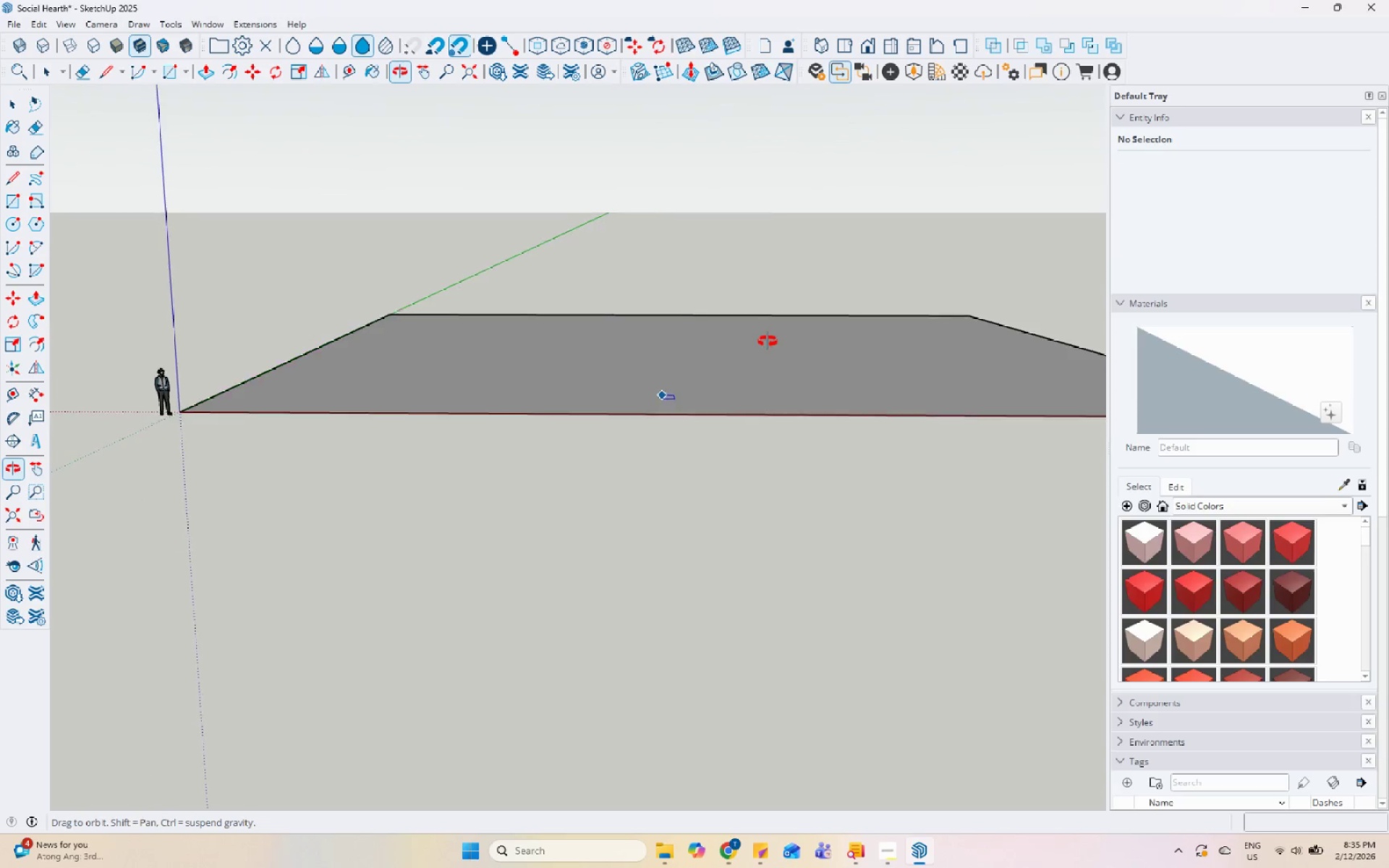 
key(Space)
 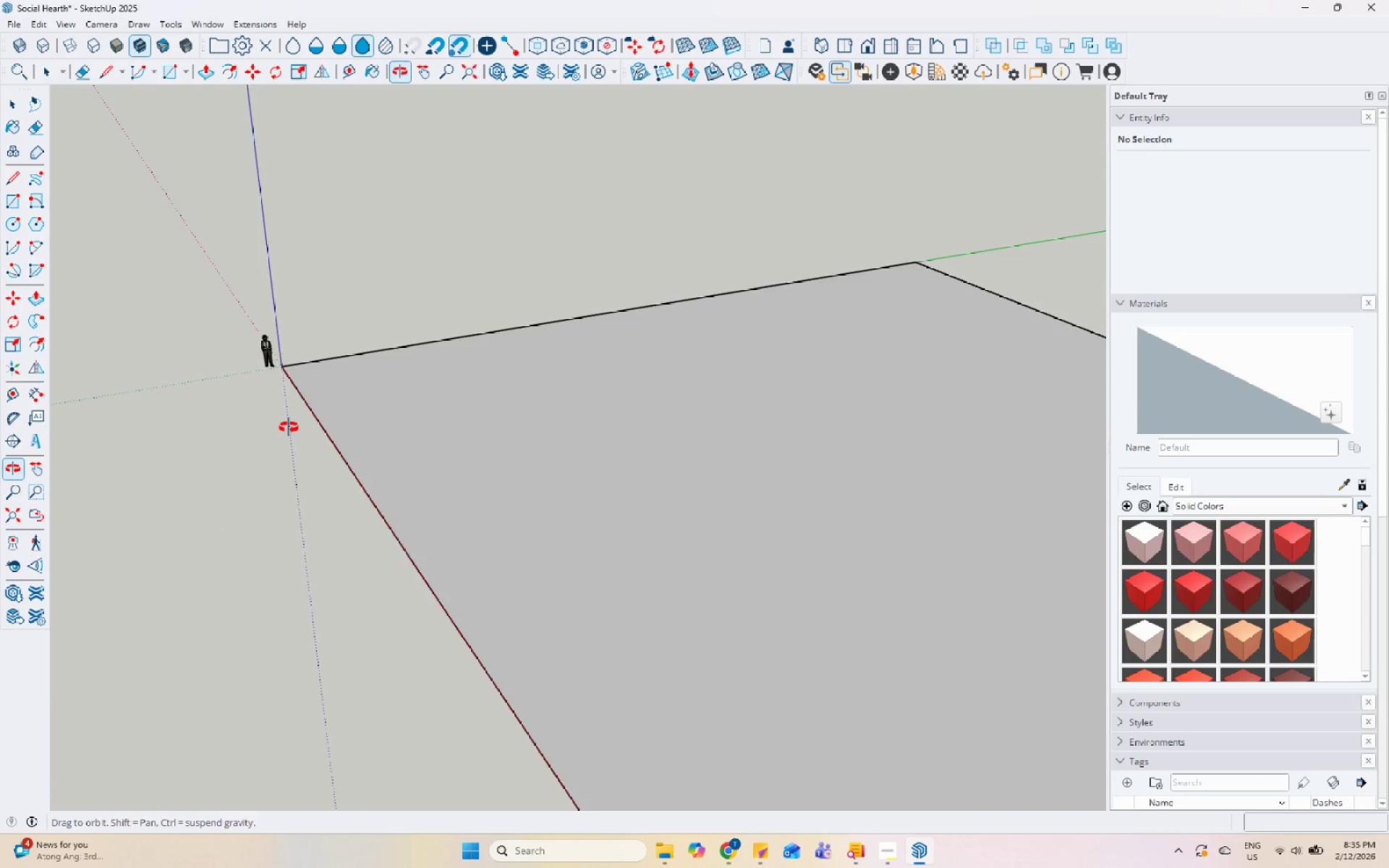 
scroll: coordinate [335, 386], scroll_direction: down, amount: 14.0
 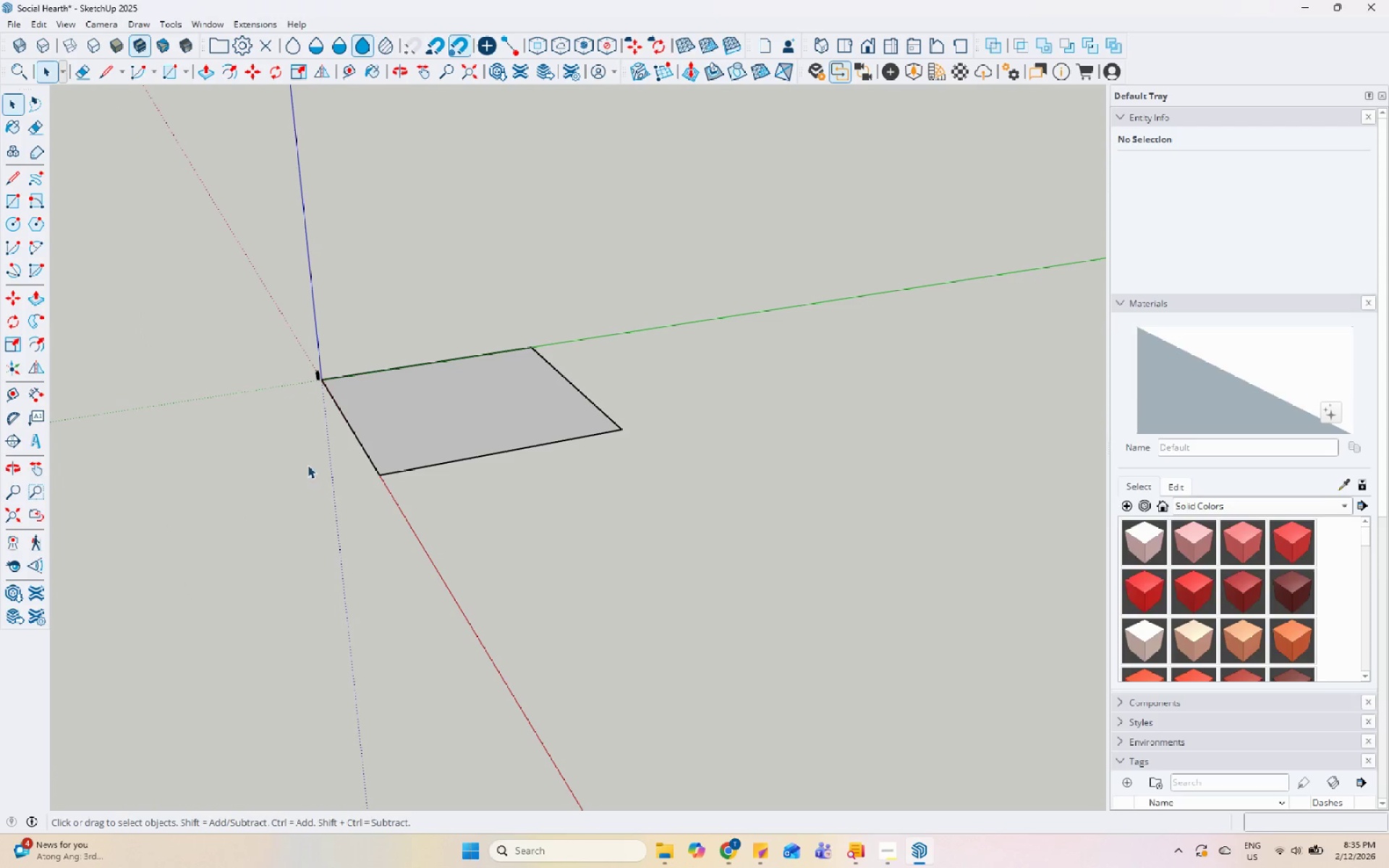 
scroll: coordinate [495, 438], scroll_direction: up, amount: 11.0
 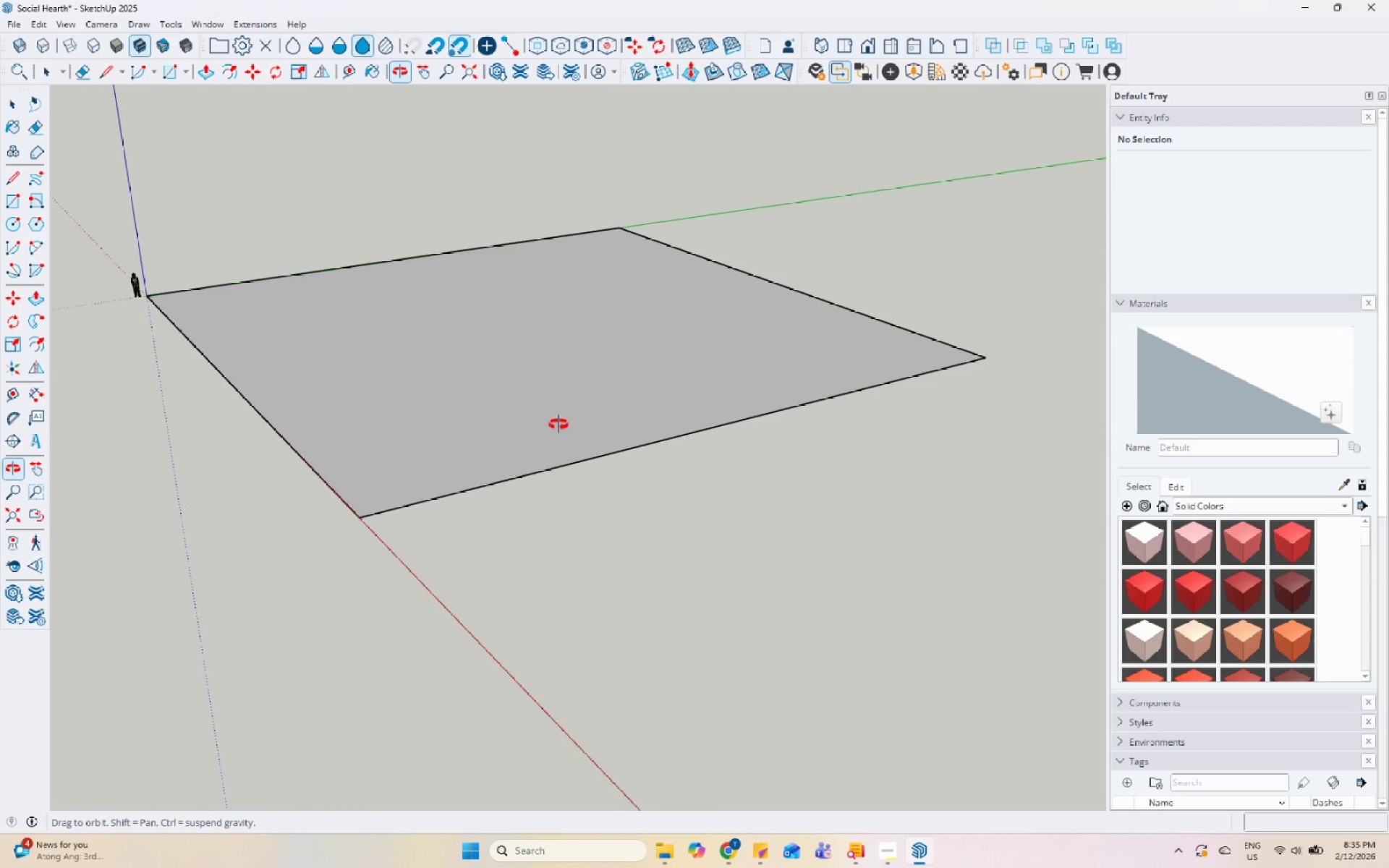 
double_click([562, 414])
 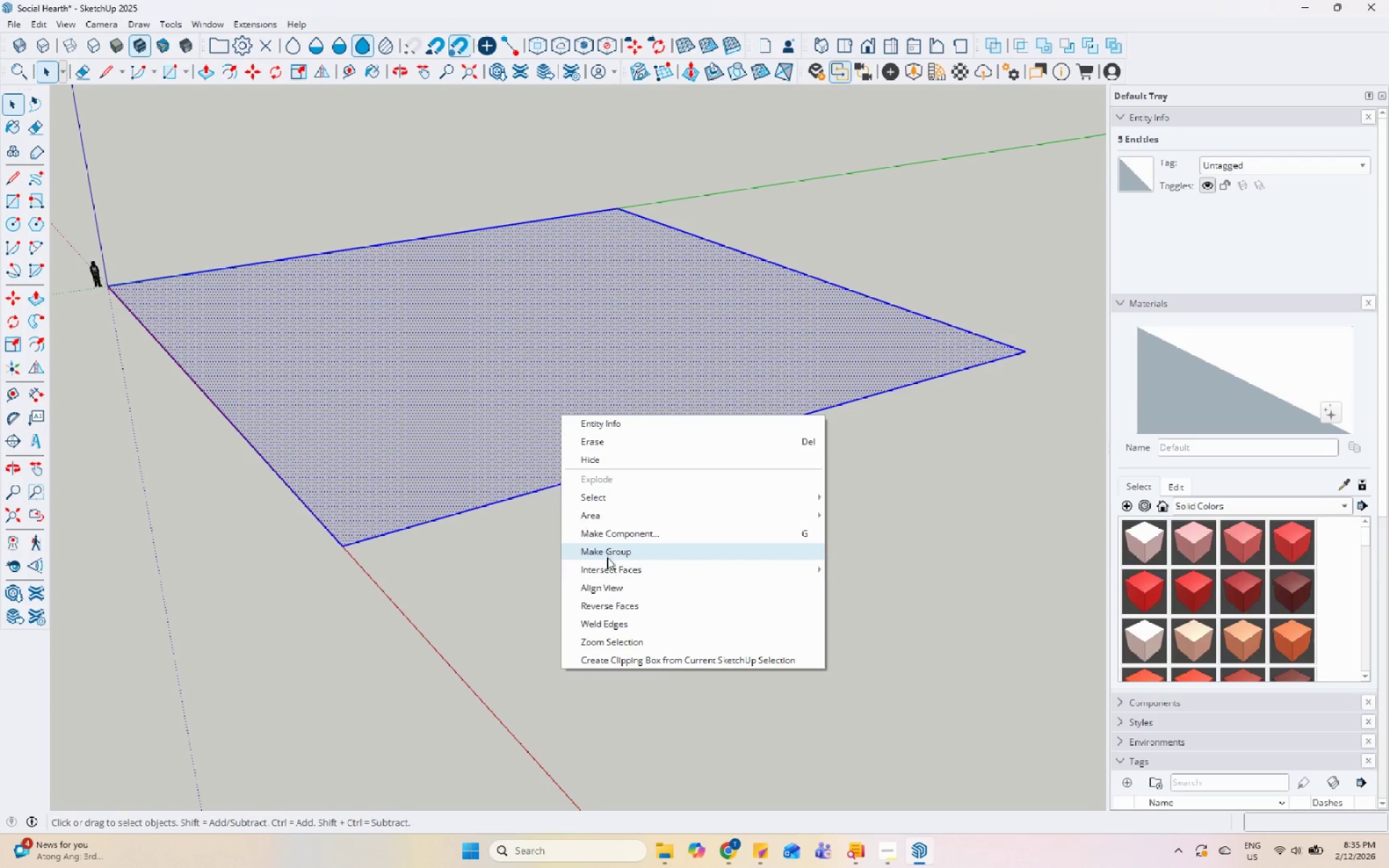 
scroll: coordinate [564, 431], scroll_direction: up, amount: 1.0
 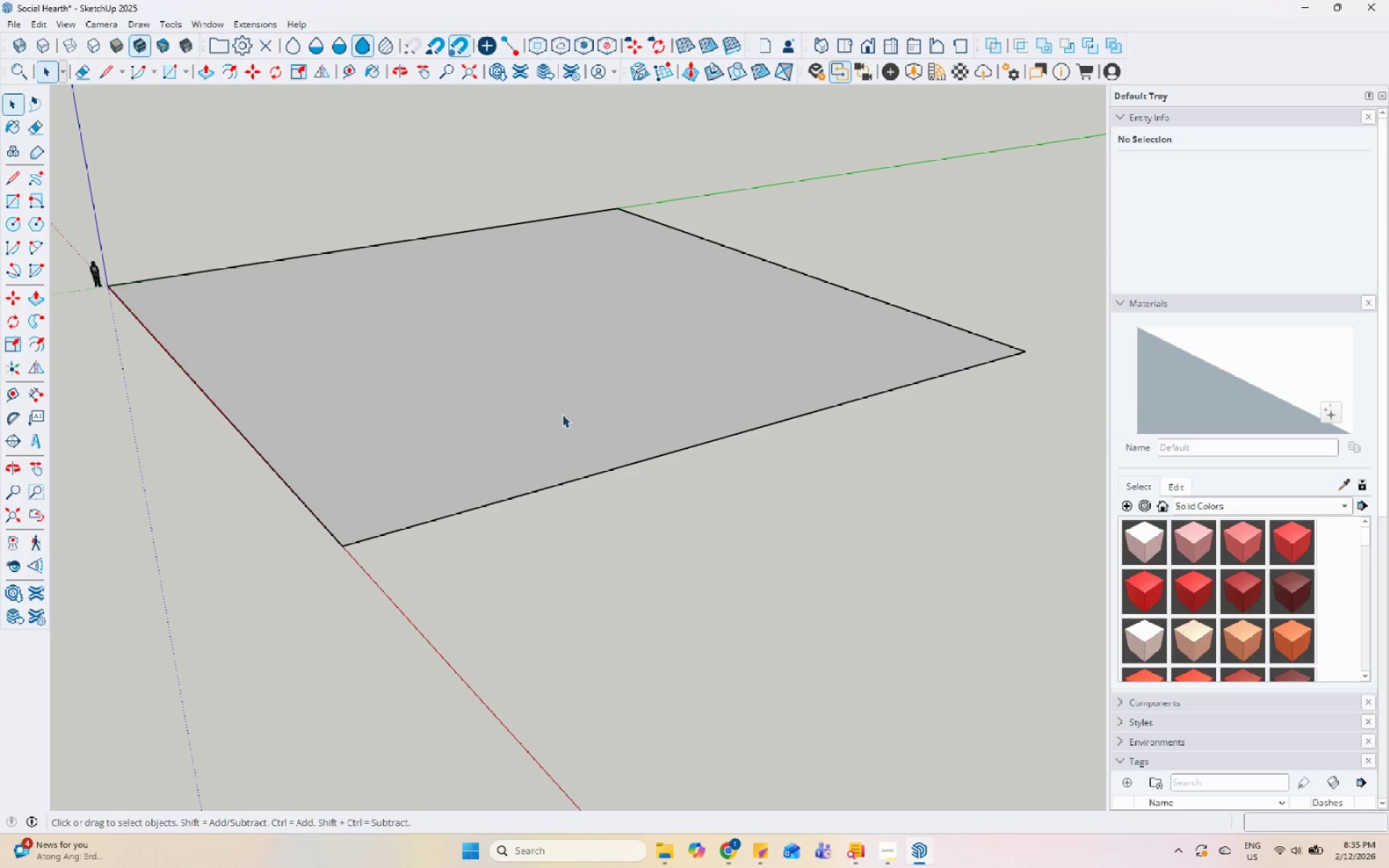 
left_click([626, 554])
 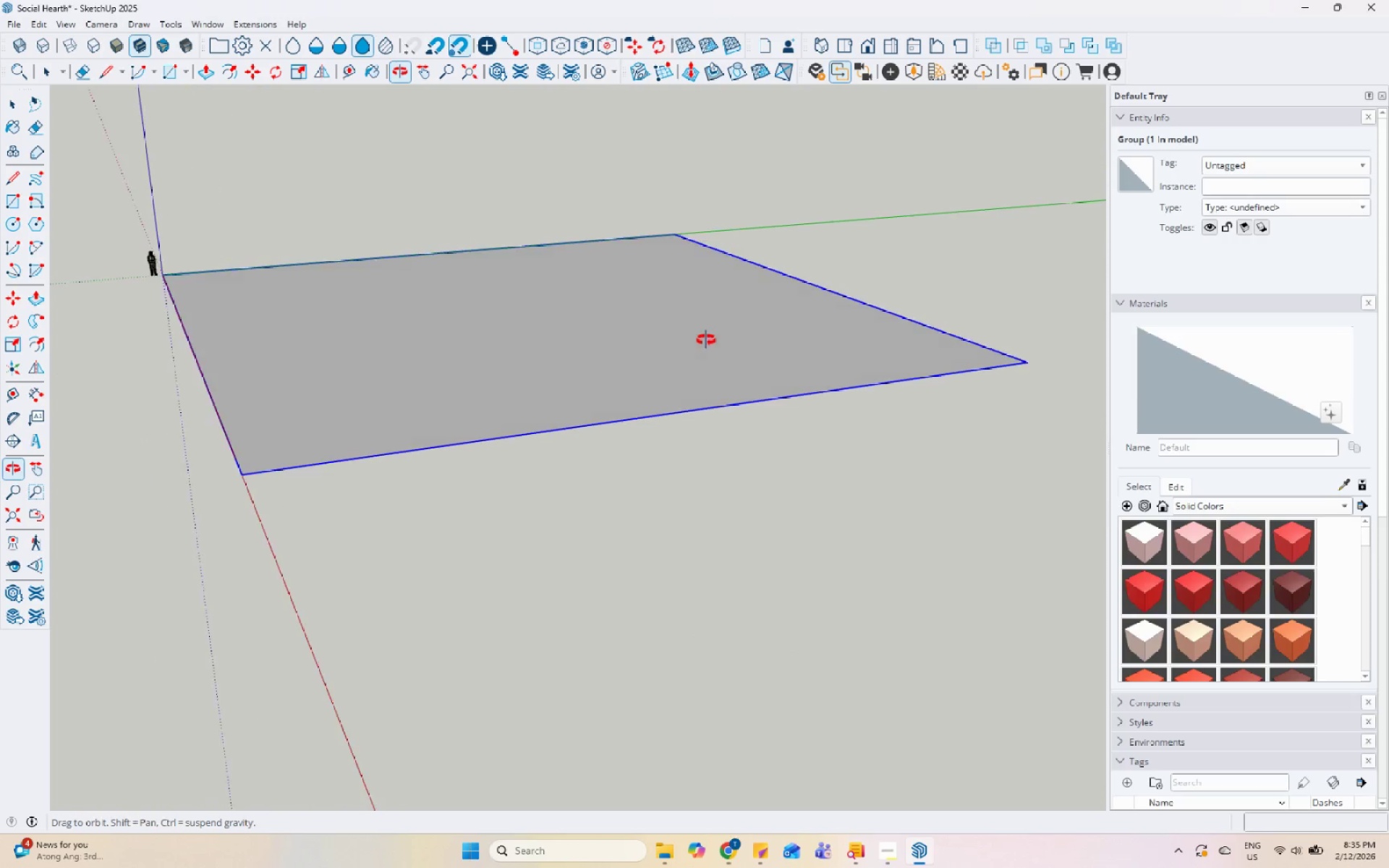 
scroll: coordinate [466, 372], scroll_direction: down, amount: 6.0
 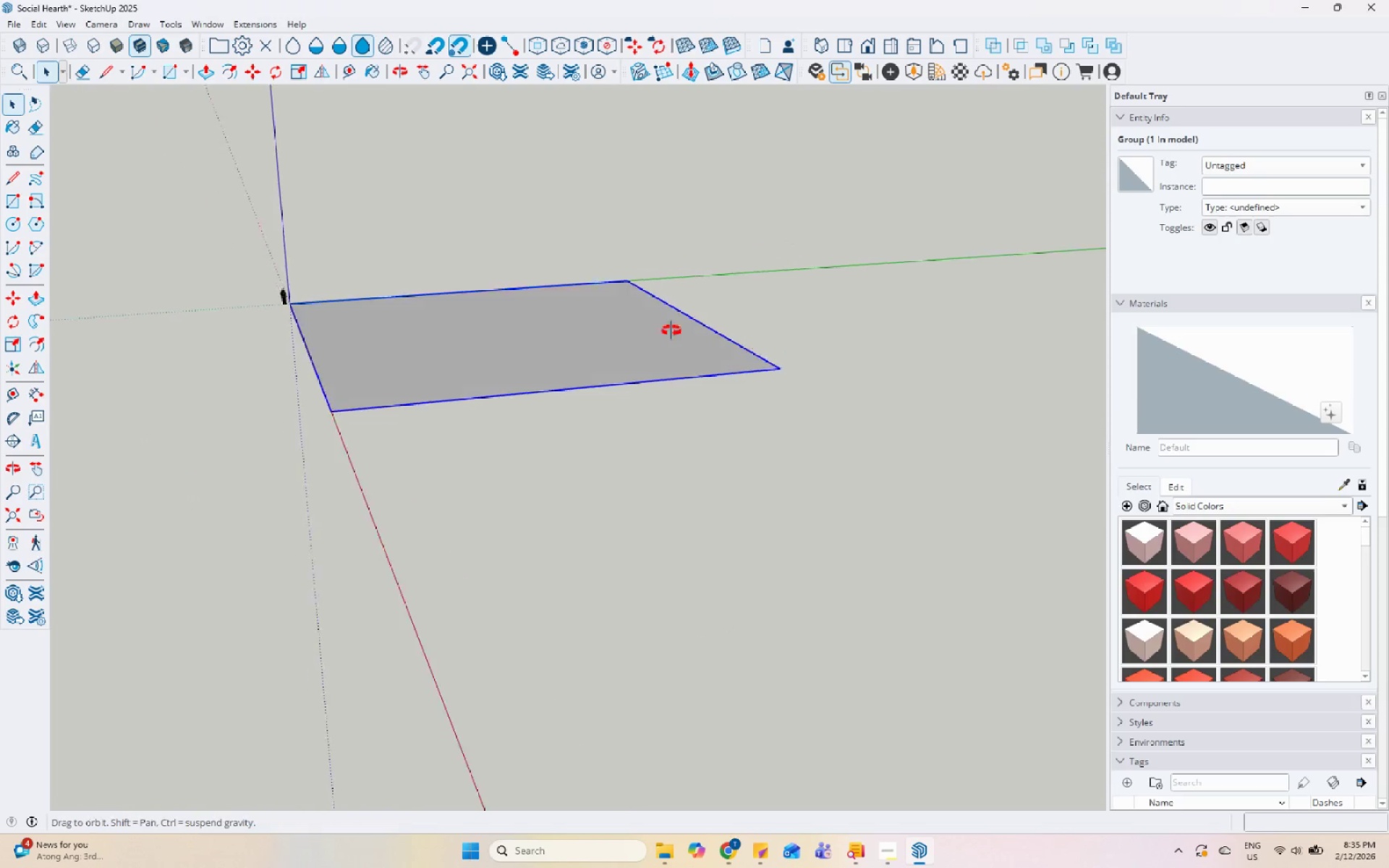 
scroll: coordinate [919, 382], scroll_direction: up, amount: 12.0
 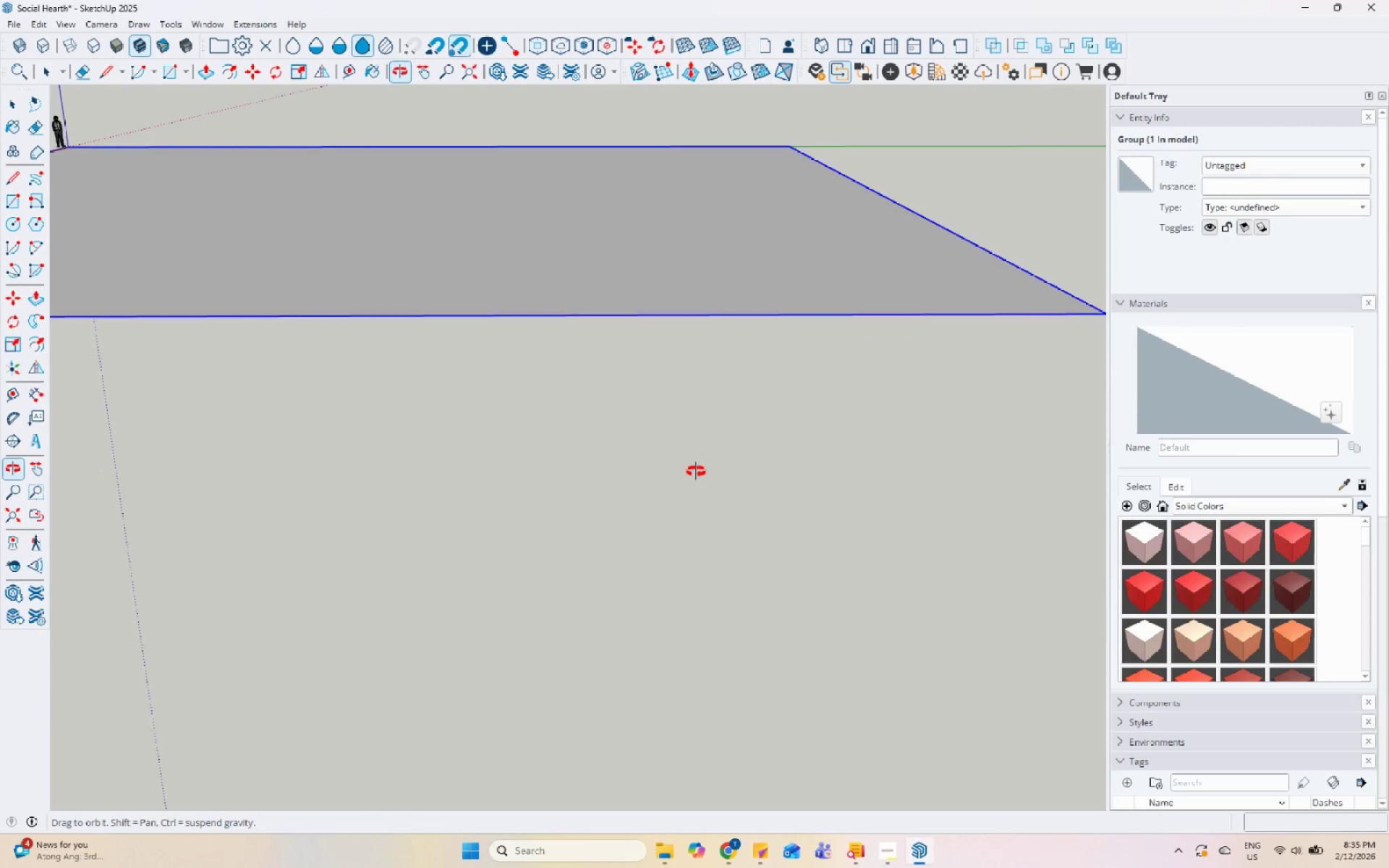 
scroll: coordinate [666, 315], scroll_direction: down, amount: 12.0
 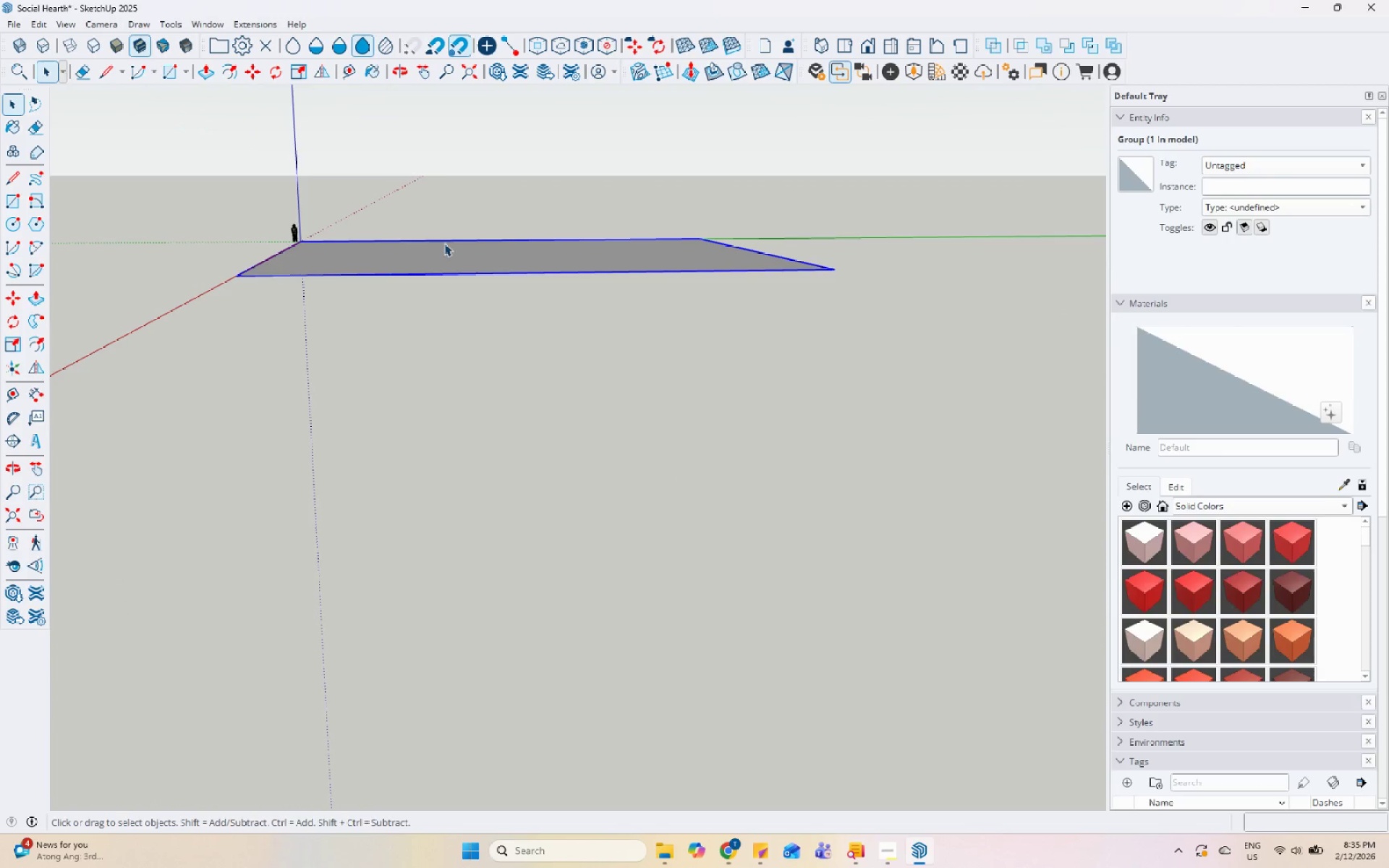 
scroll: coordinate [754, 265], scroll_direction: up, amount: 3.0
 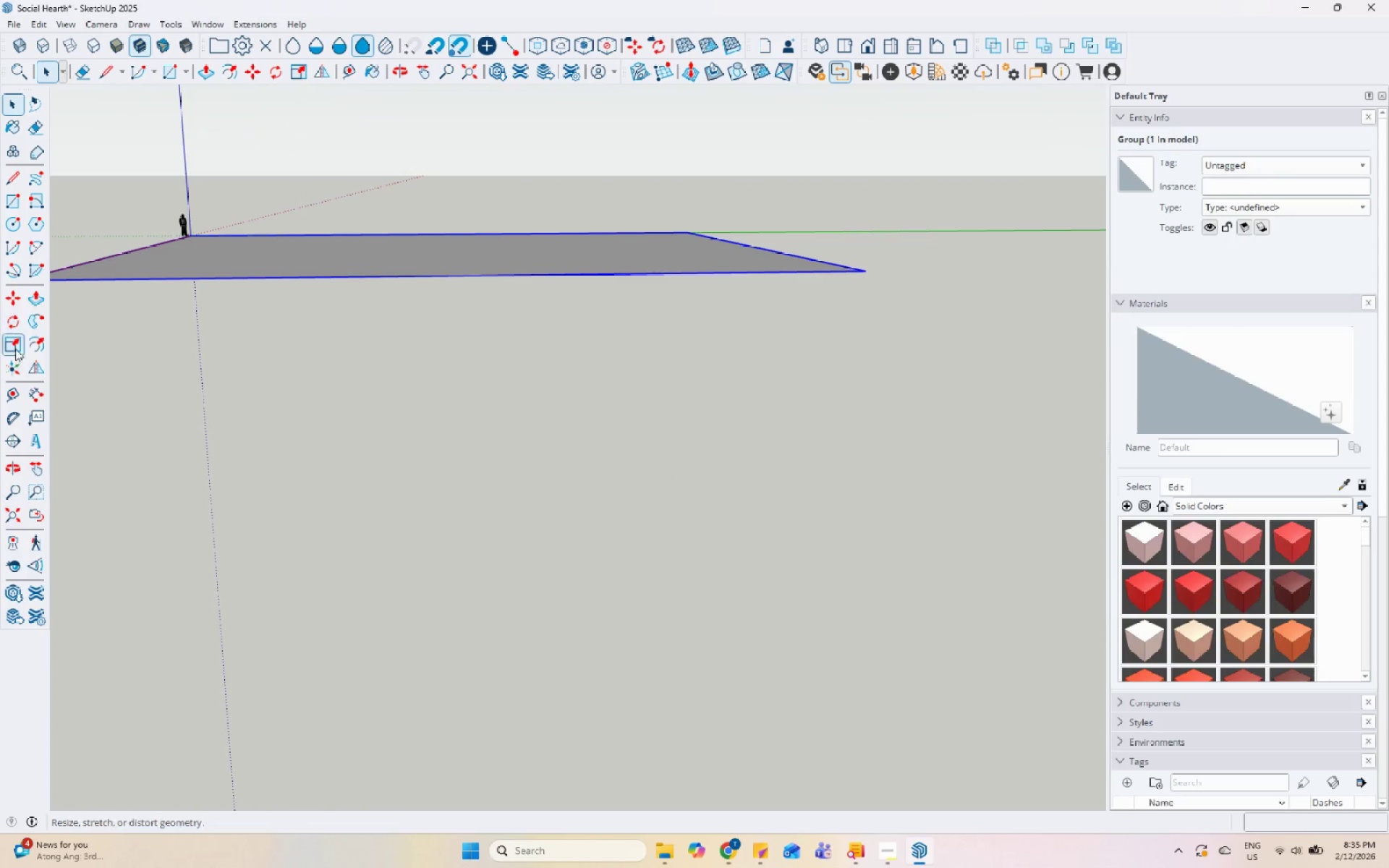 
wait(9.74)
 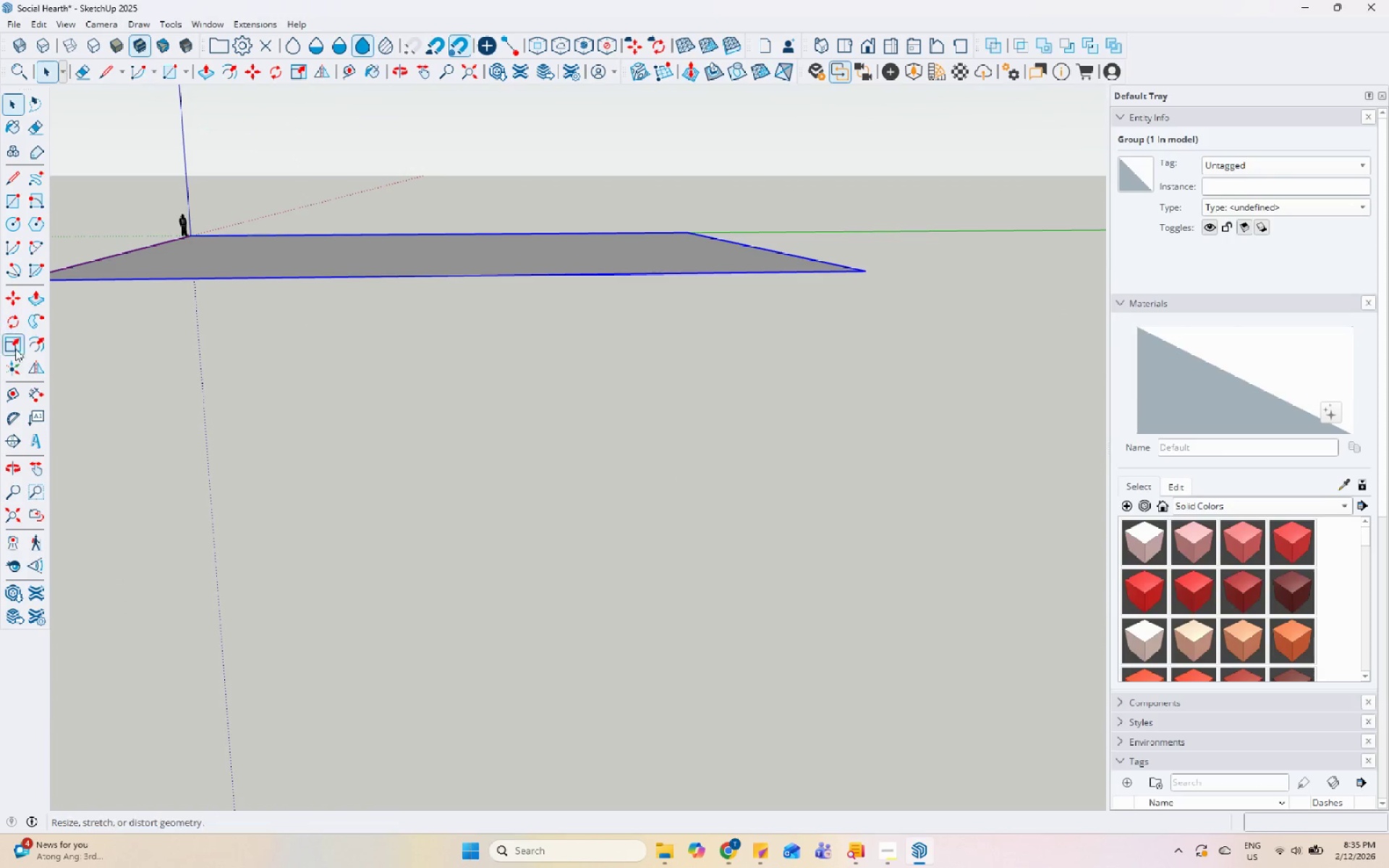 
left_click([14, 417])
 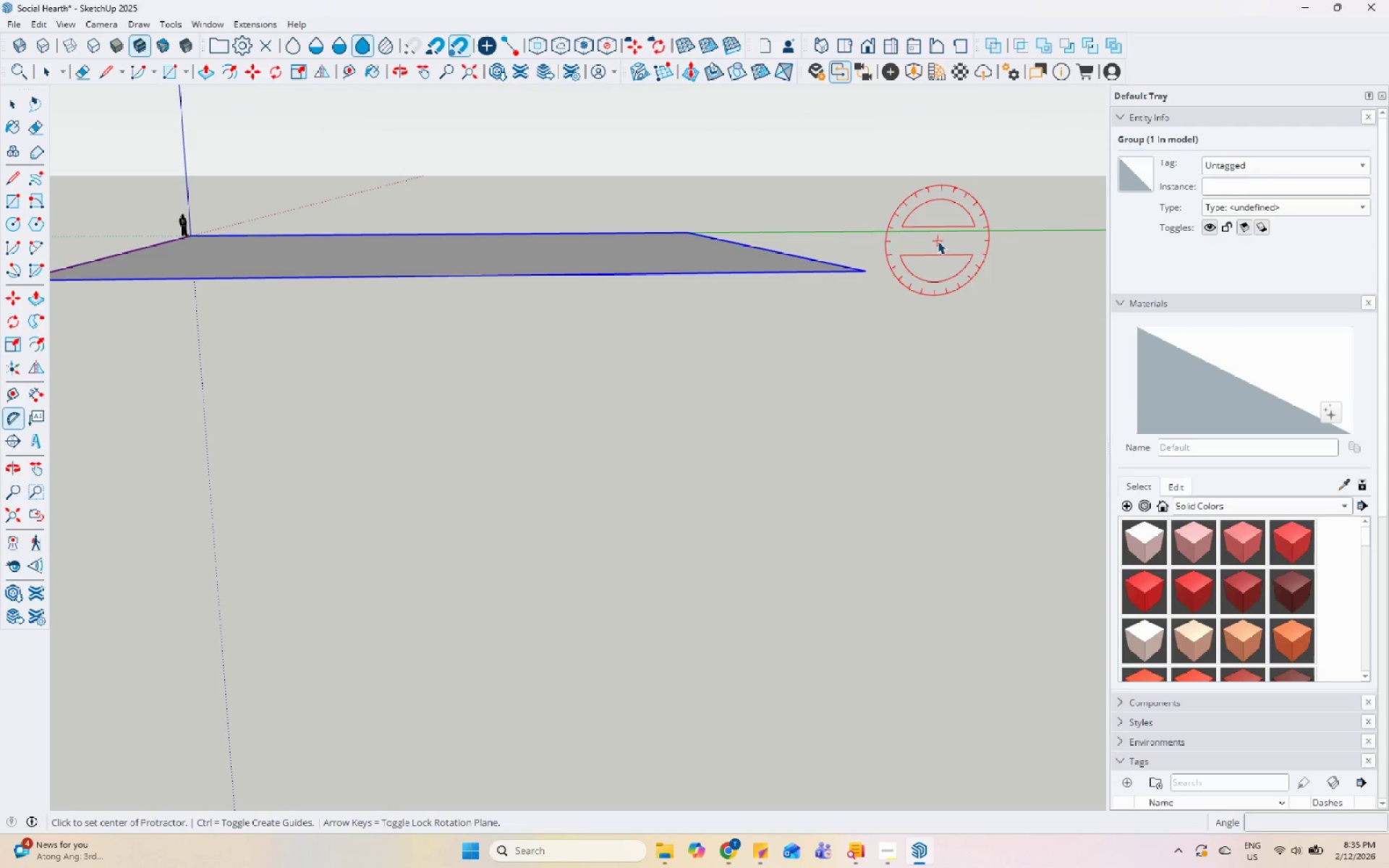 
scroll: coordinate [859, 267], scroll_direction: up, amount: 3.0
 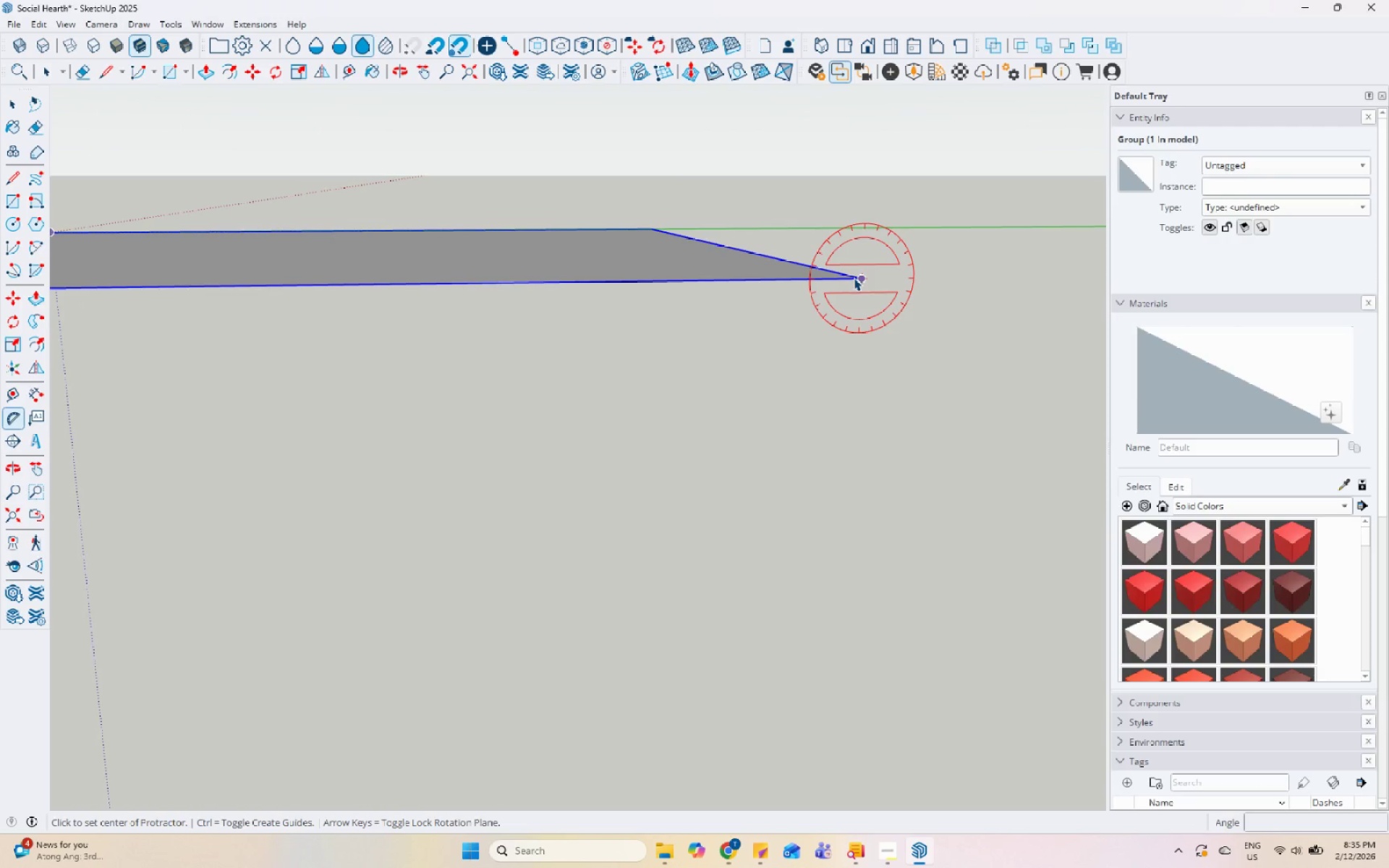 
left_click_drag(start_coordinate=[855, 278], to_coordinate=[850, 278])
 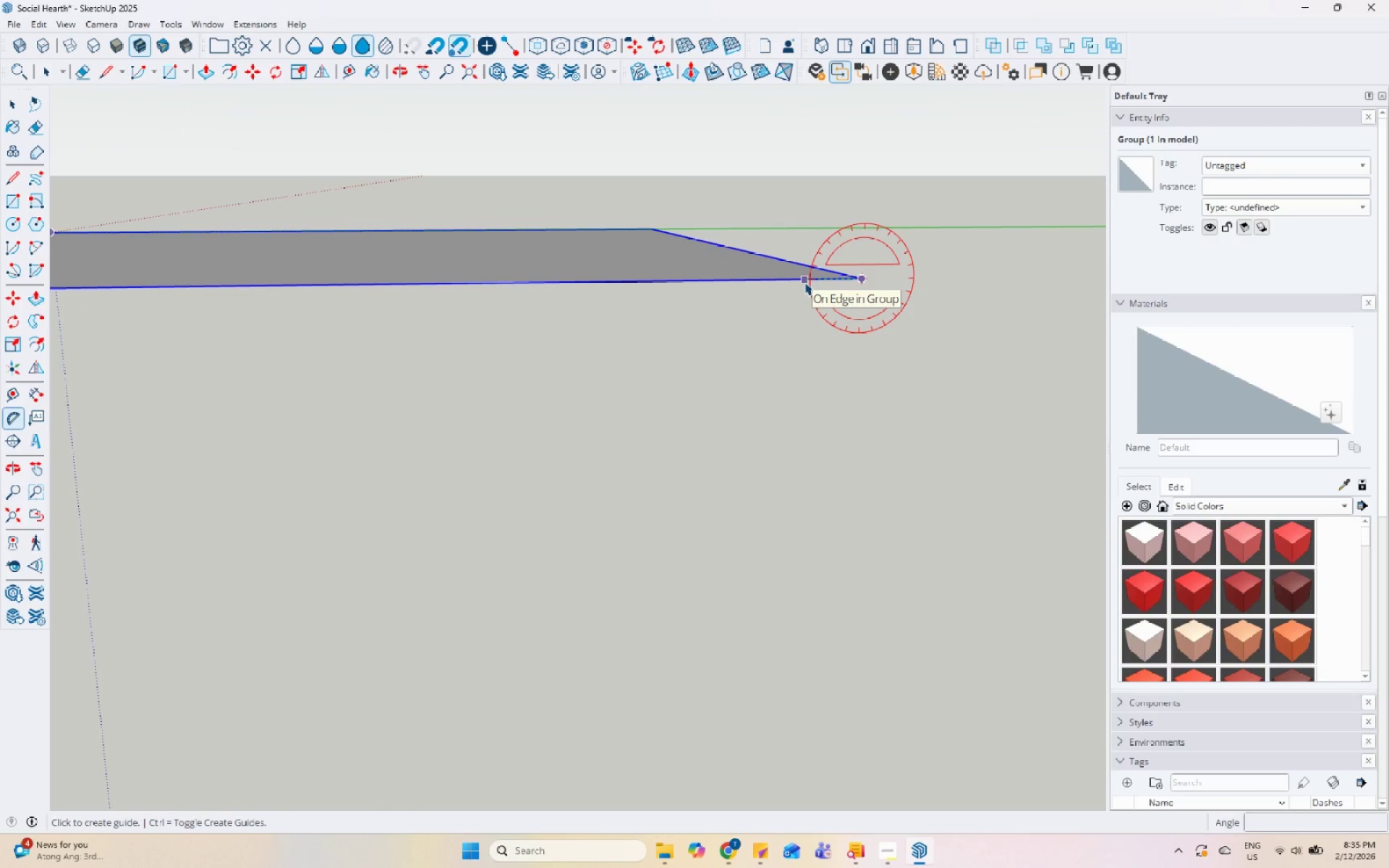 
left_click([804, 282])
 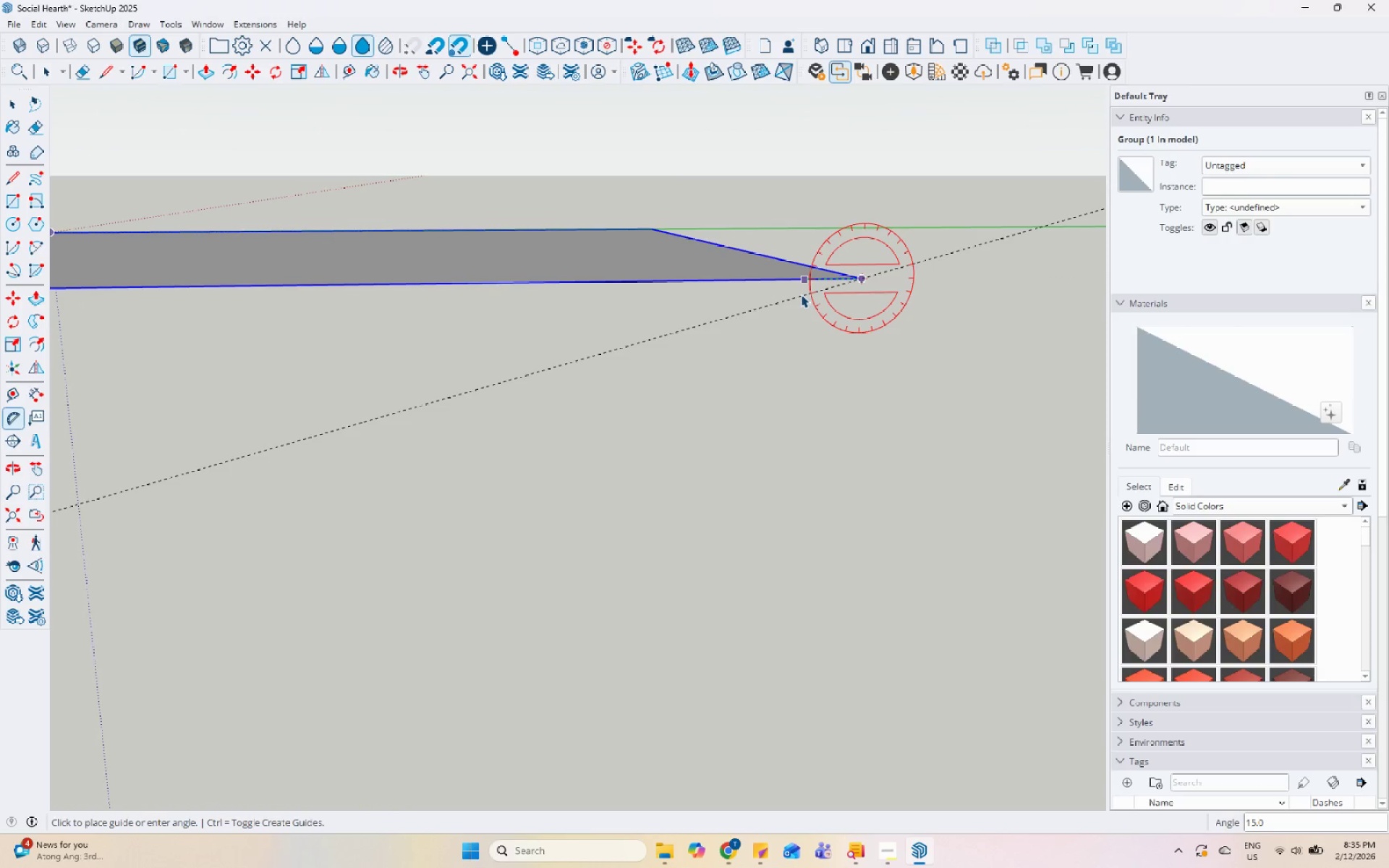 
key(Numpad1)
 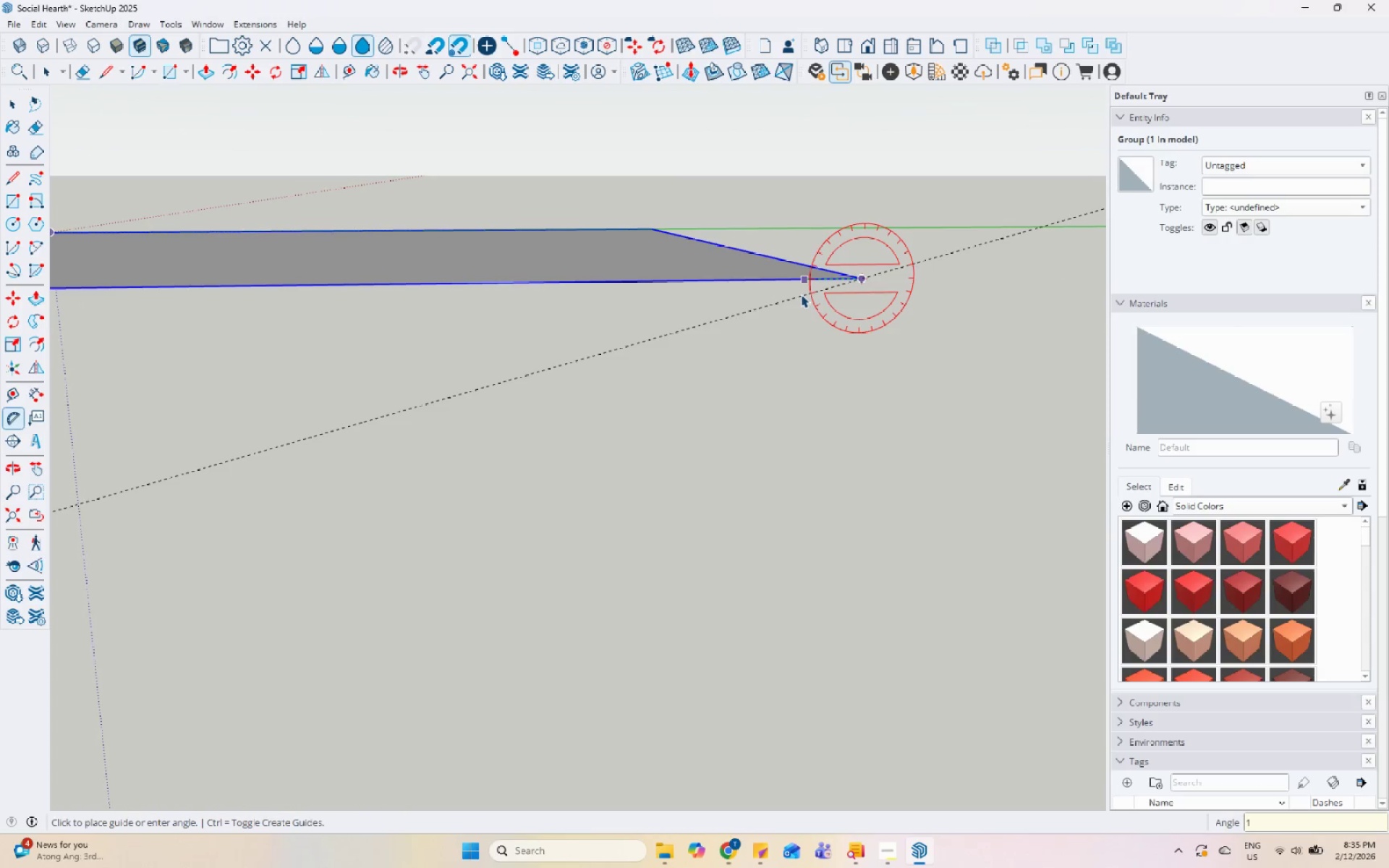 
key(Numpad0)
 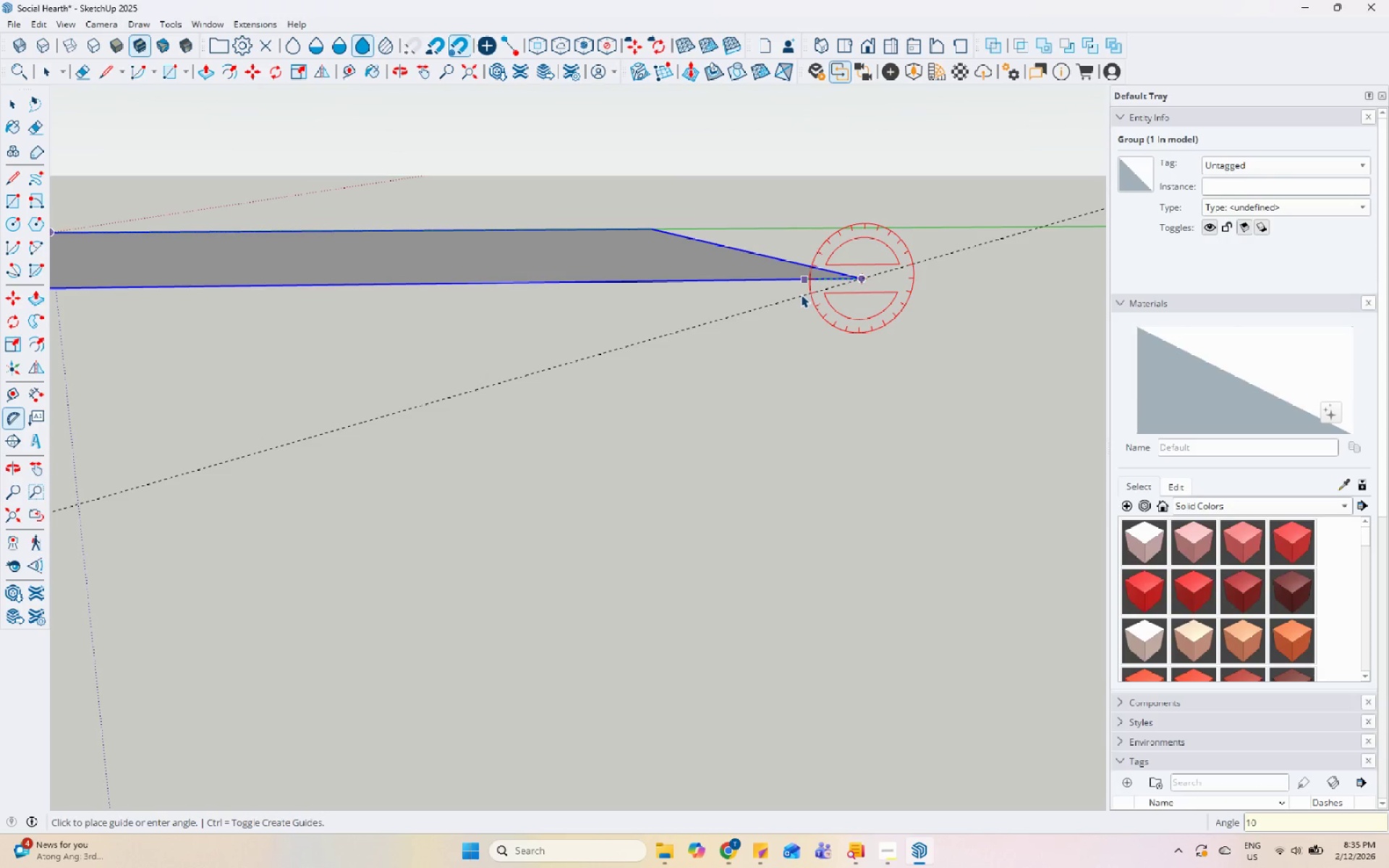 
key(Enter)
 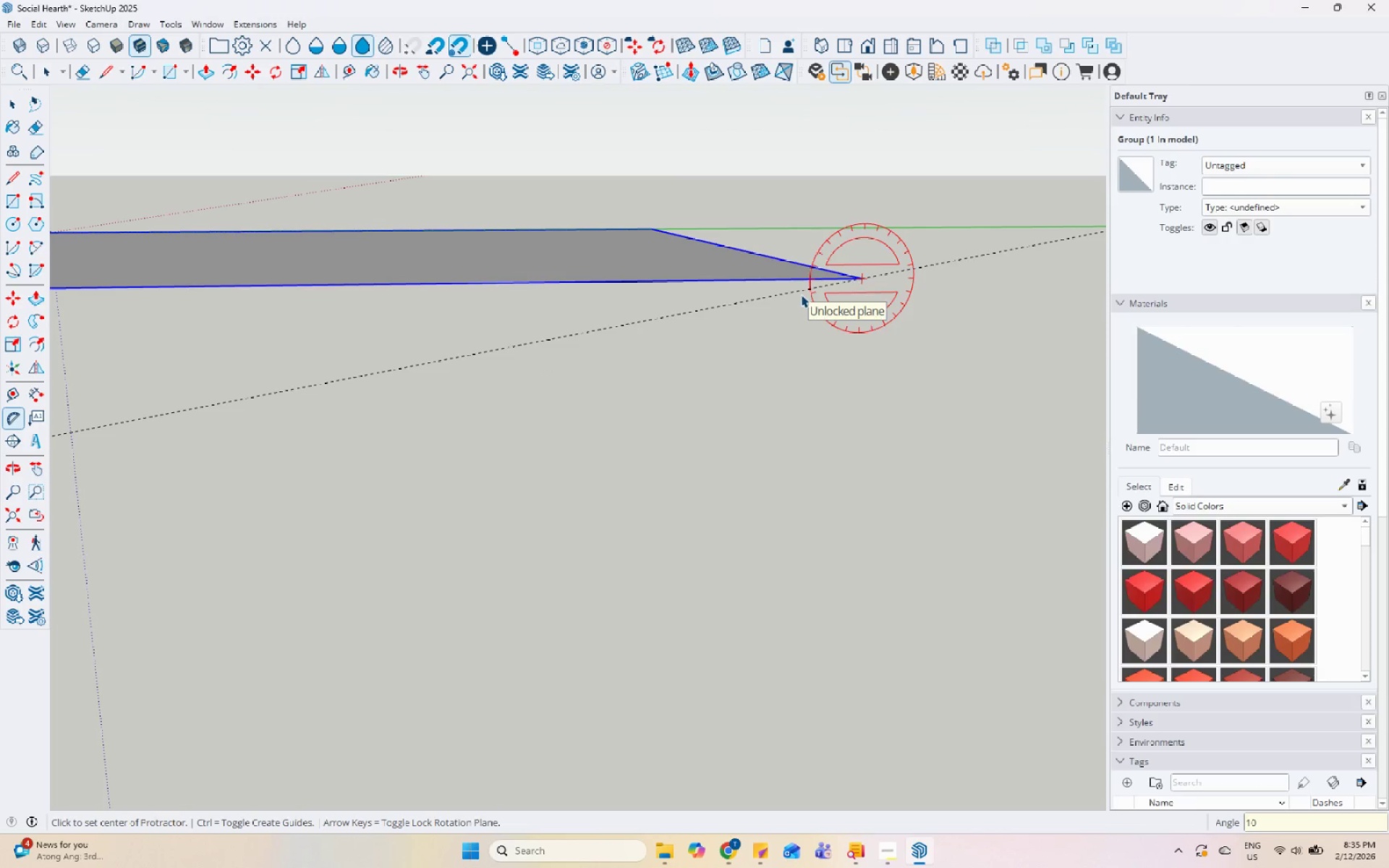 
scroll: coordinate [712, 386], scroll_direction: down, amount: 16.0
 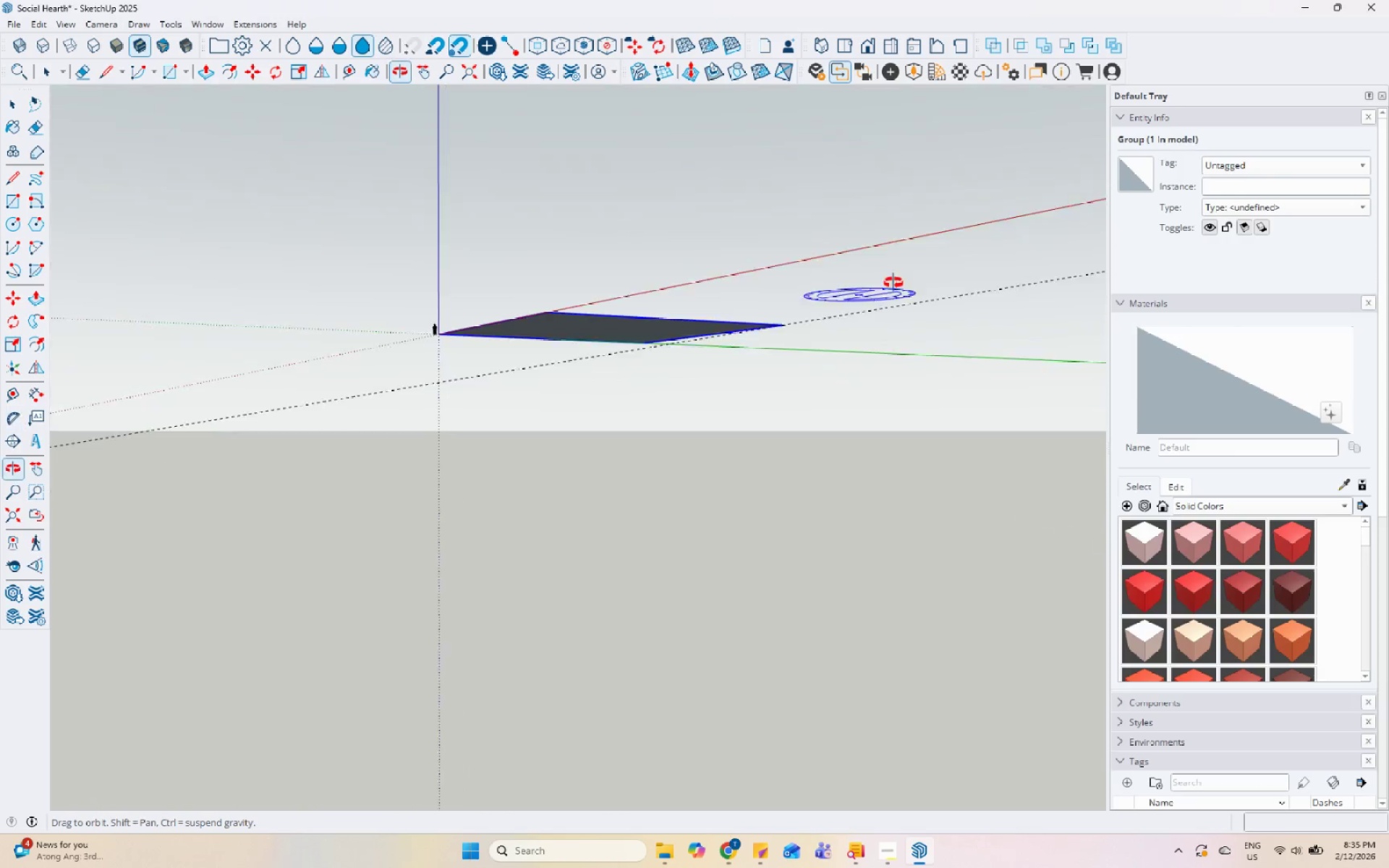 
key(Space)
 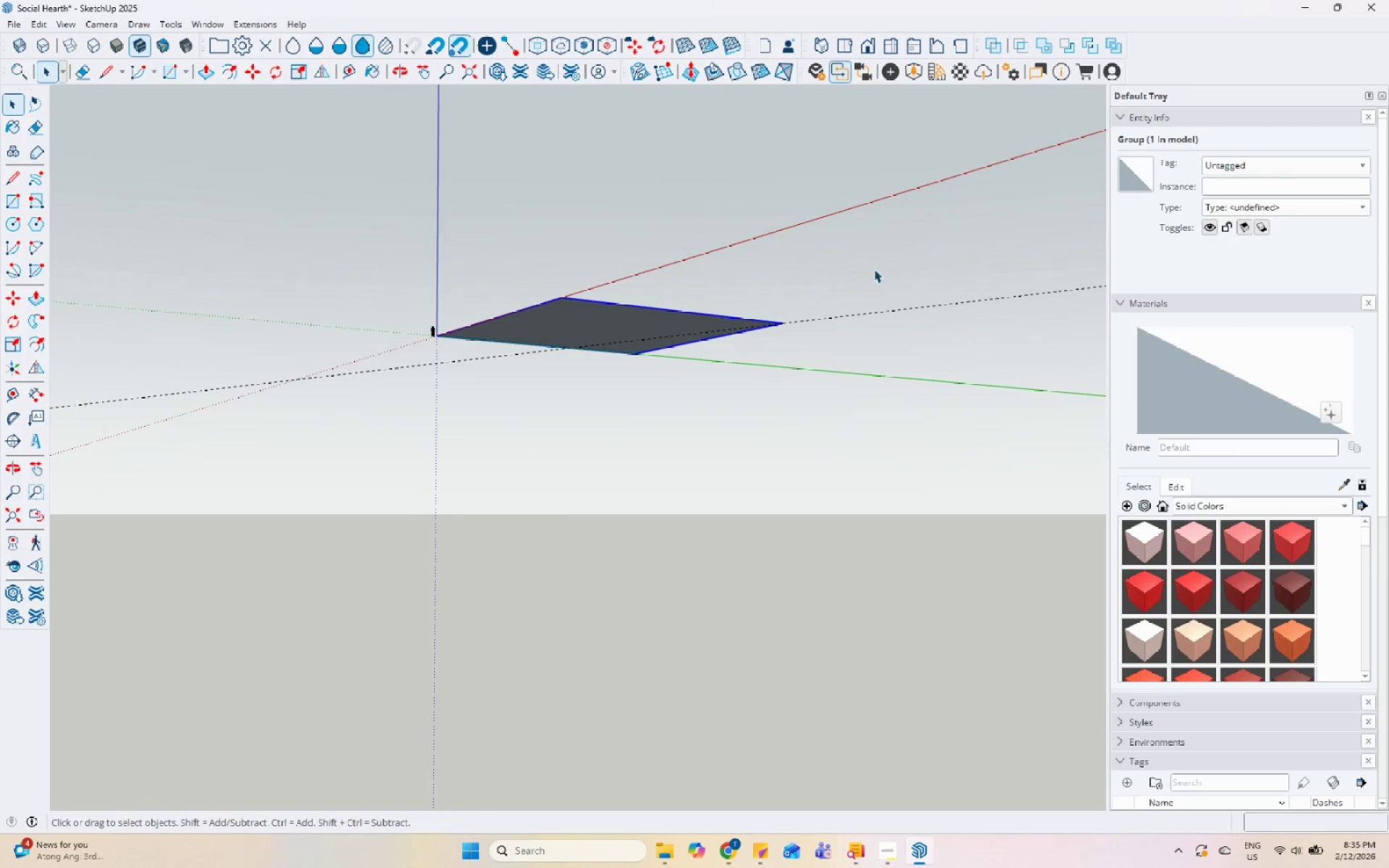 
scroll: coordinate [754, 356], scroll_direction: up, amount: 8.0
 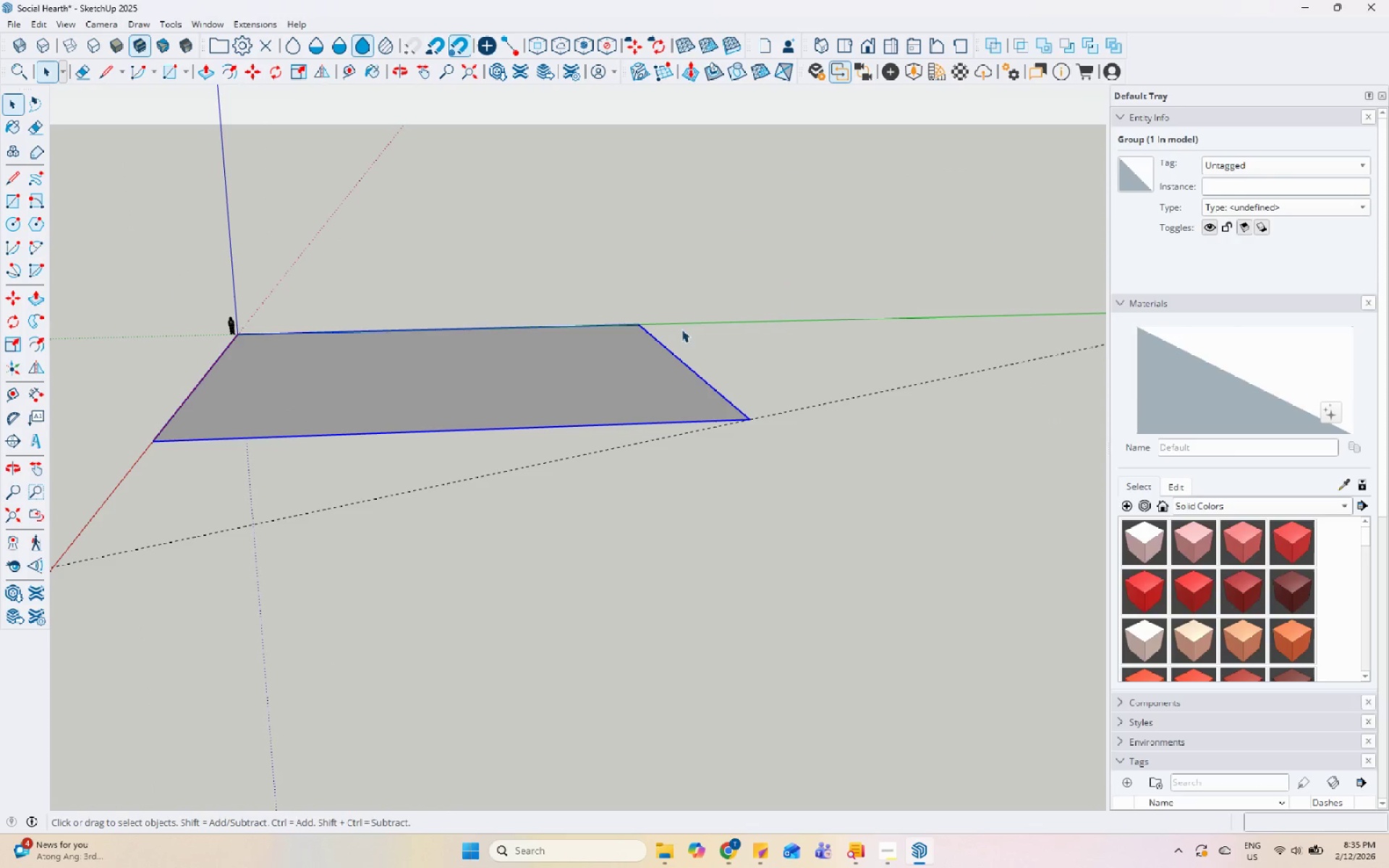 
key(R)
 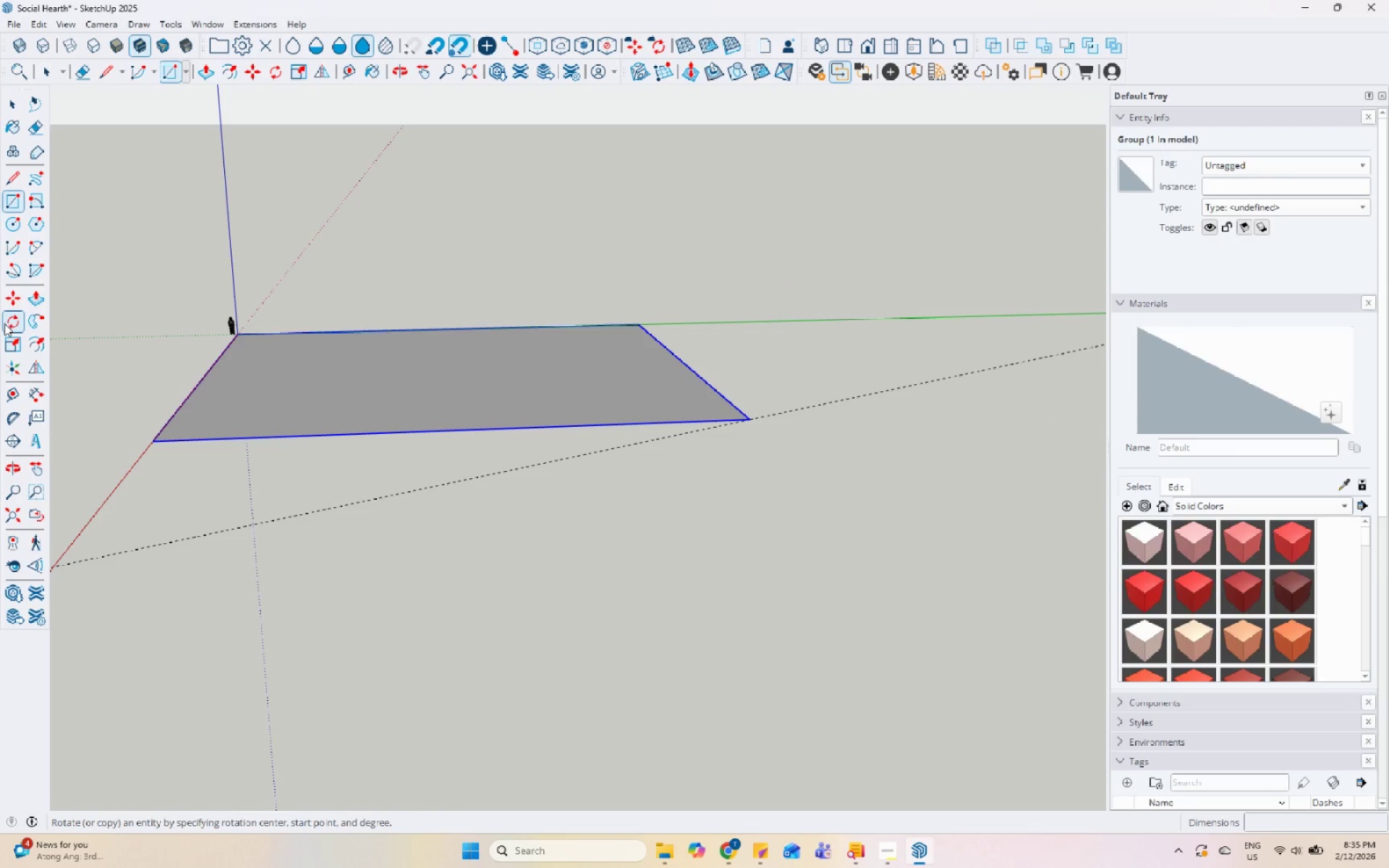 
scroll: coordinate [708, 402], scroll_direction: up, amount: 10.0
 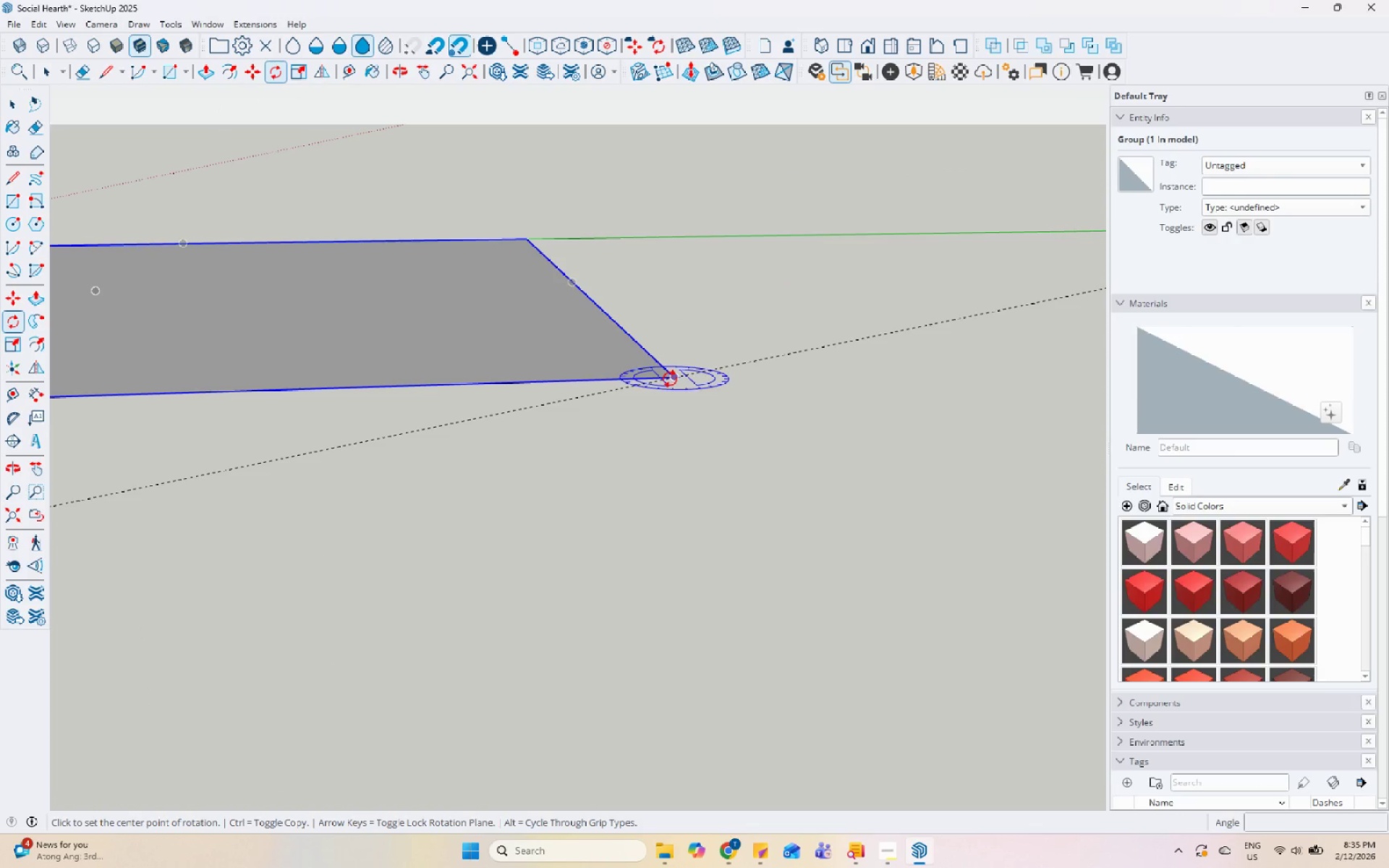 
key(ArrowUp)
 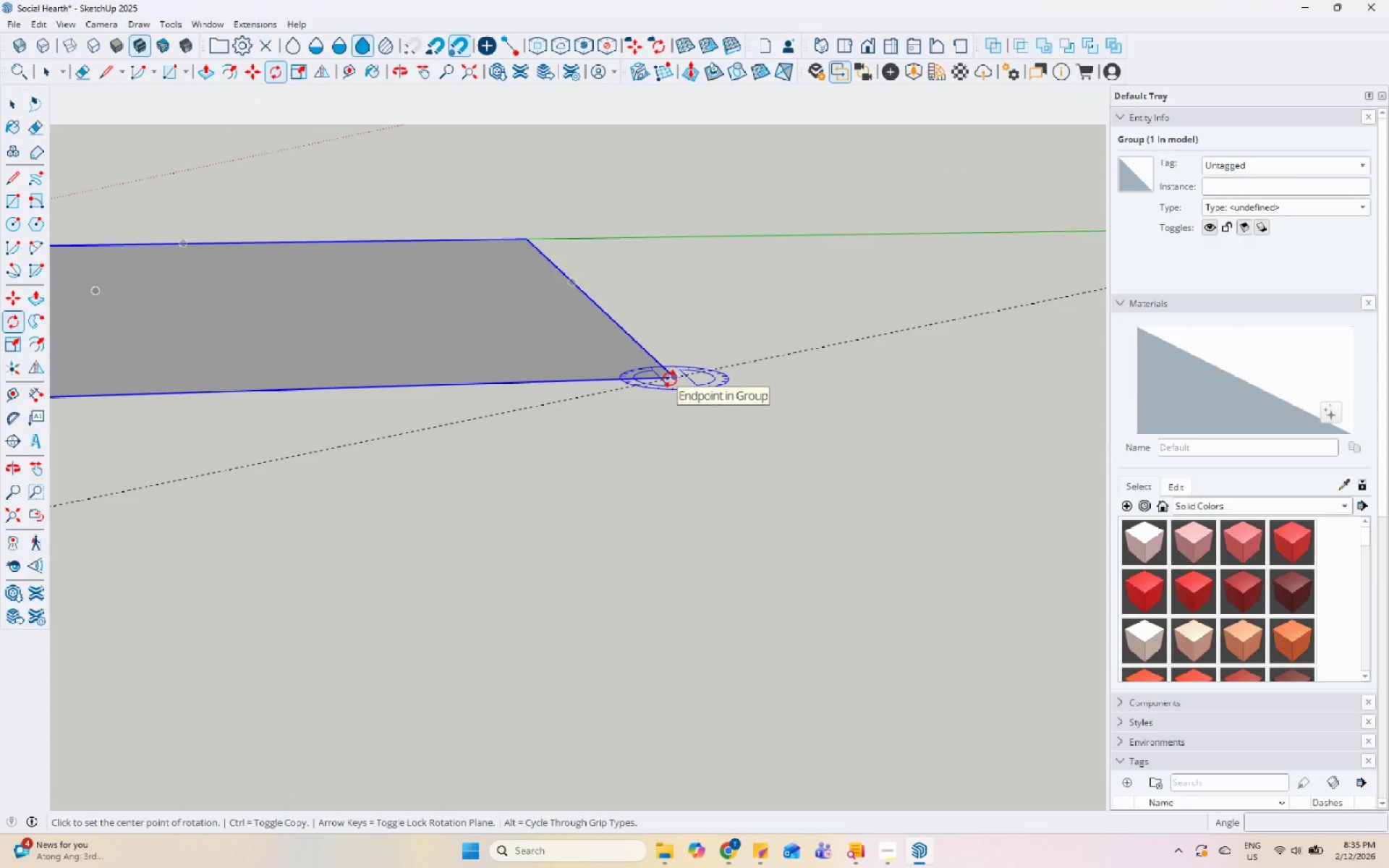 
key(ArrowRight)
 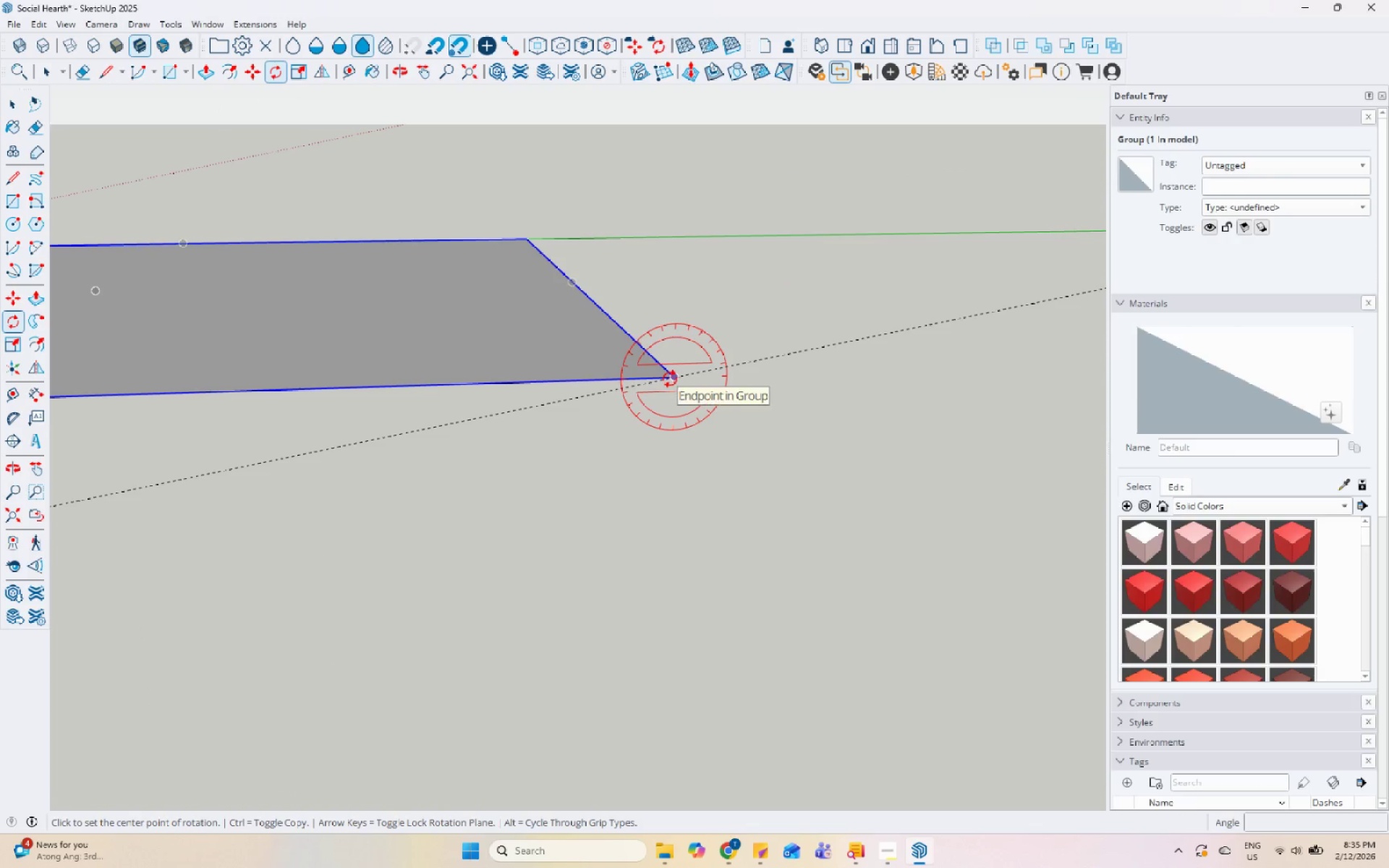 
left_click([670, 379])
 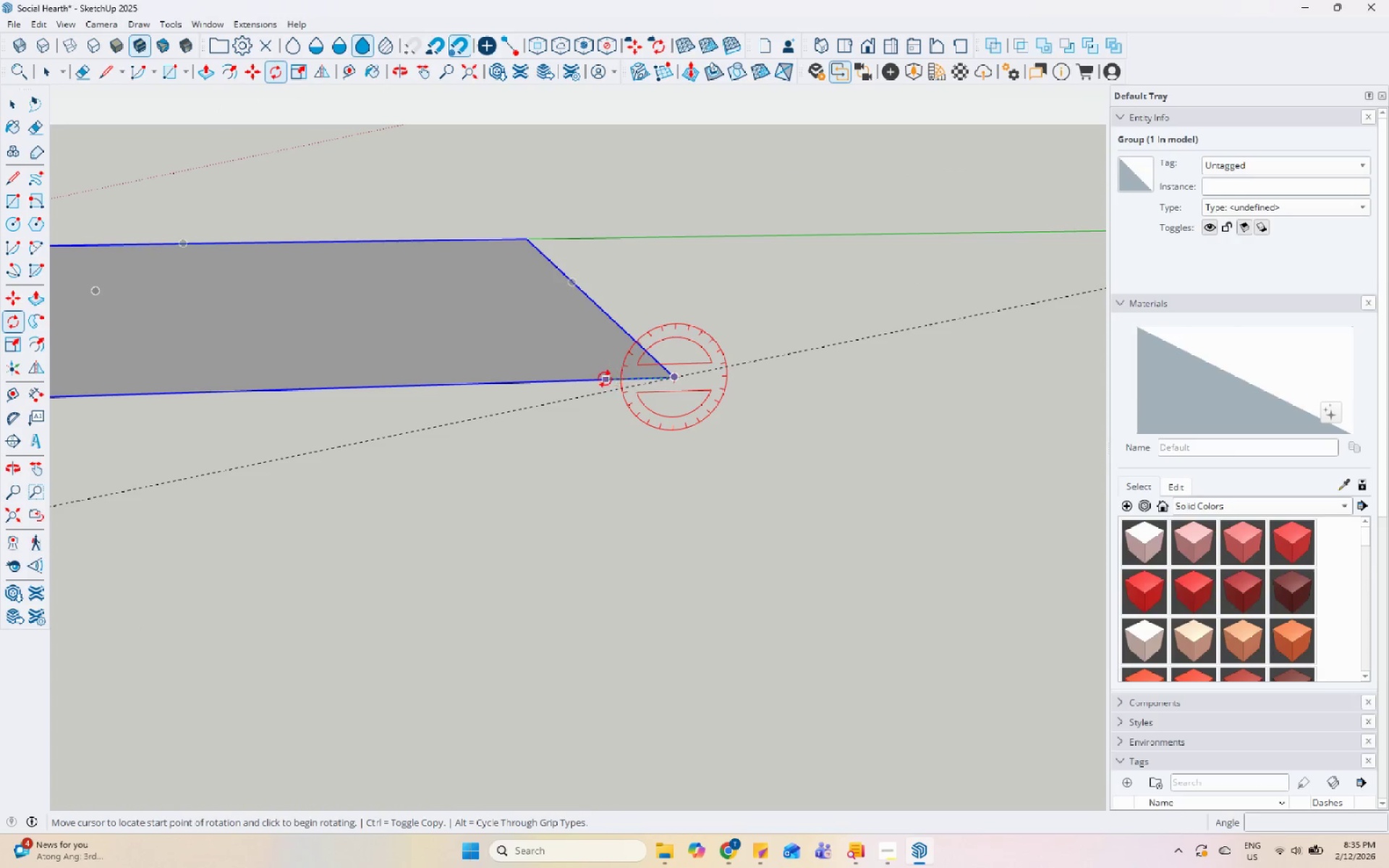 
left_click([594, 379])
 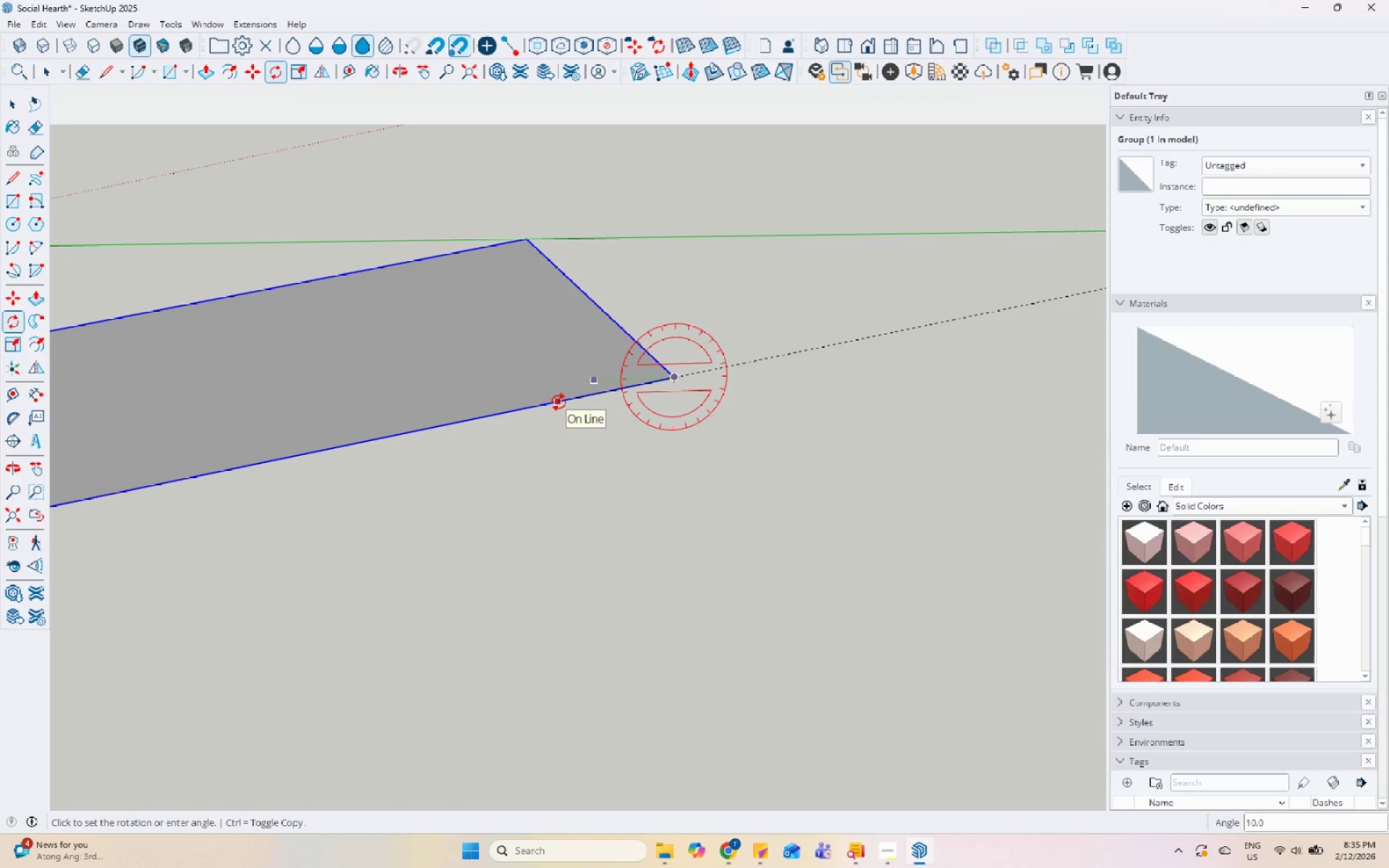 
left_click([558, 402])
 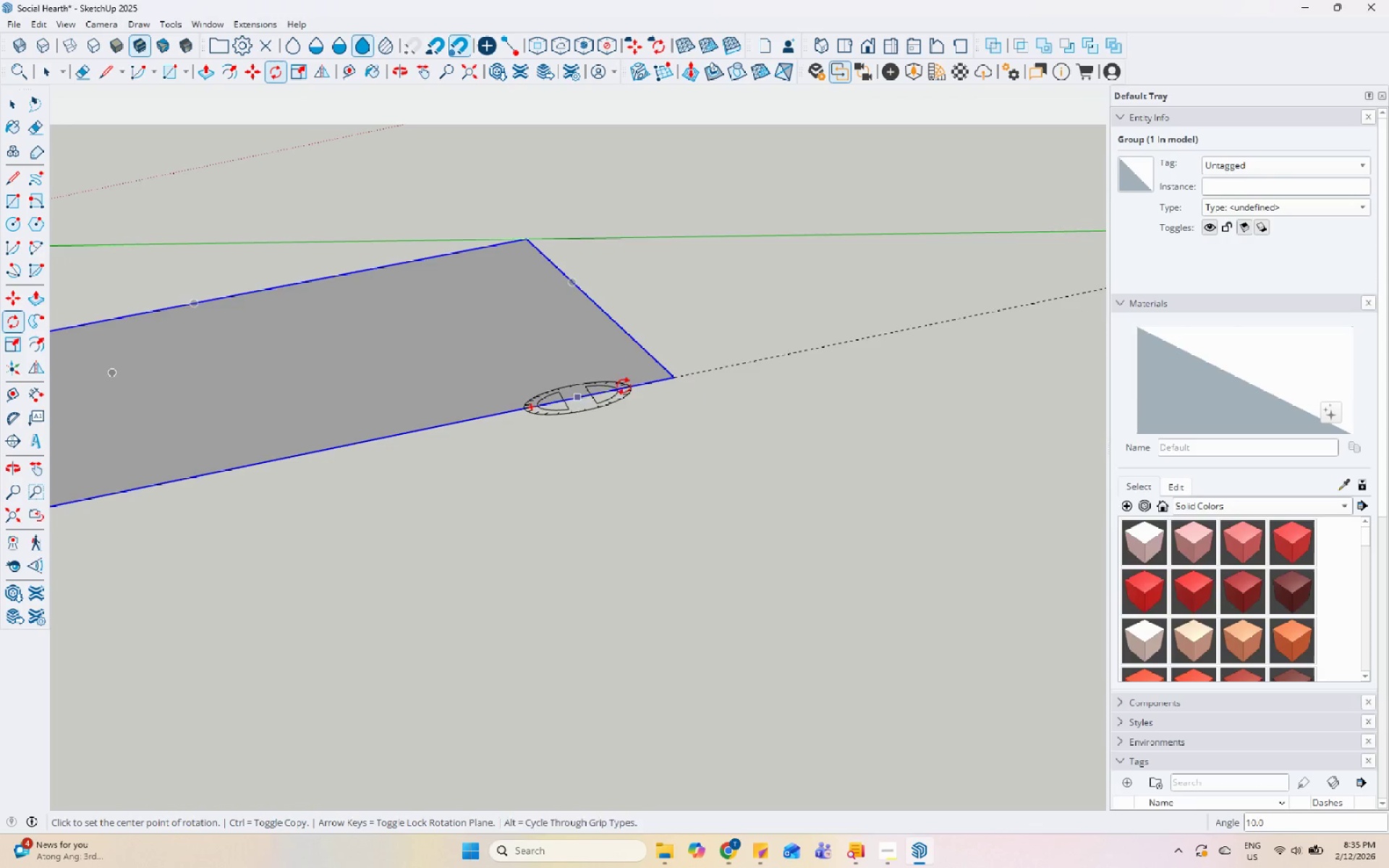 
scroll: coordinate [843, 349], scroll_direction: down, amount: 17.0
 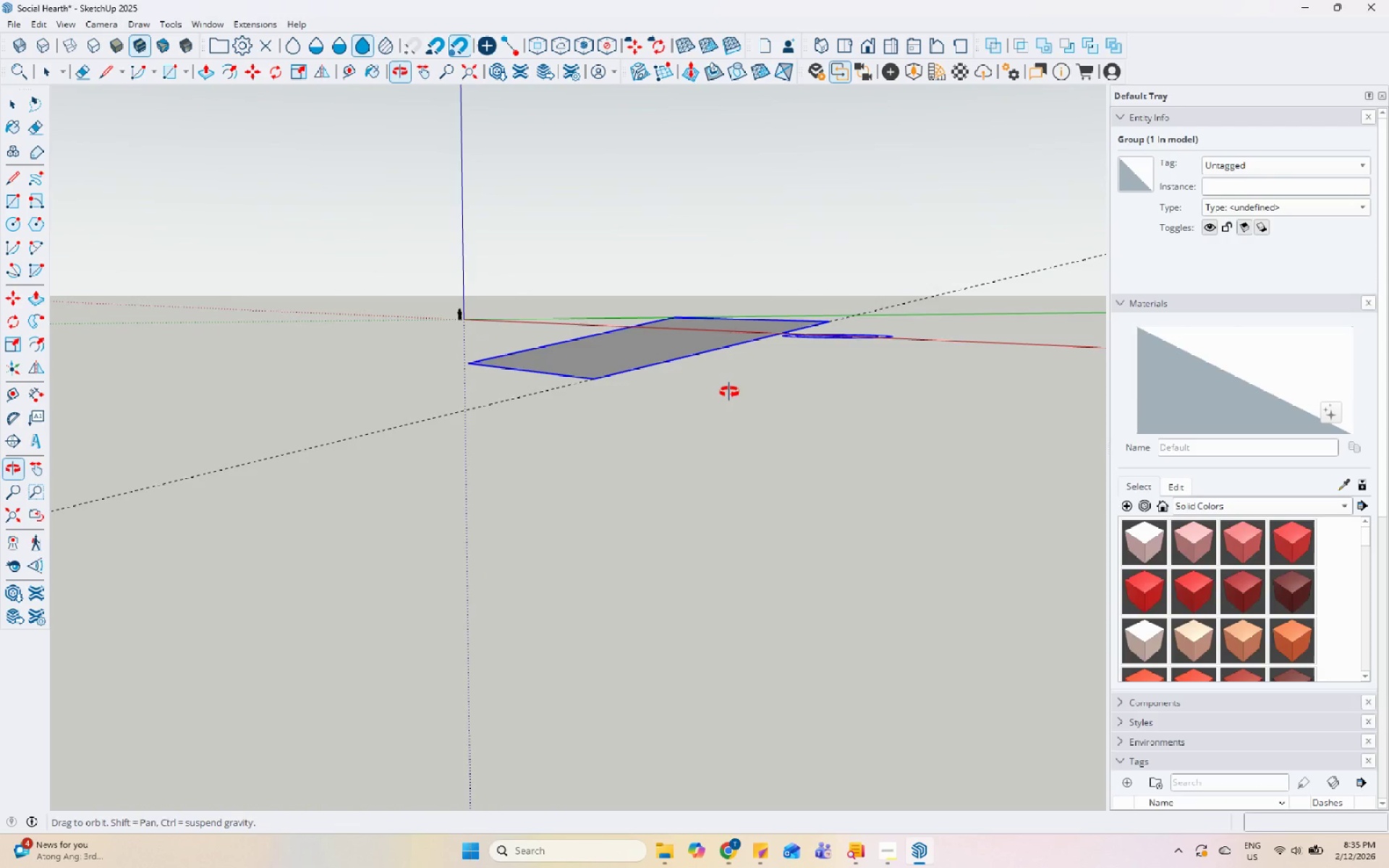 
key(Space)
 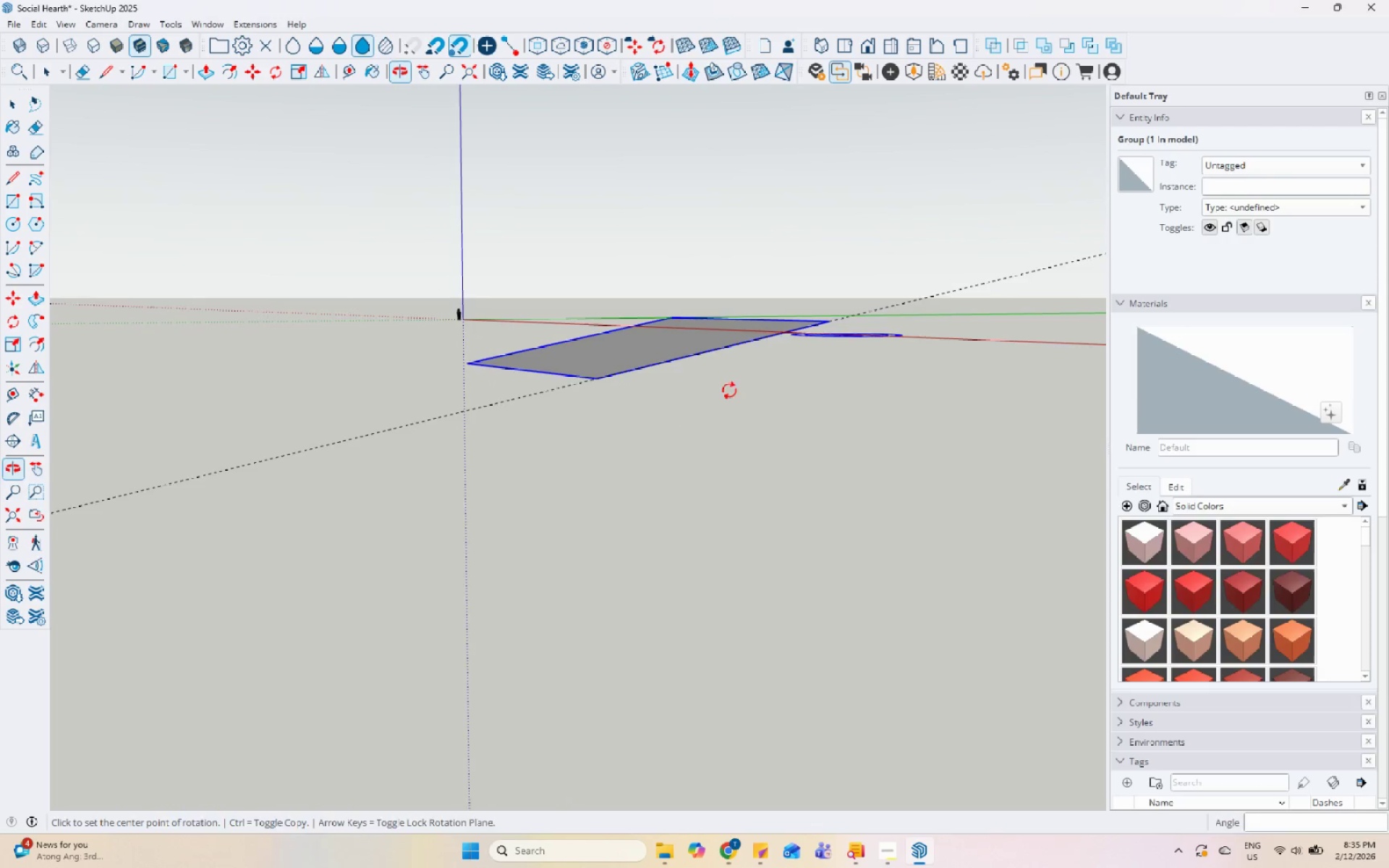 
scroll: coordinate [724, 383], scroll_direction: up, amount: 6.0
 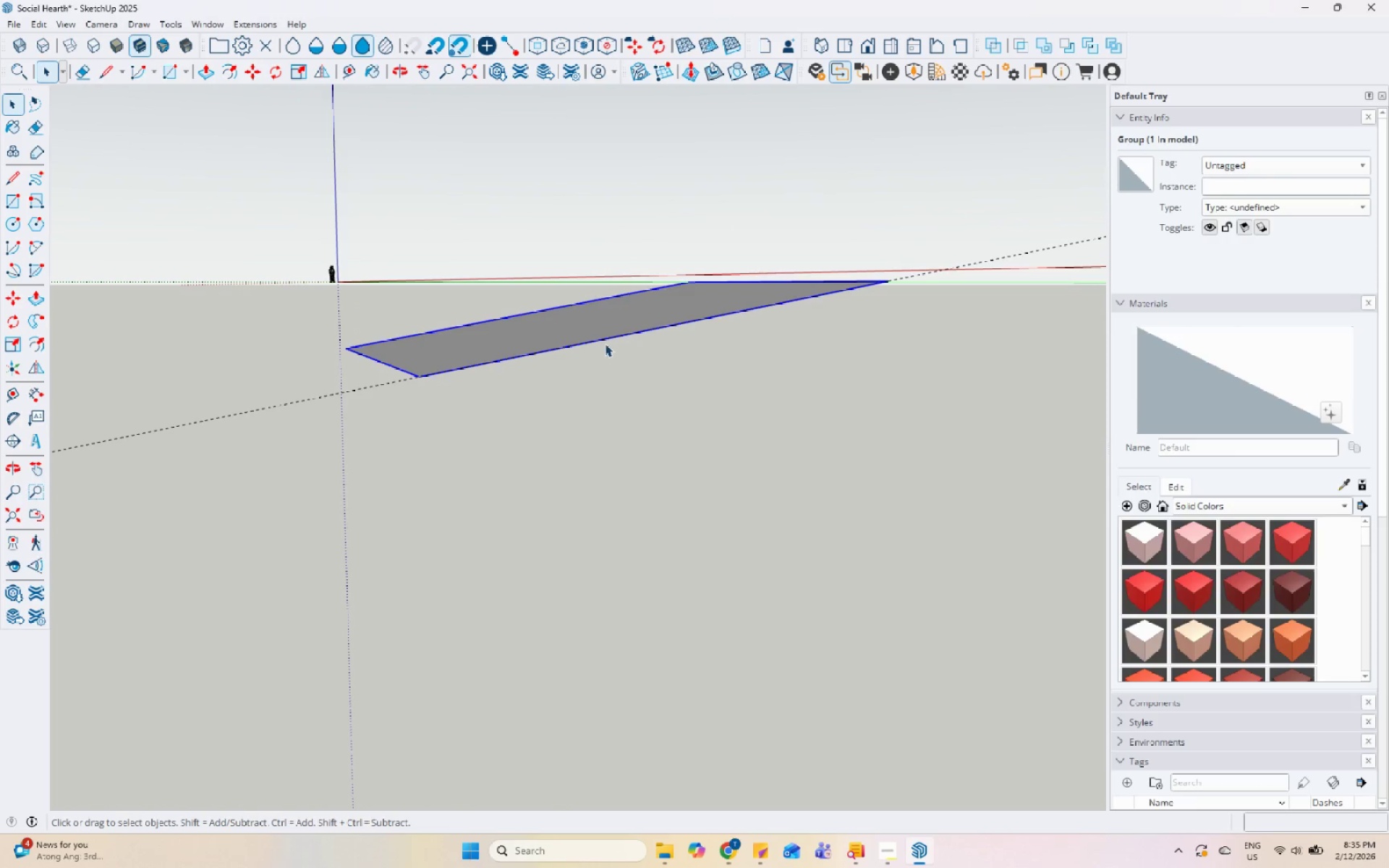 
double_click([603, 327])
 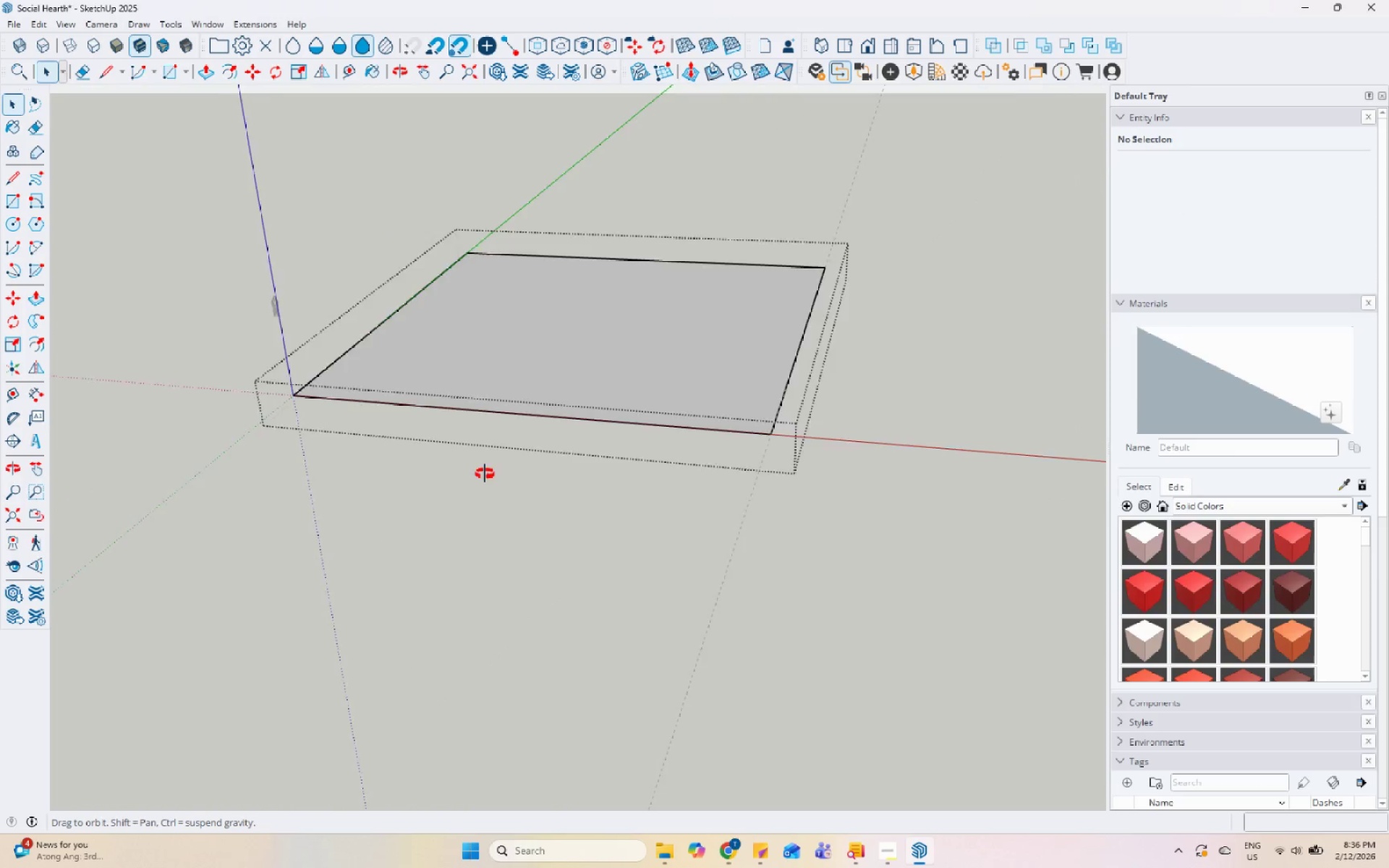 
key(Escape)
 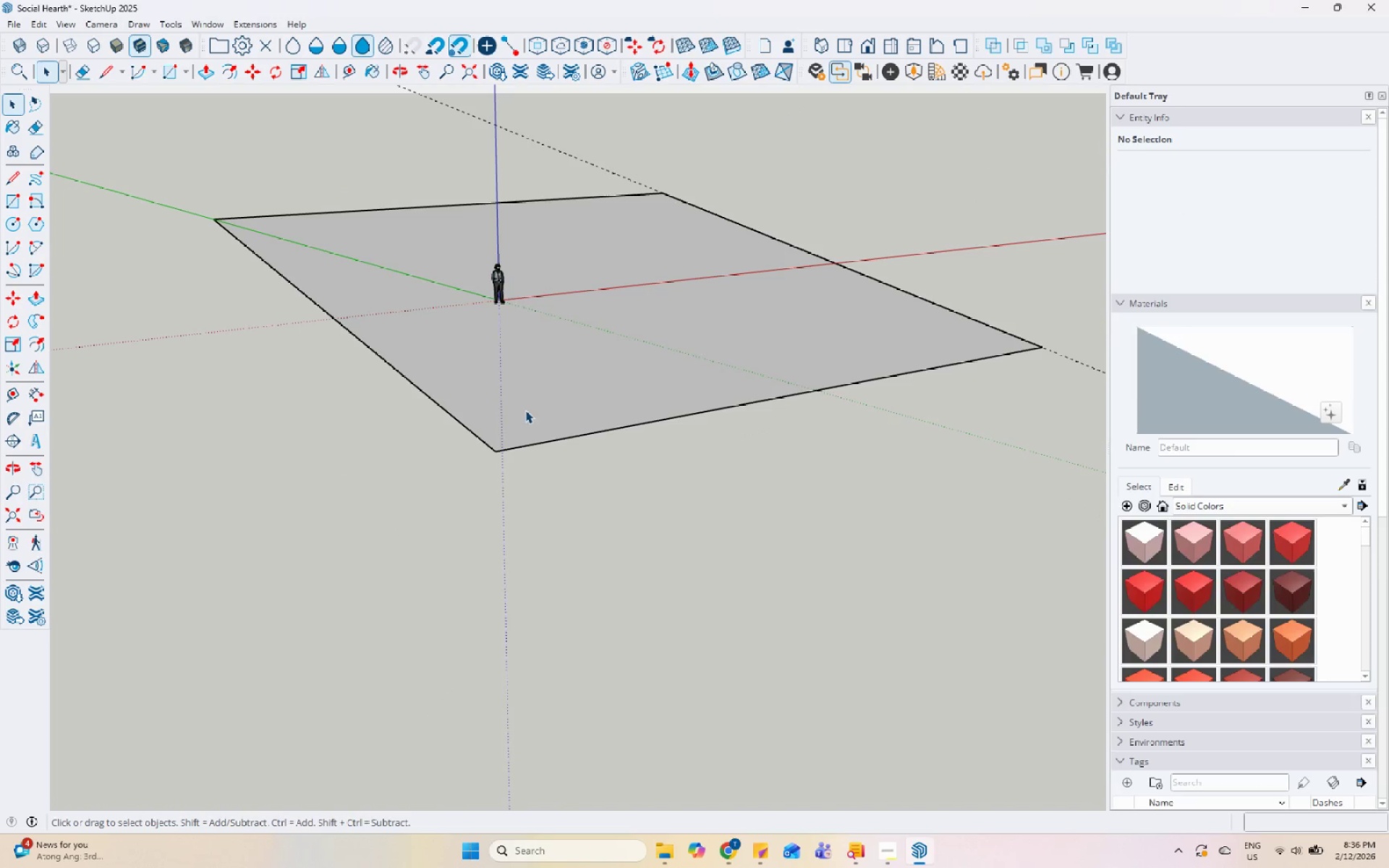 
left_click([525, 409])
 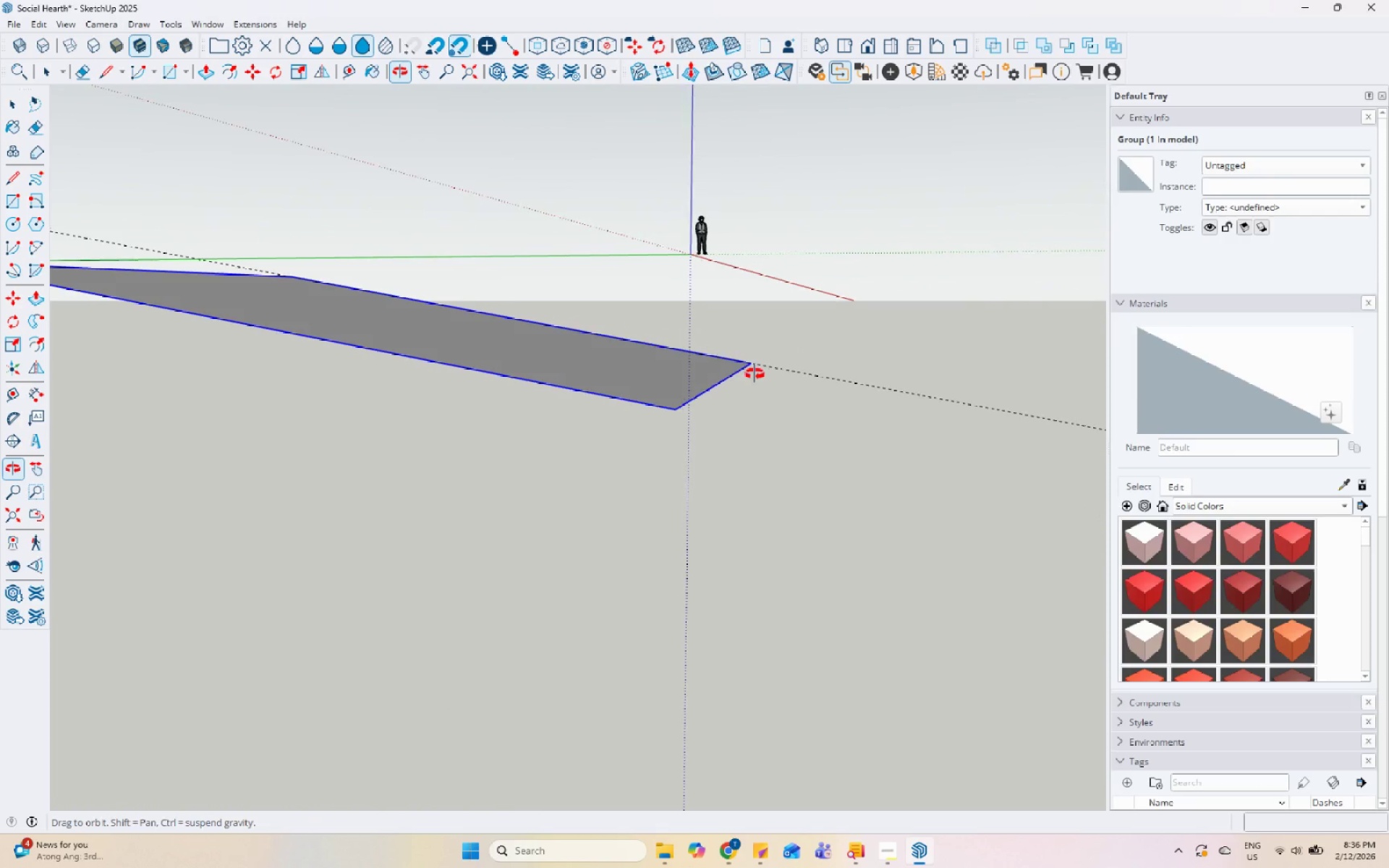 
scroll: coordinate [308, 458], scroll_direction: up, amount: 5.0
 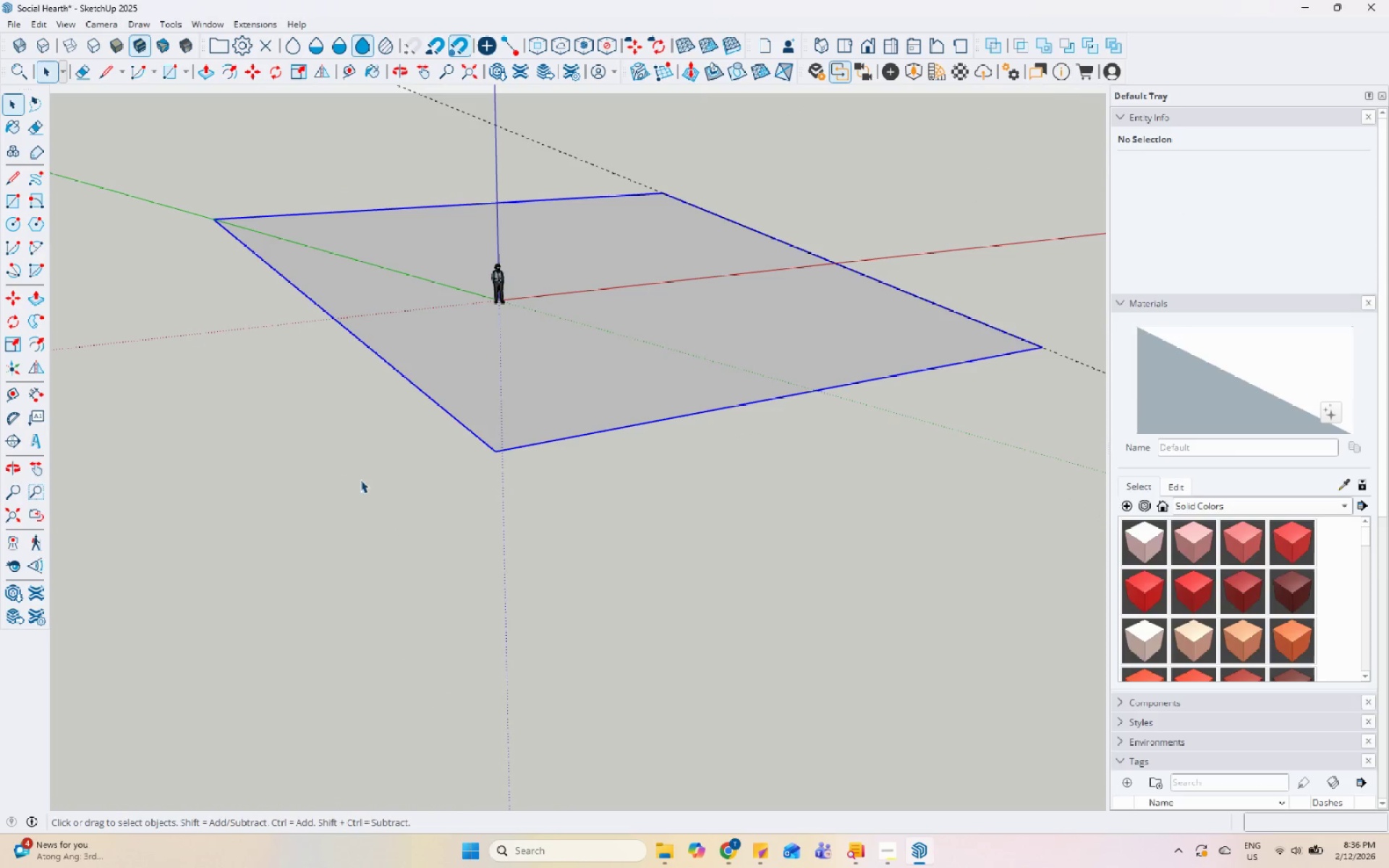 
key(M)
 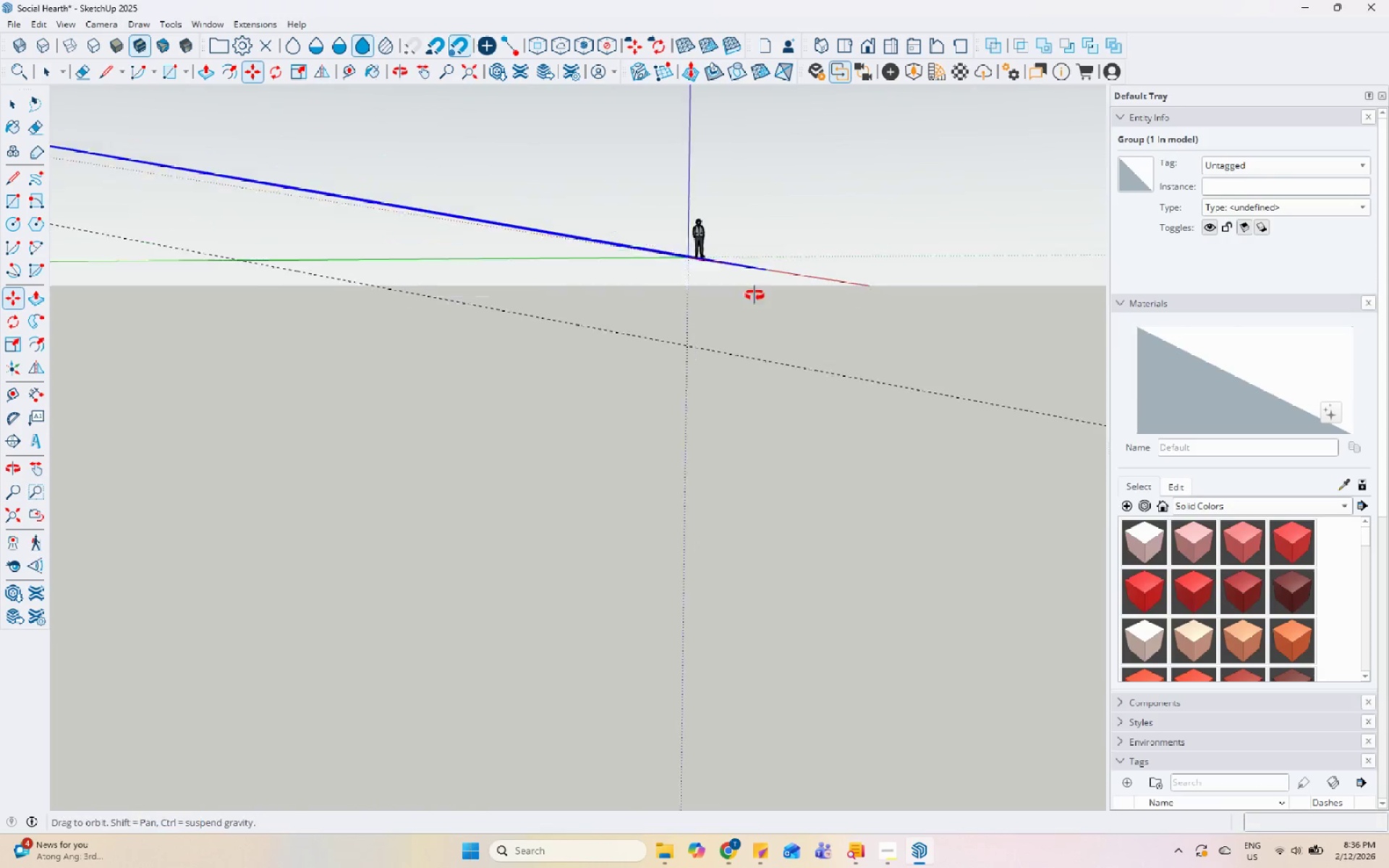 
key(Space)
 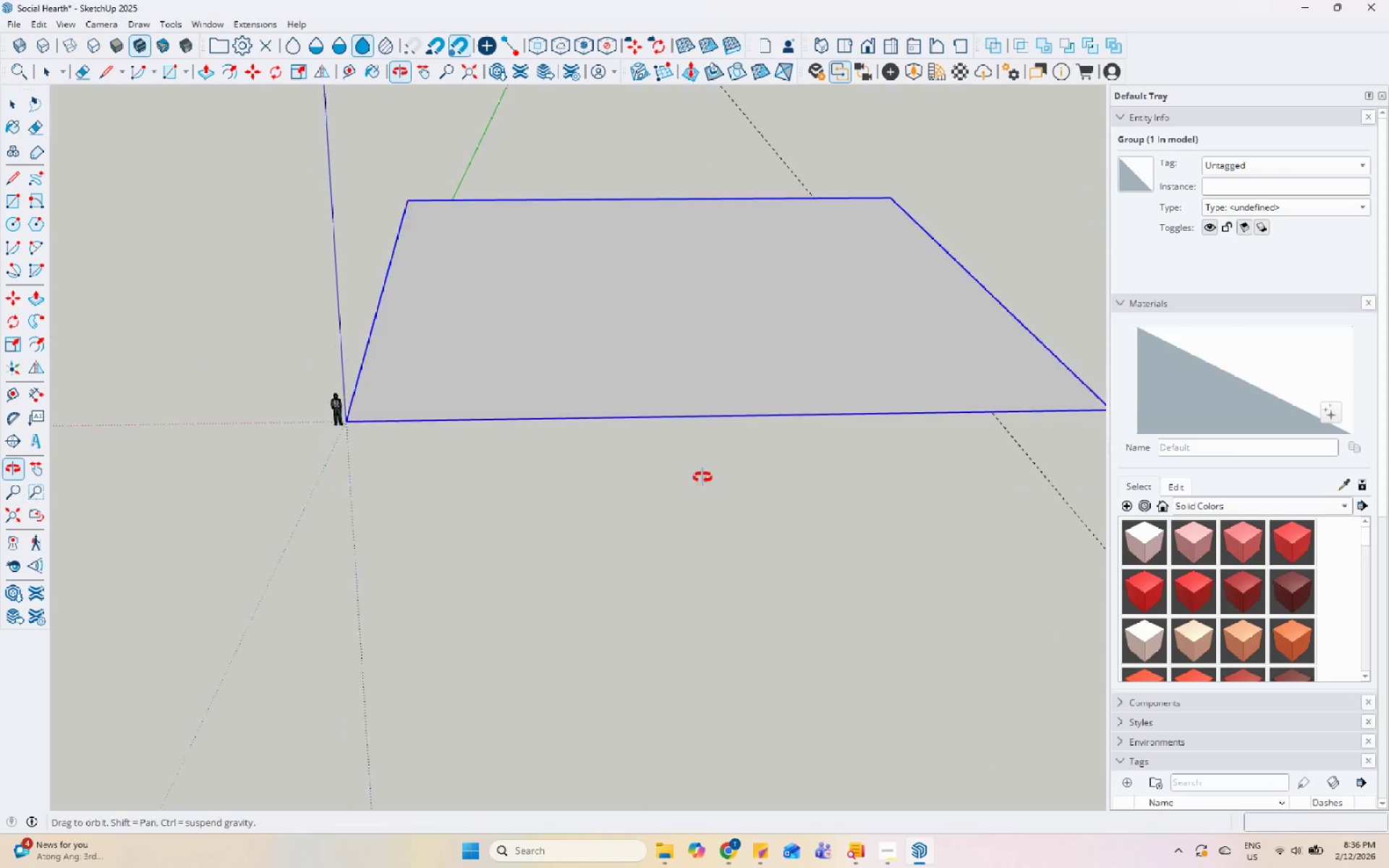 
scroll: coordinate [684, 388], scroll_direction: down, amount: 2.0
 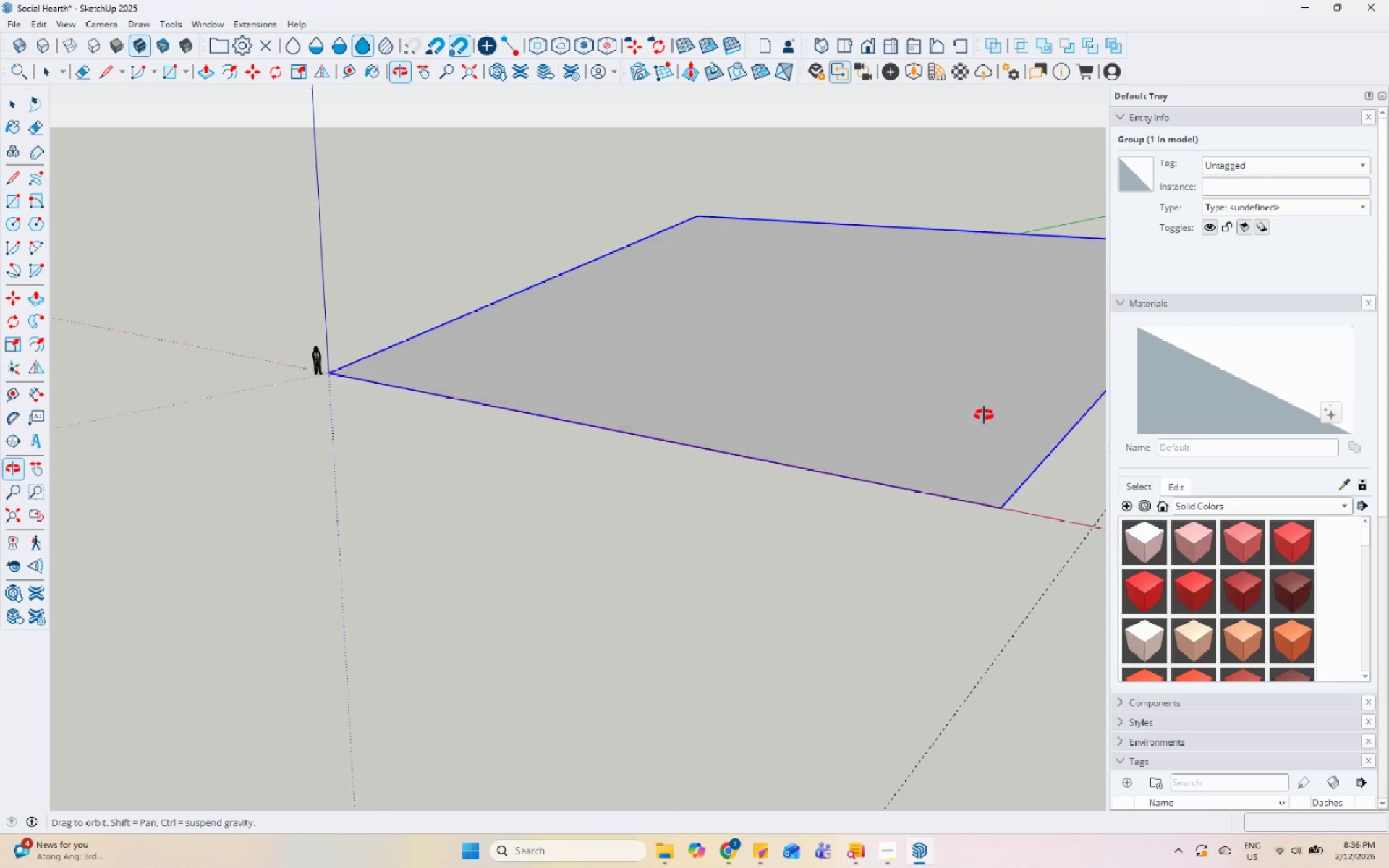 
scroll: coordinate [341, 437], scroll_direction: up, amount: 2.0
 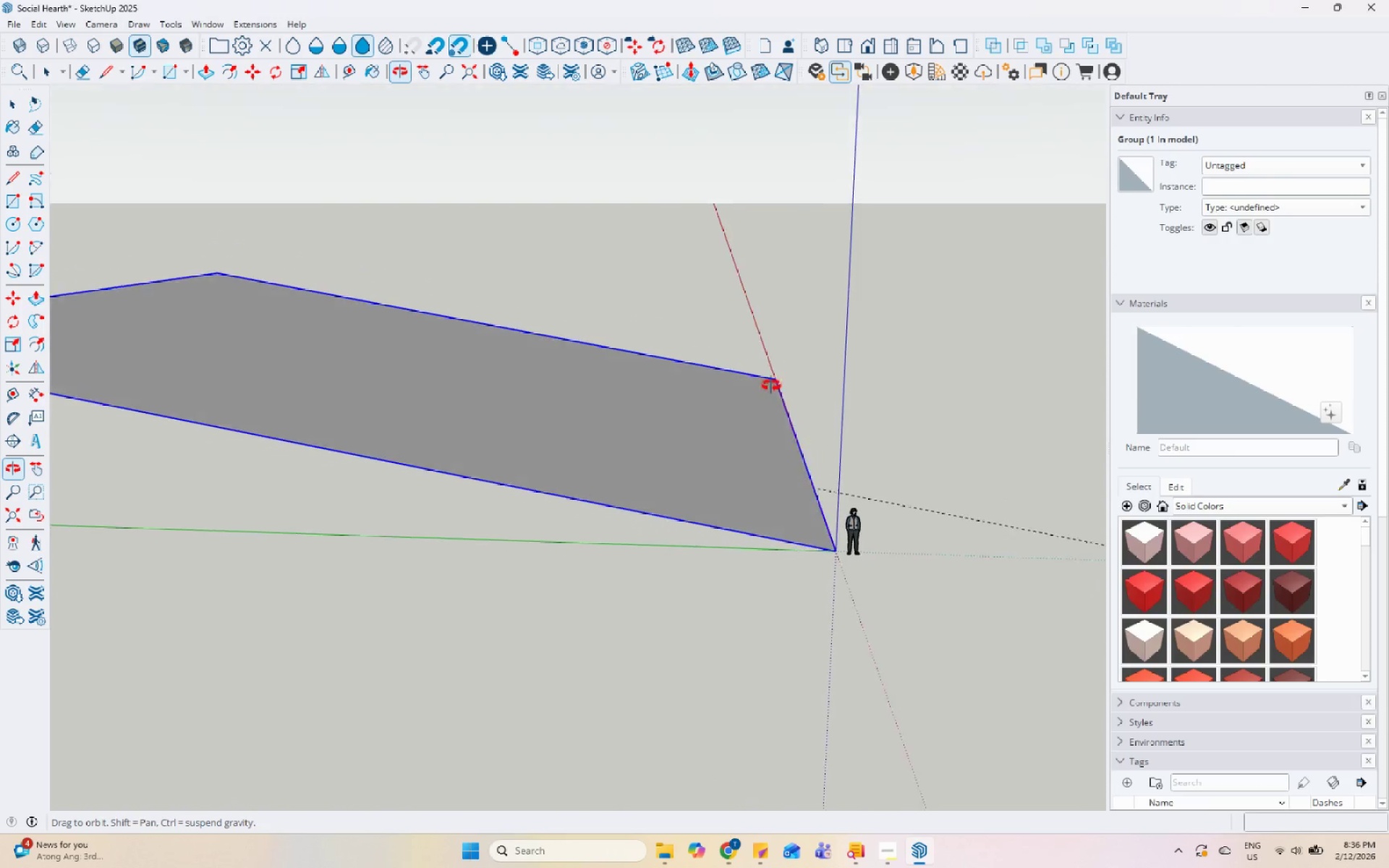 
scroll: coordinate [456, 459], scroll_direction: down, amount: 7.0
 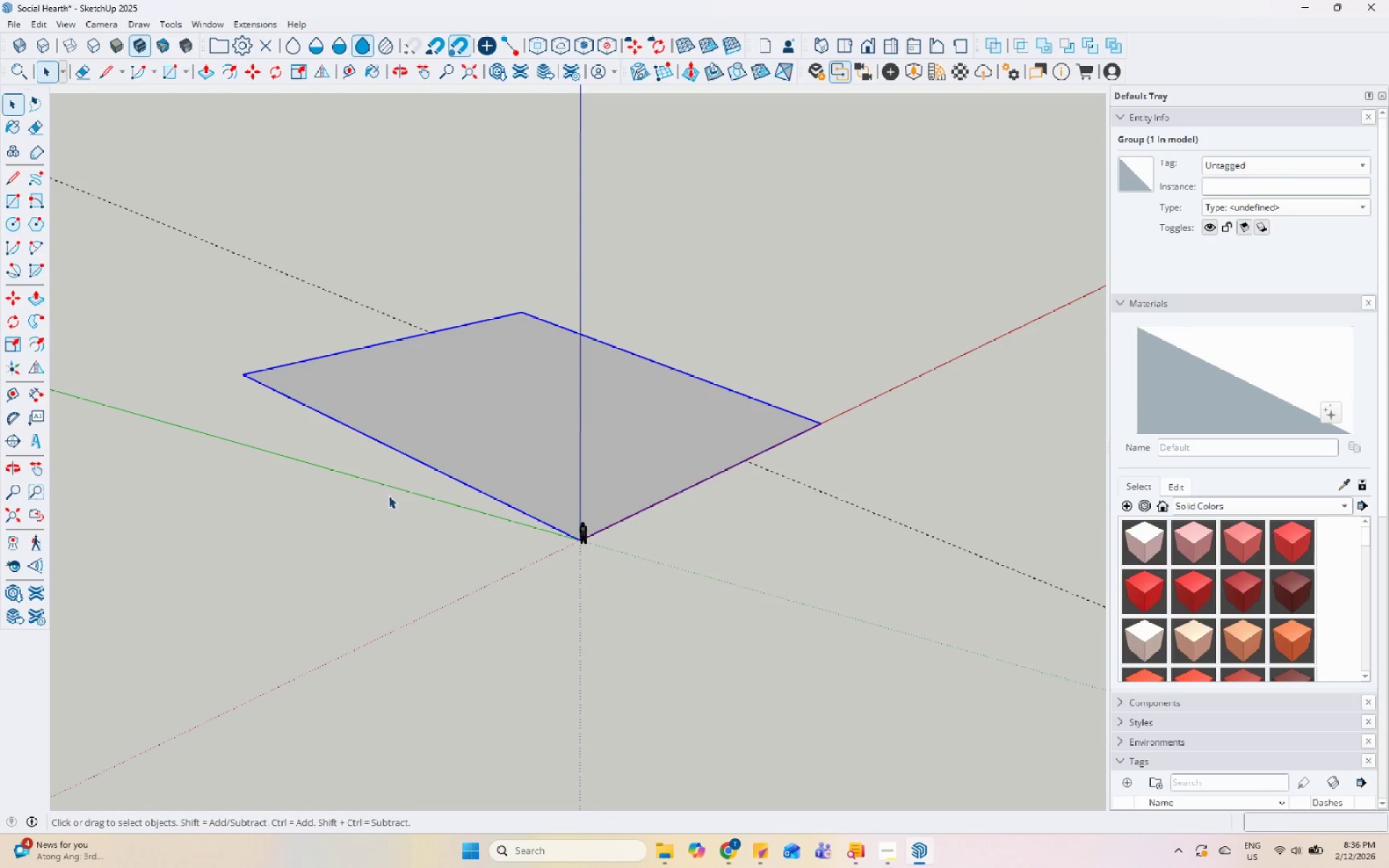 
scroll: coordinate [374, 438], scroll_direction: up, amount: 4.0
 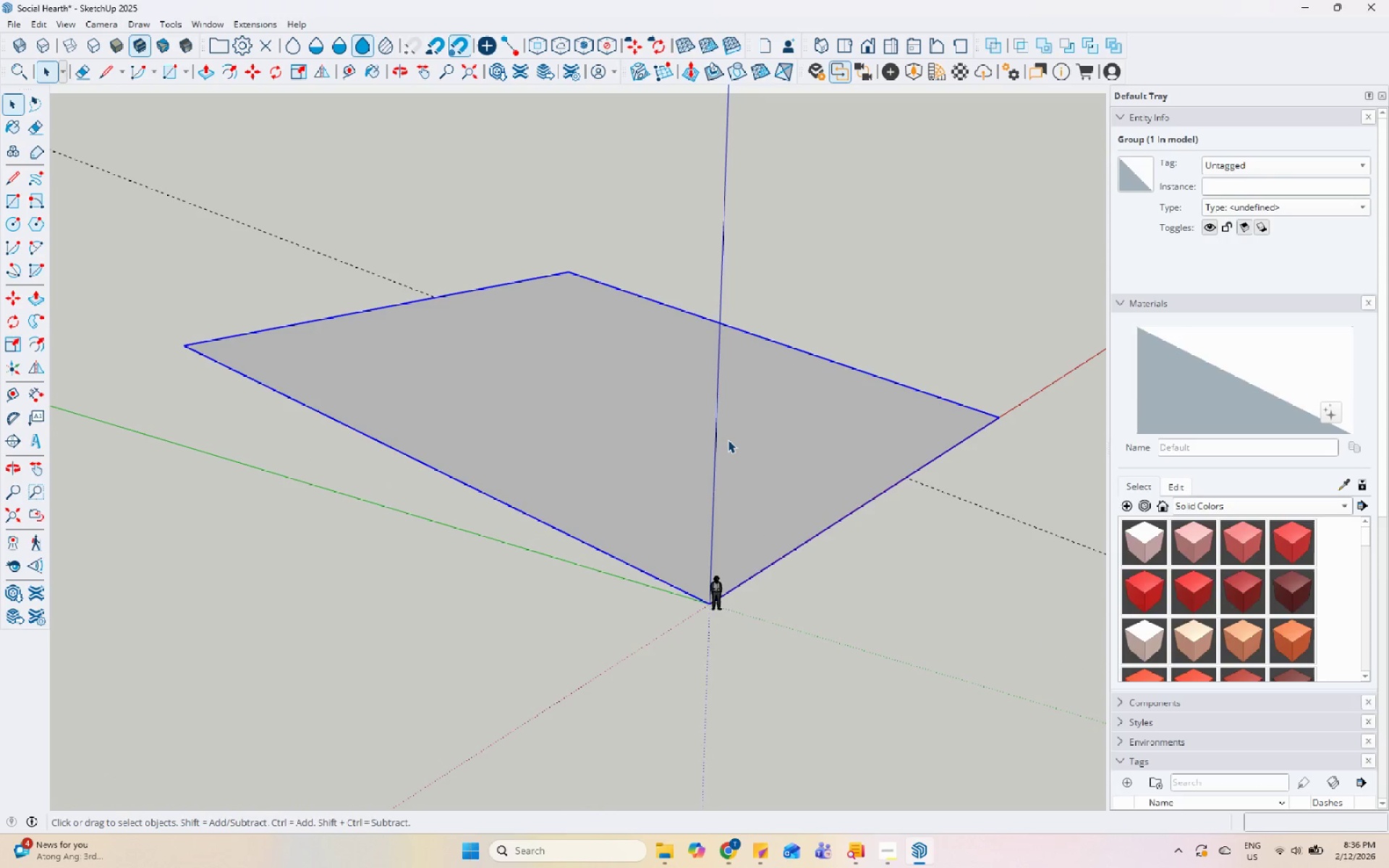 
wait(7.46)
 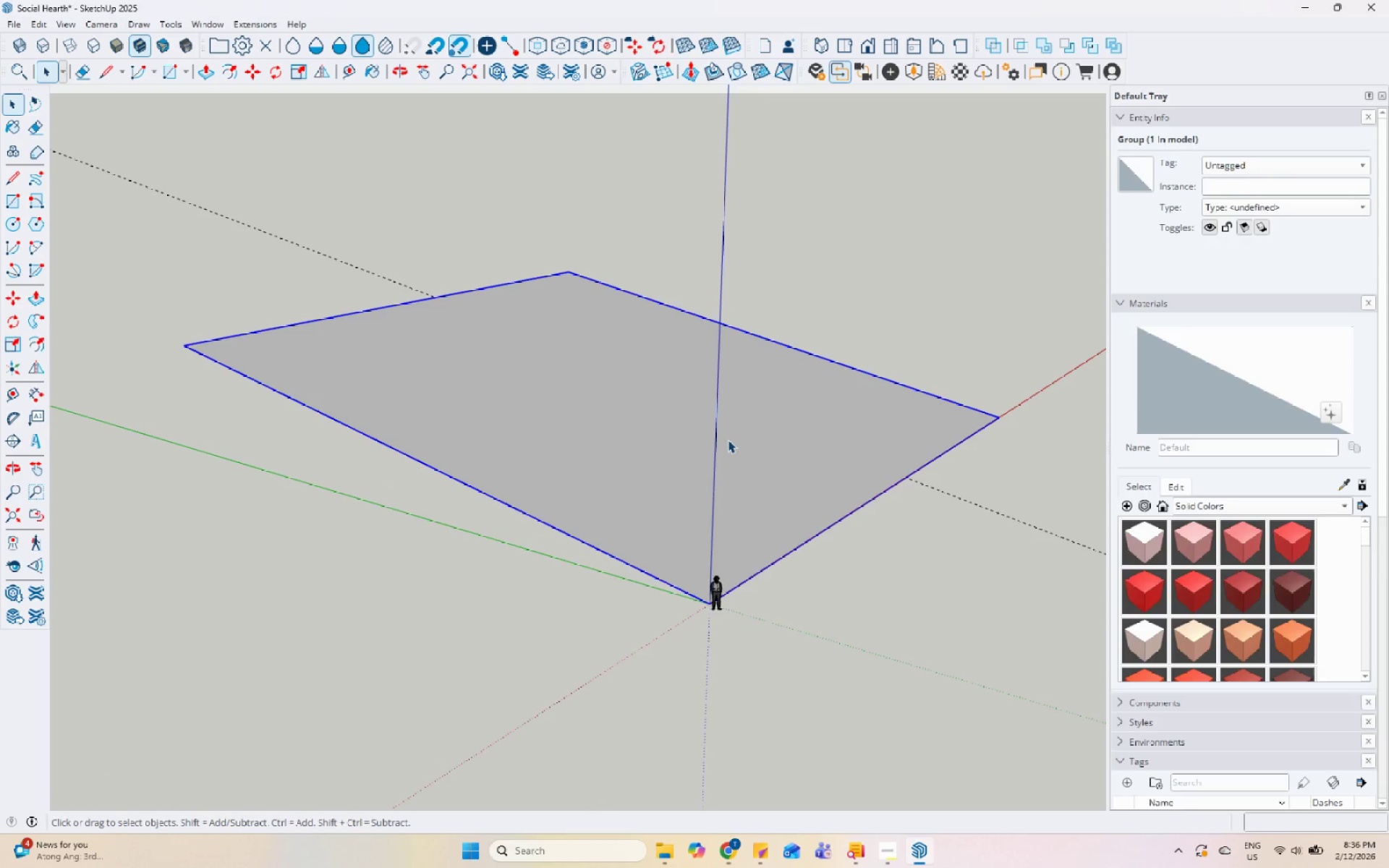 
scroll: coordinate [432, 265], scroll_direction: up, amount: 5.0
 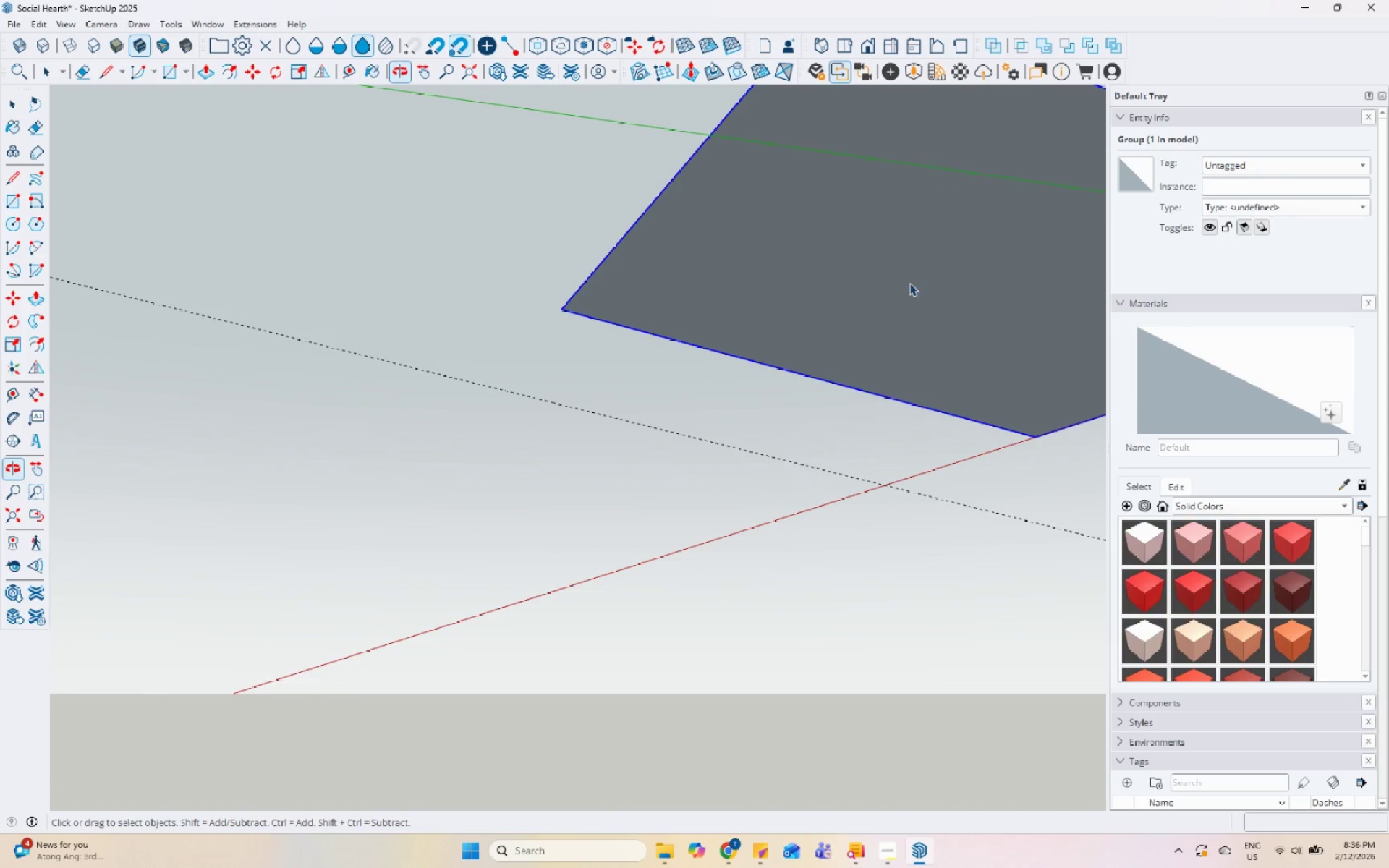 
left_click([869, 272])
 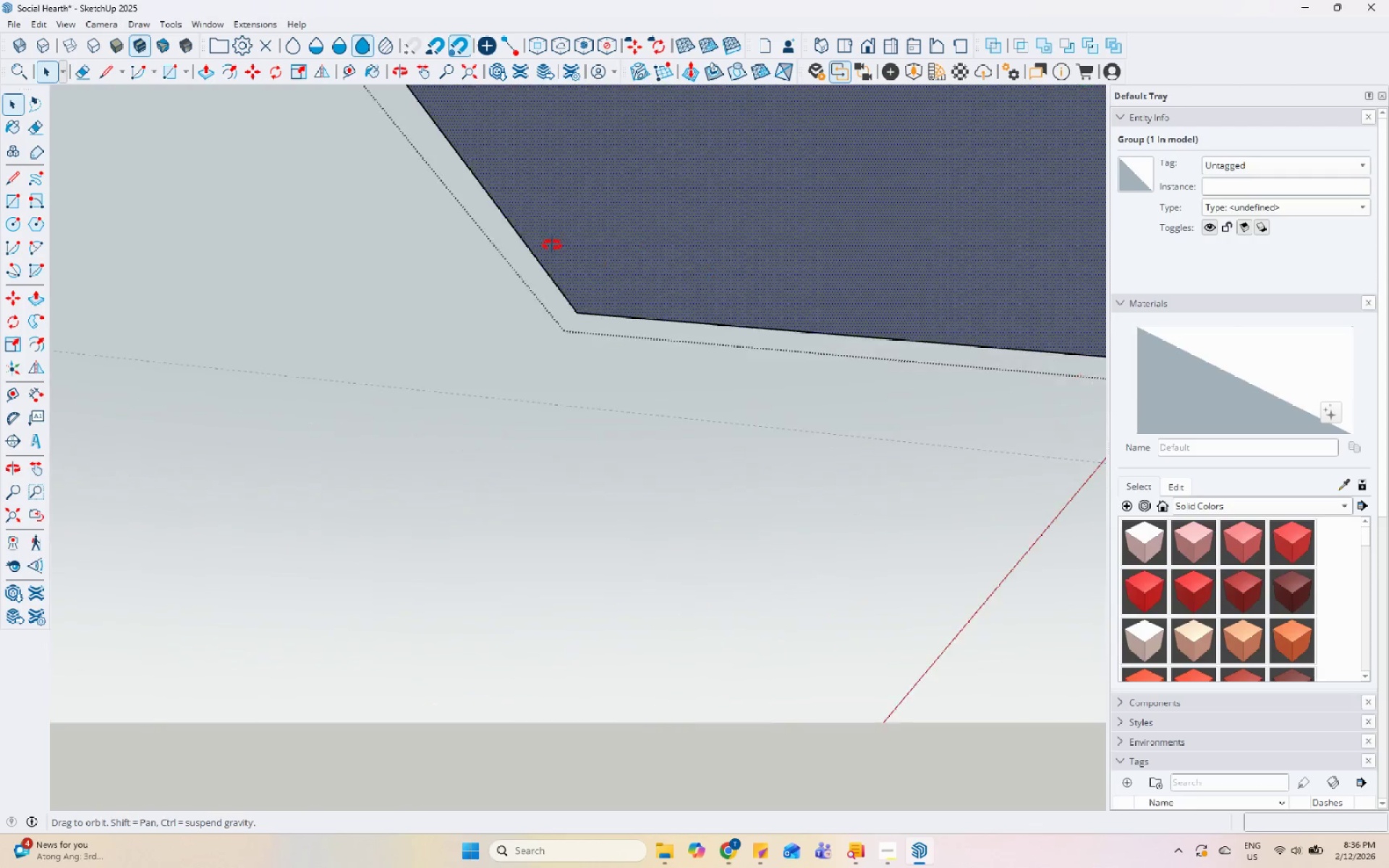 
key(P)
 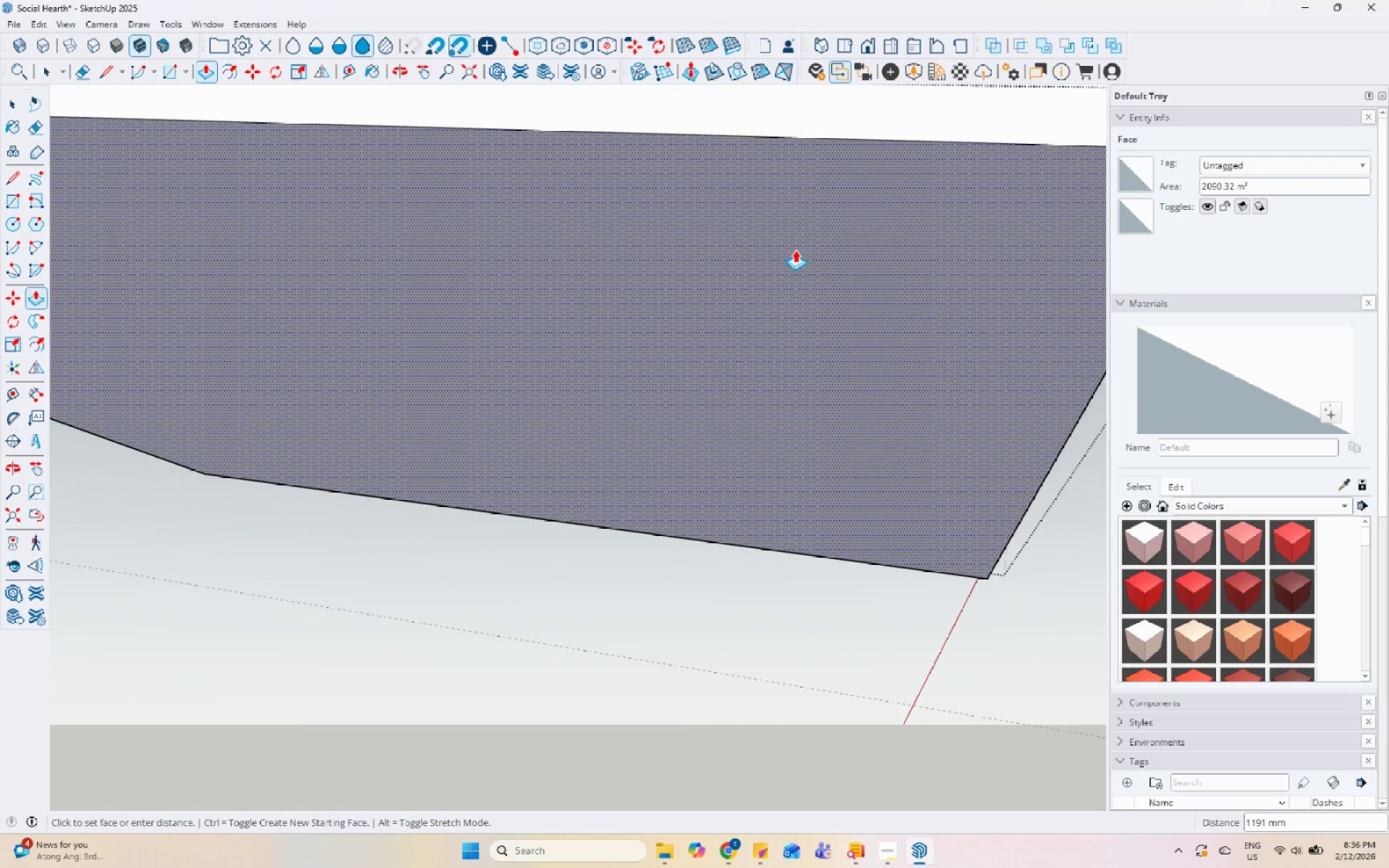 
scroll: coordinate [883, 195], scroll_direction: up, amount: 8.0
 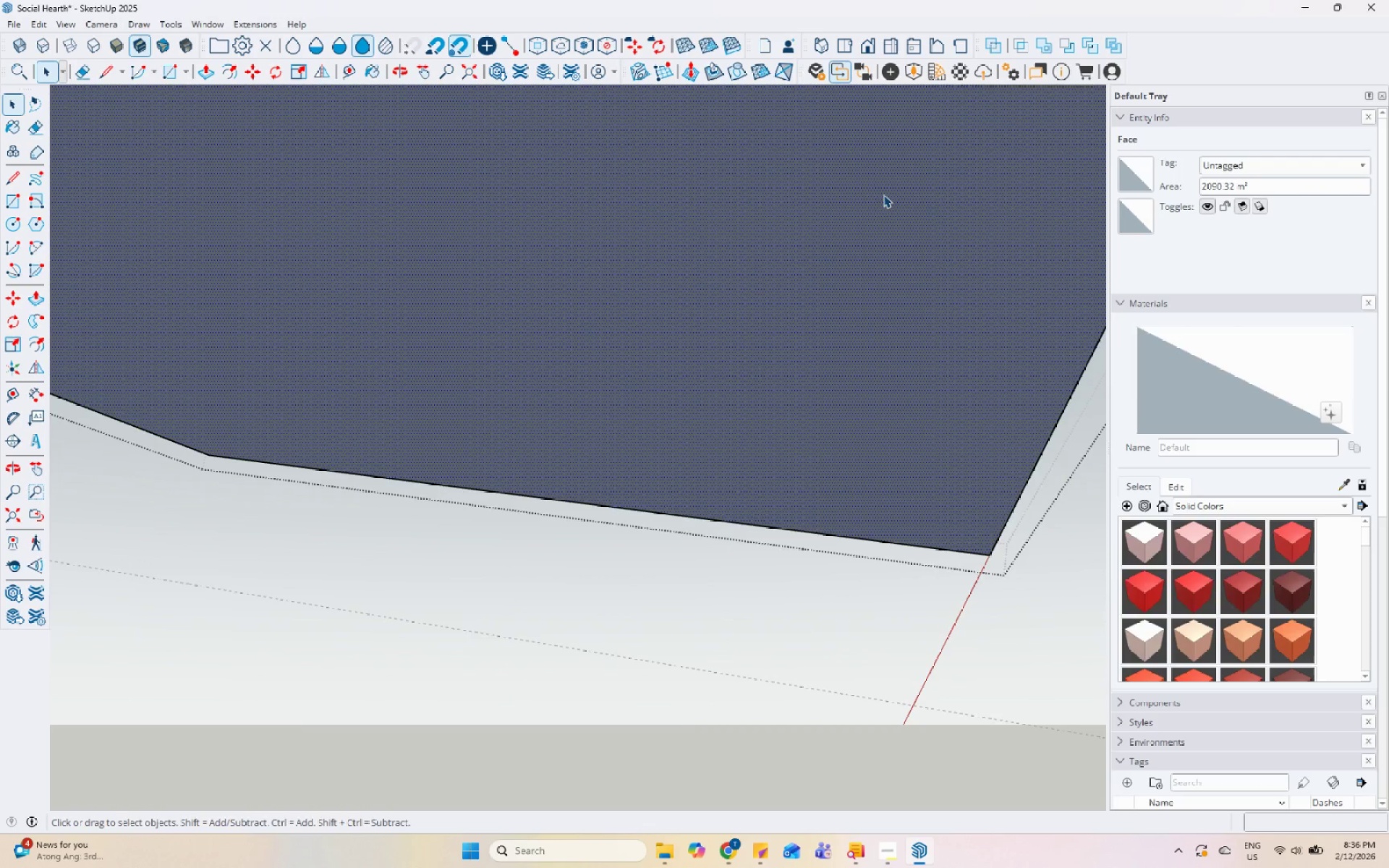 
scroll: coordinate [795, 250], scroll_direction: down, amount: 9.0
 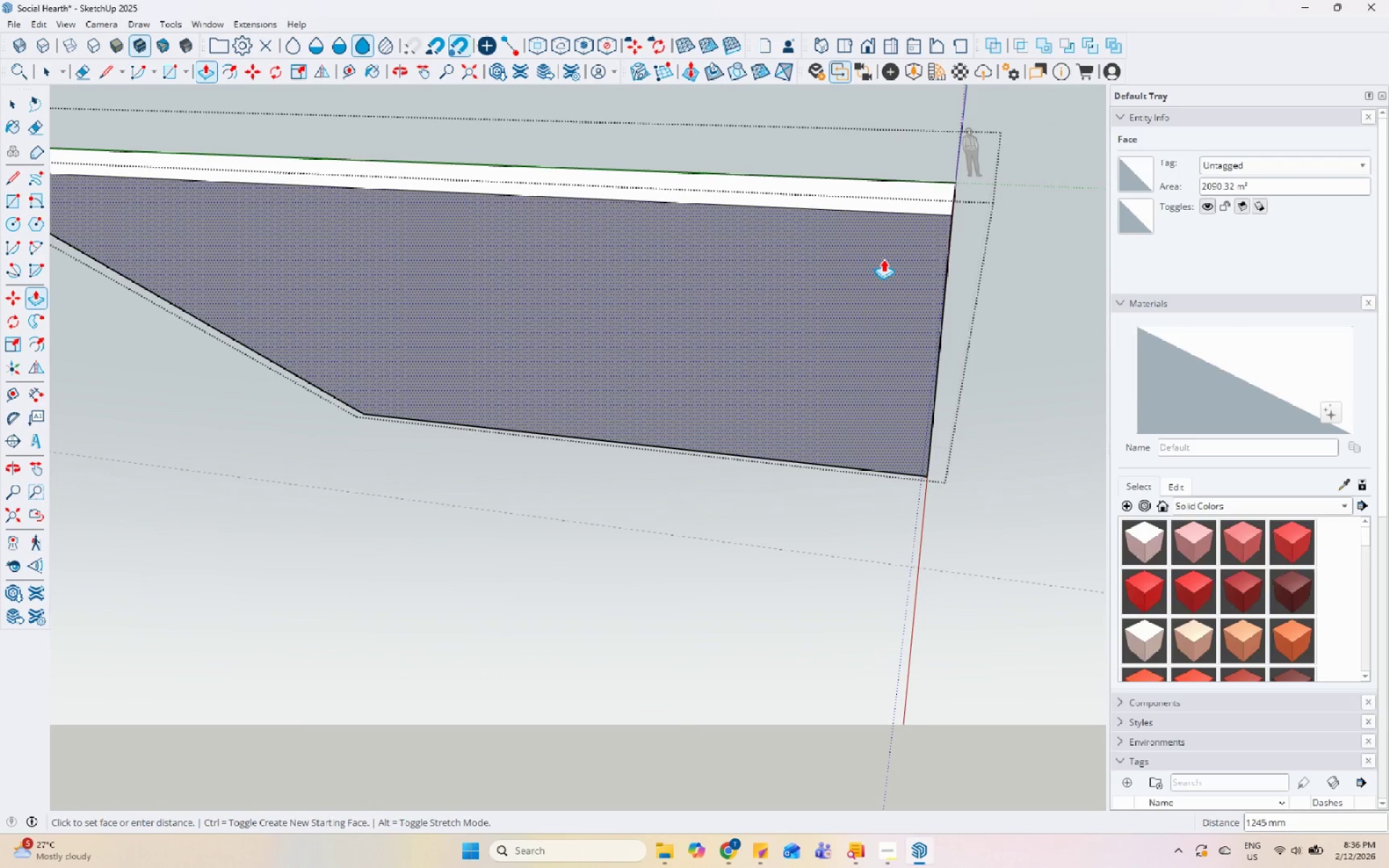 
left_click([888, 260])
 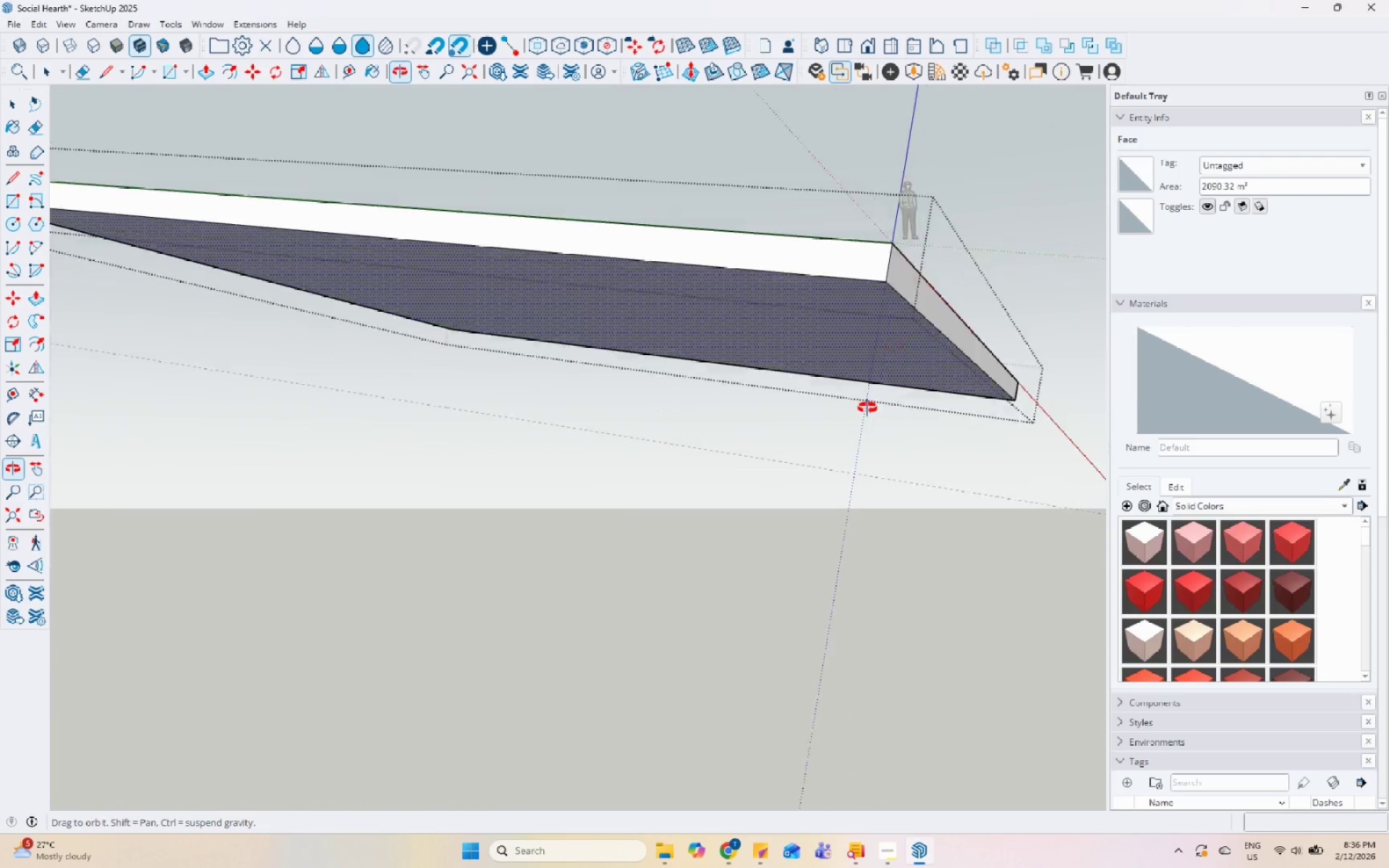 
key(Space)
 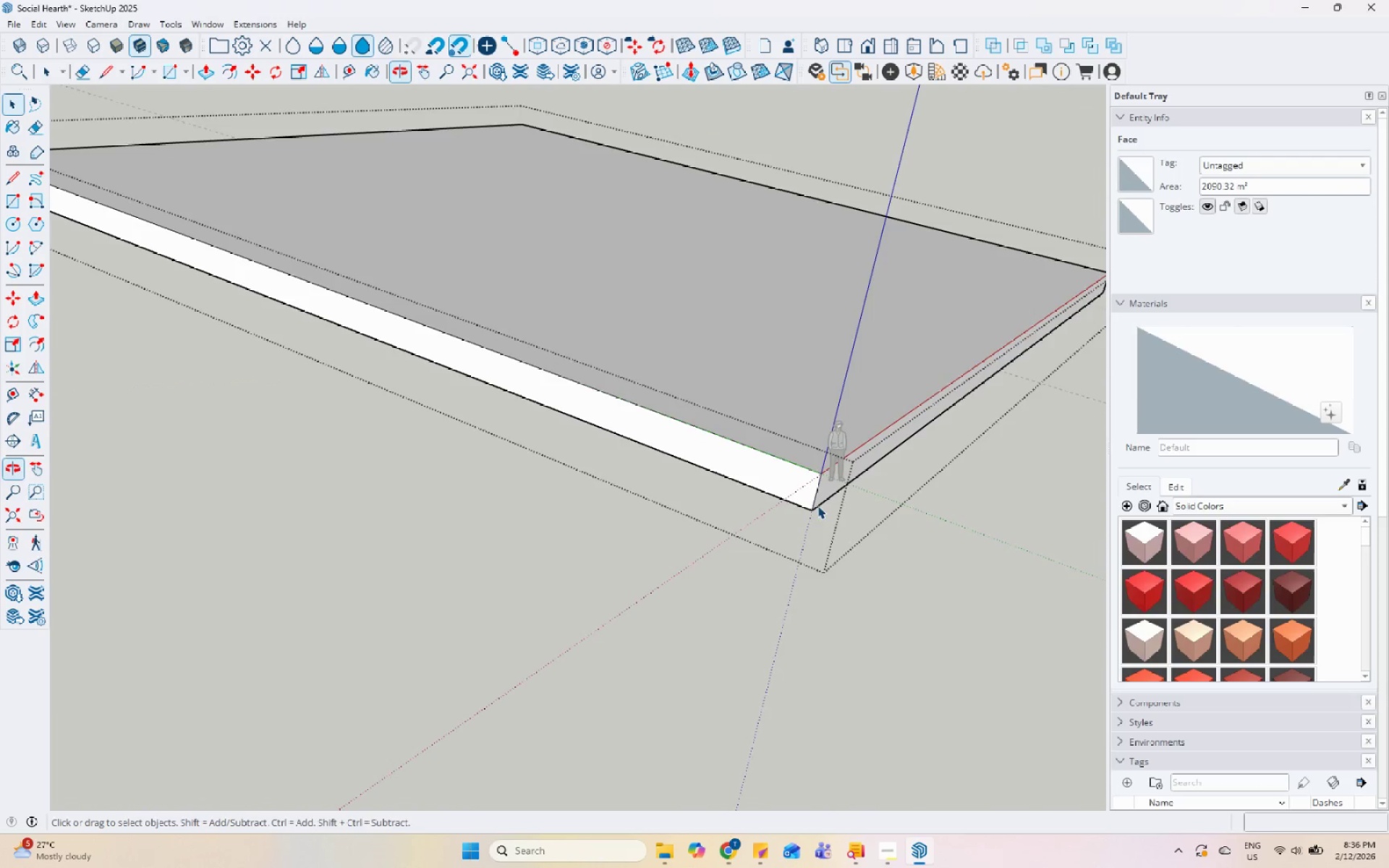 
key(Escape)
 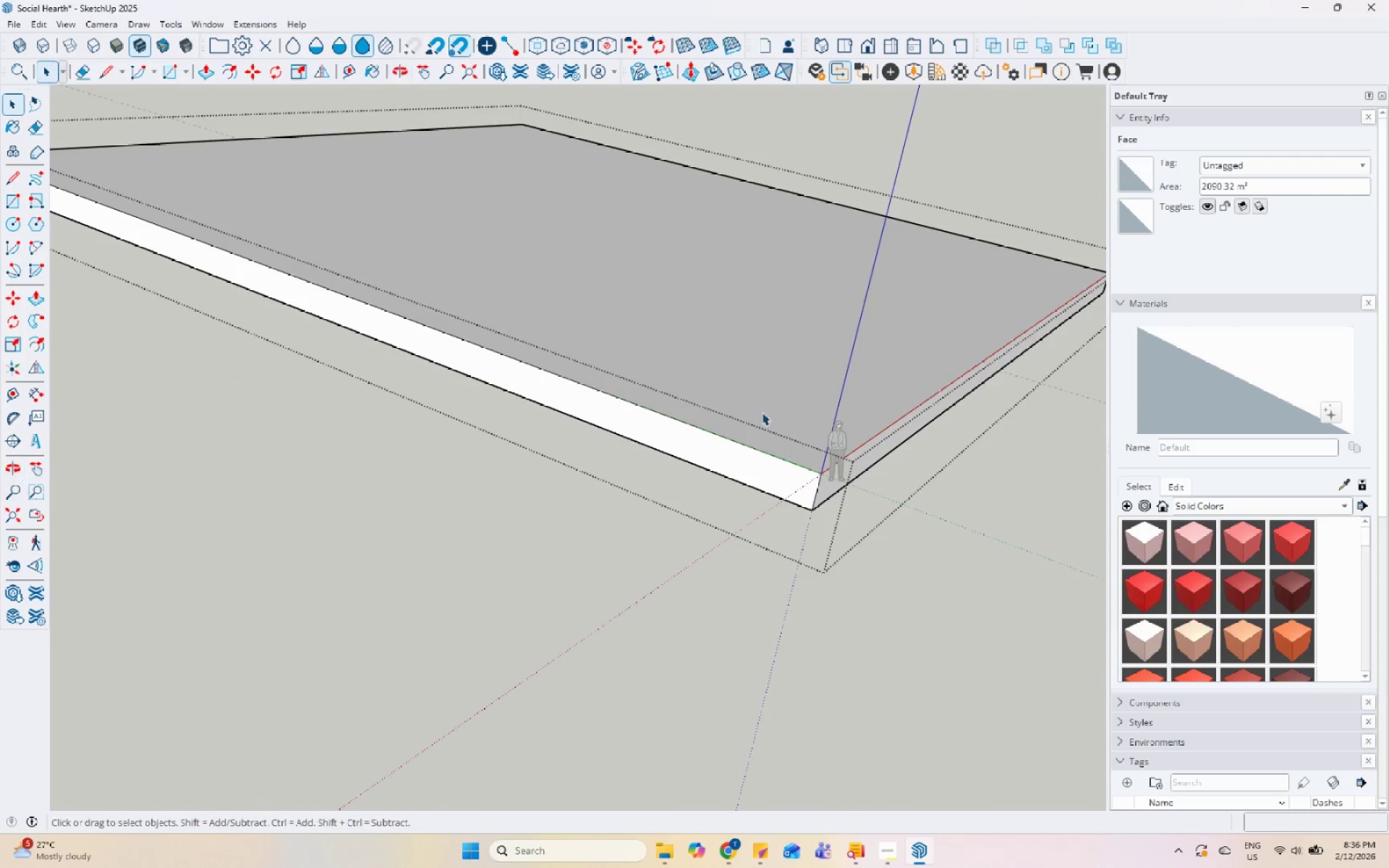 
key(Escape)
 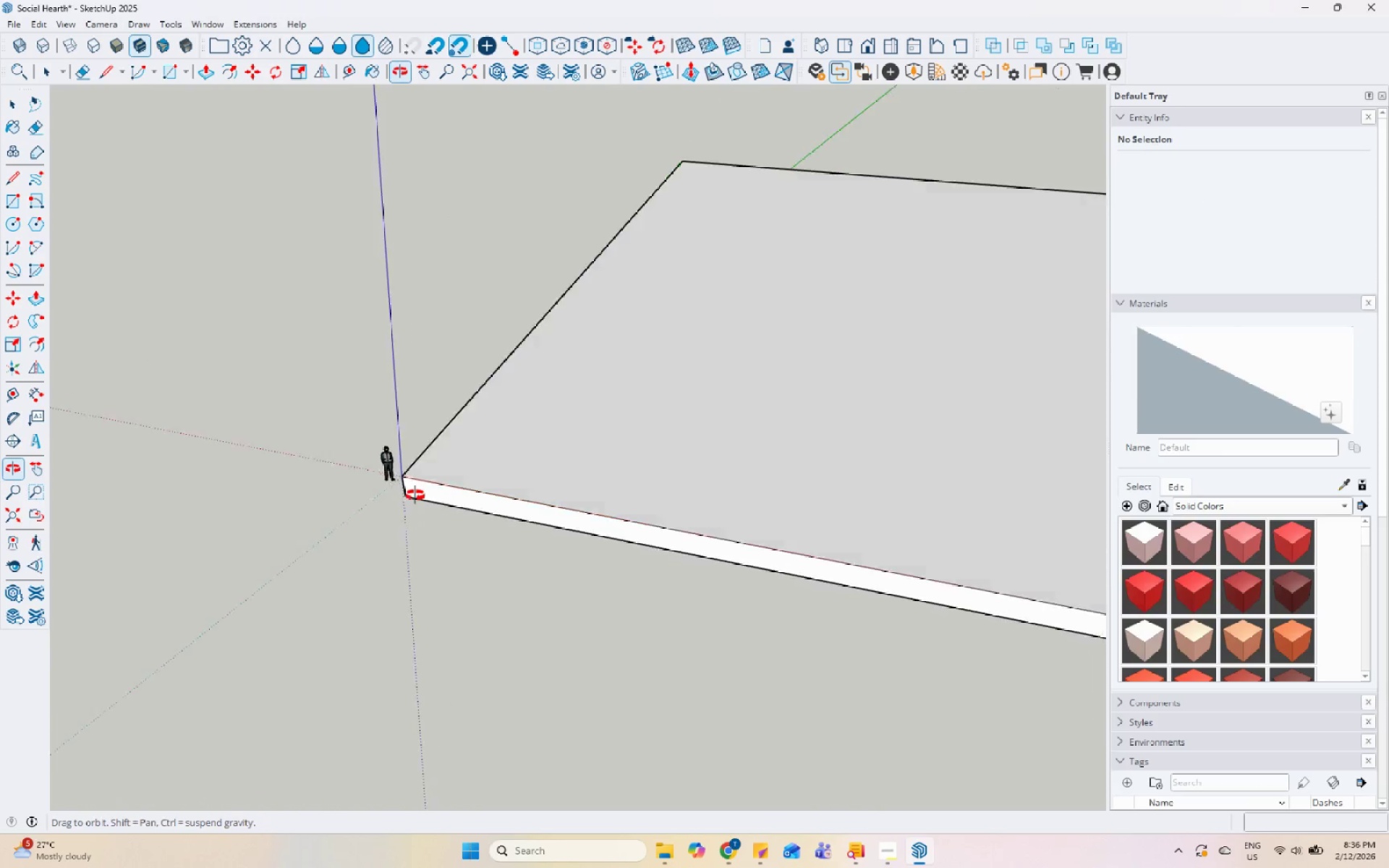 
scroll: coordinate [161, 413], scroll_direction: down, amount: 12.0
 